 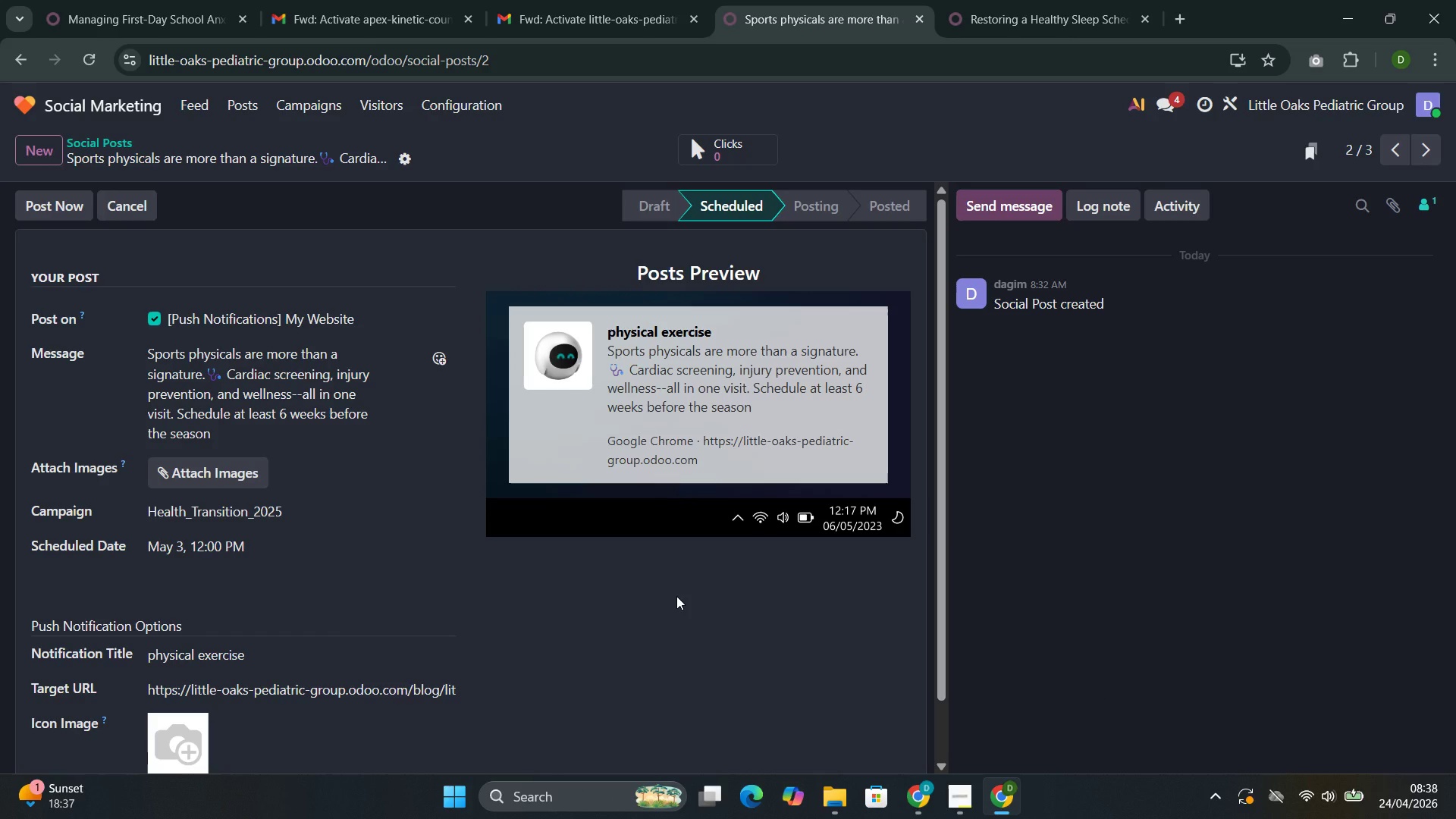 
left_click([676, 596])
 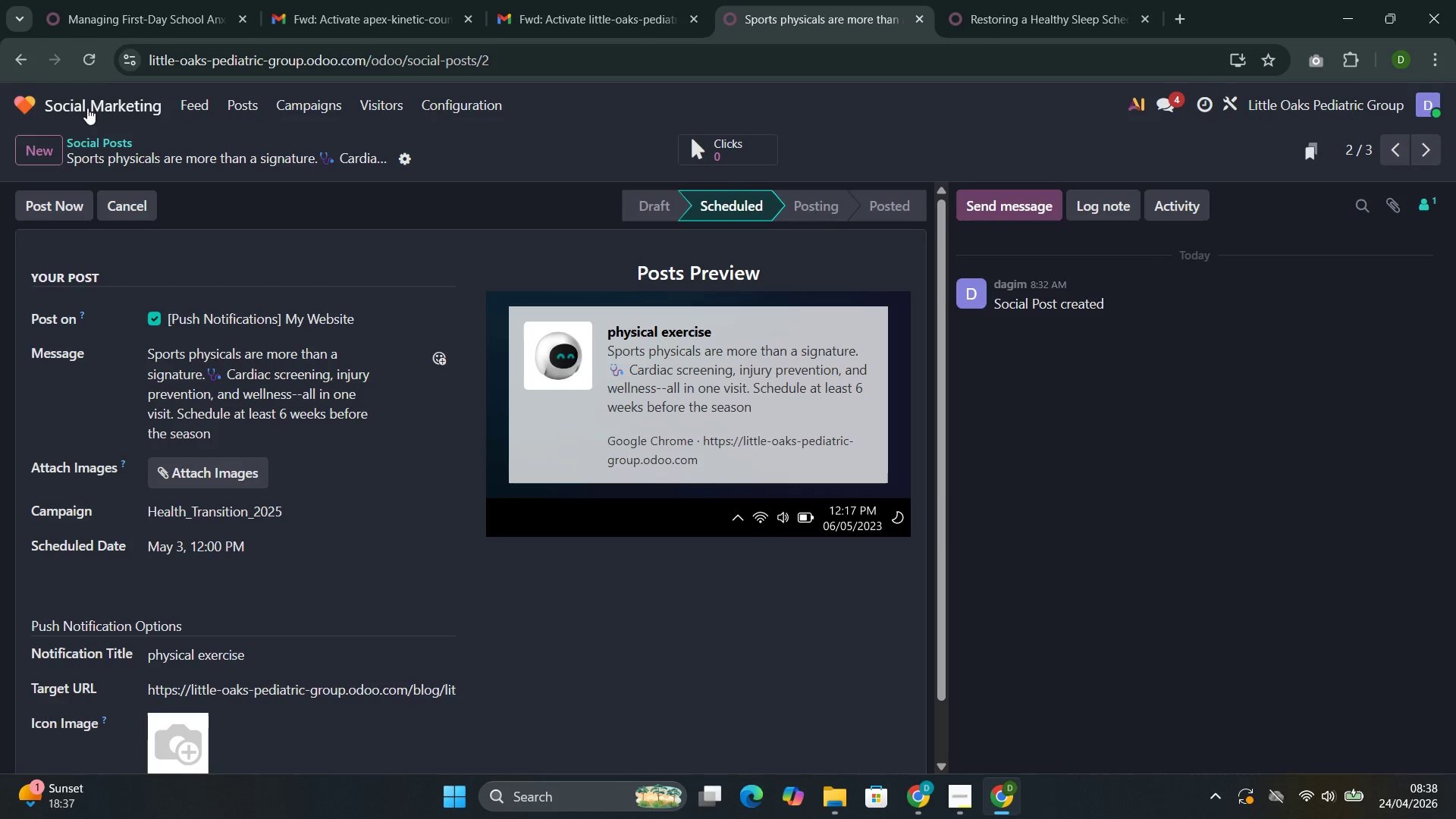 
left_click([81, 99])
 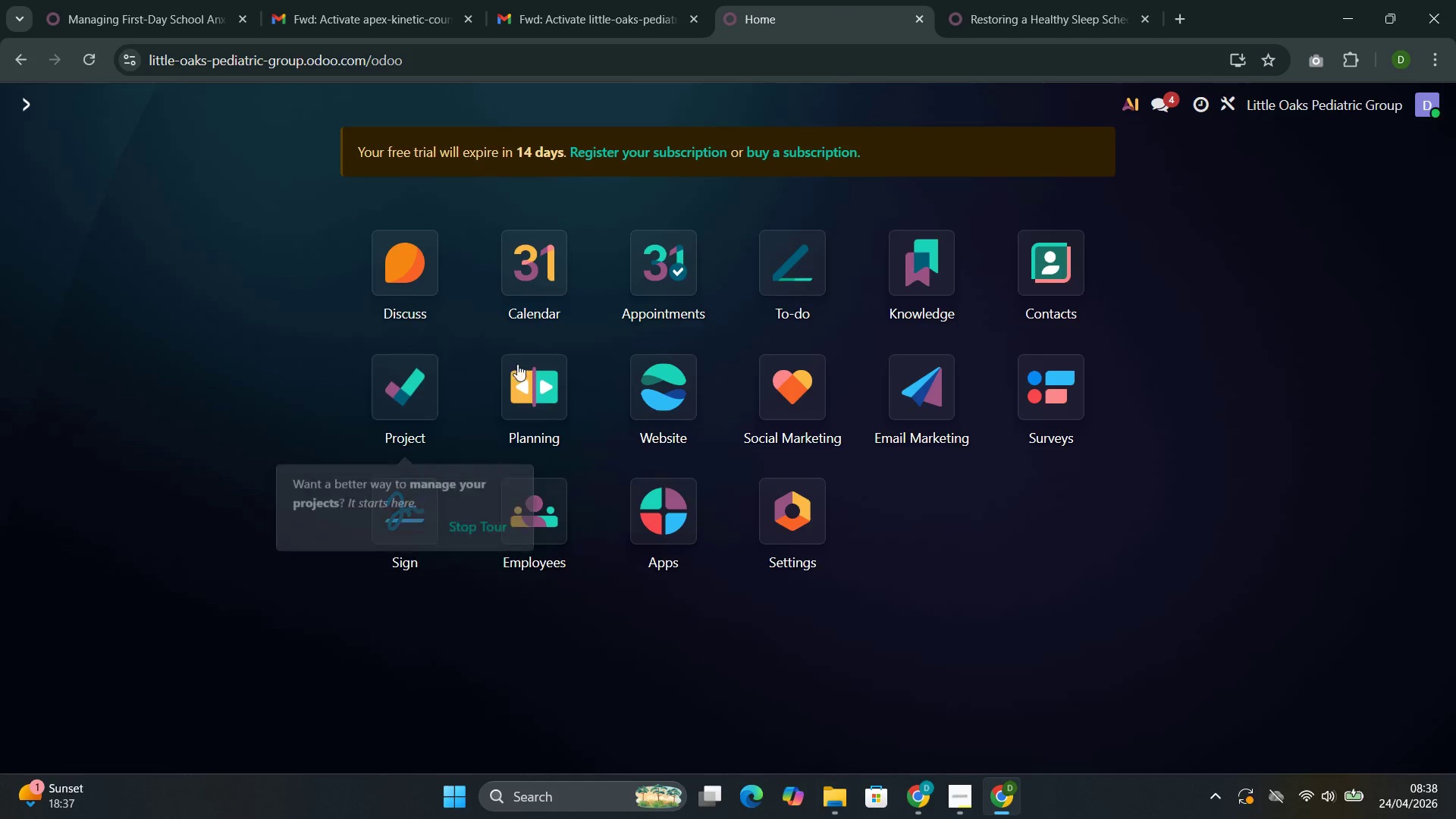 
left_click([682, 361])
 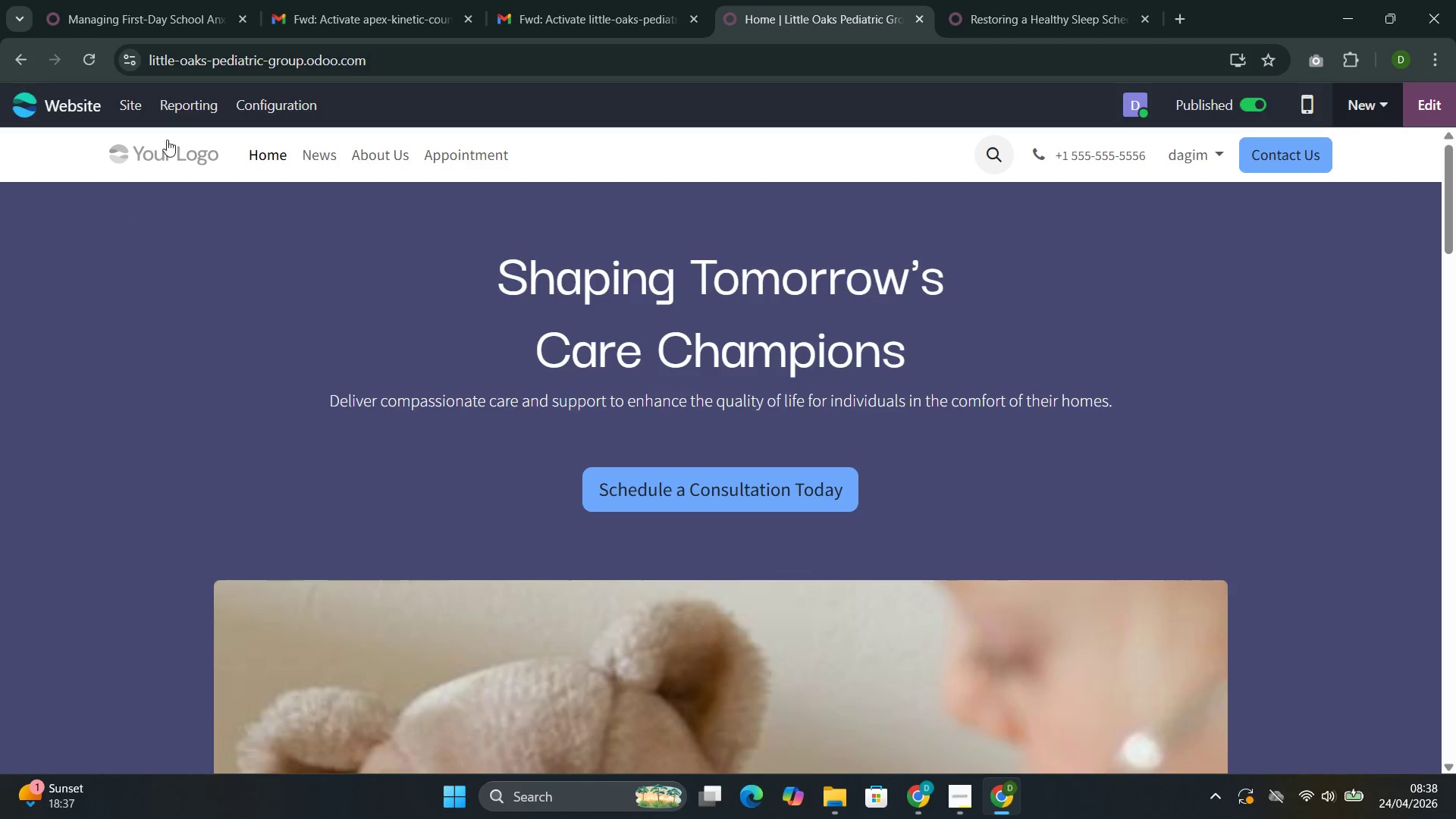 
left_click([318, 151])
 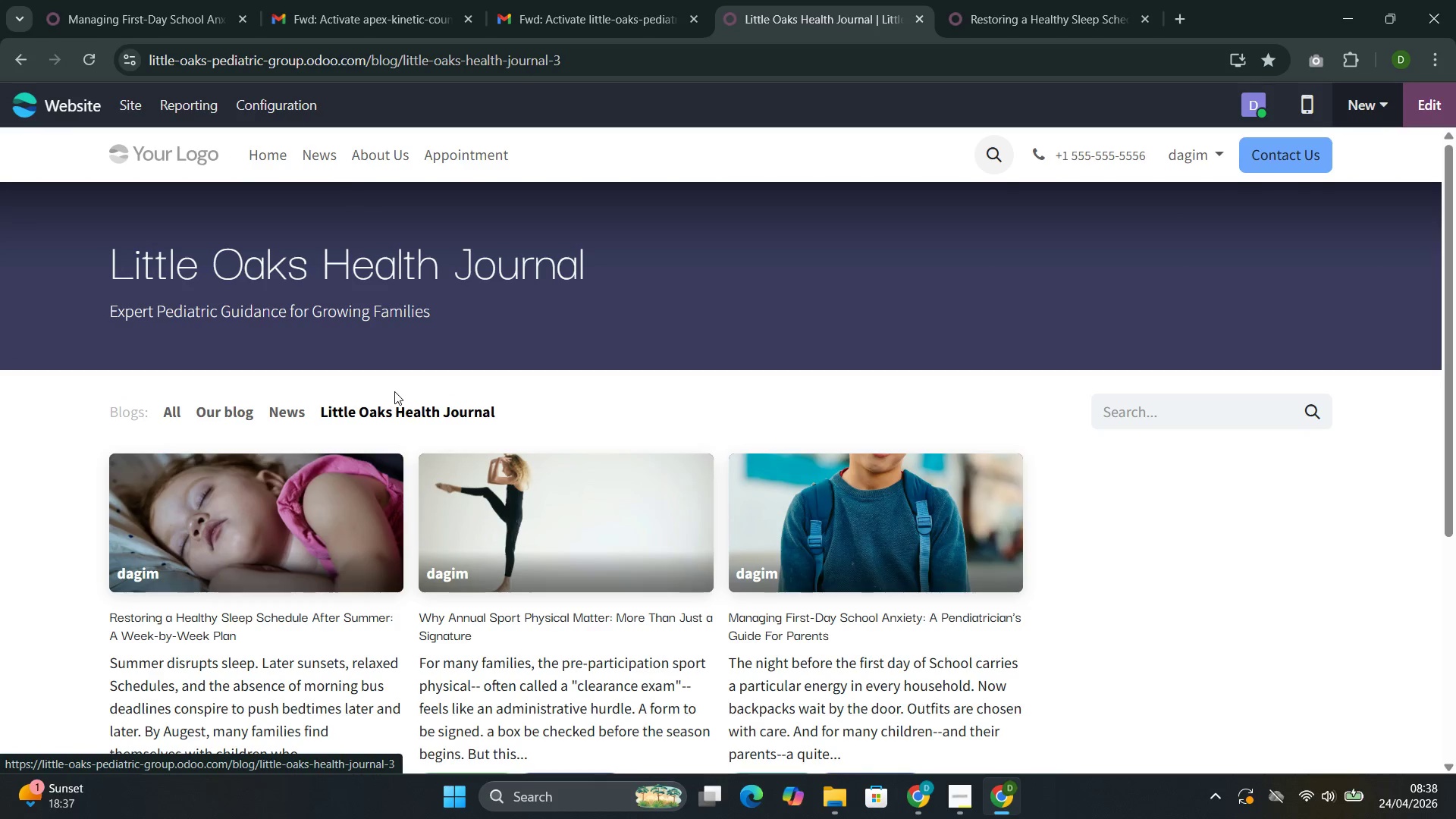 
left_click_drag(start_coordinate=[798, 499], to_coordinate=[804, 499])
 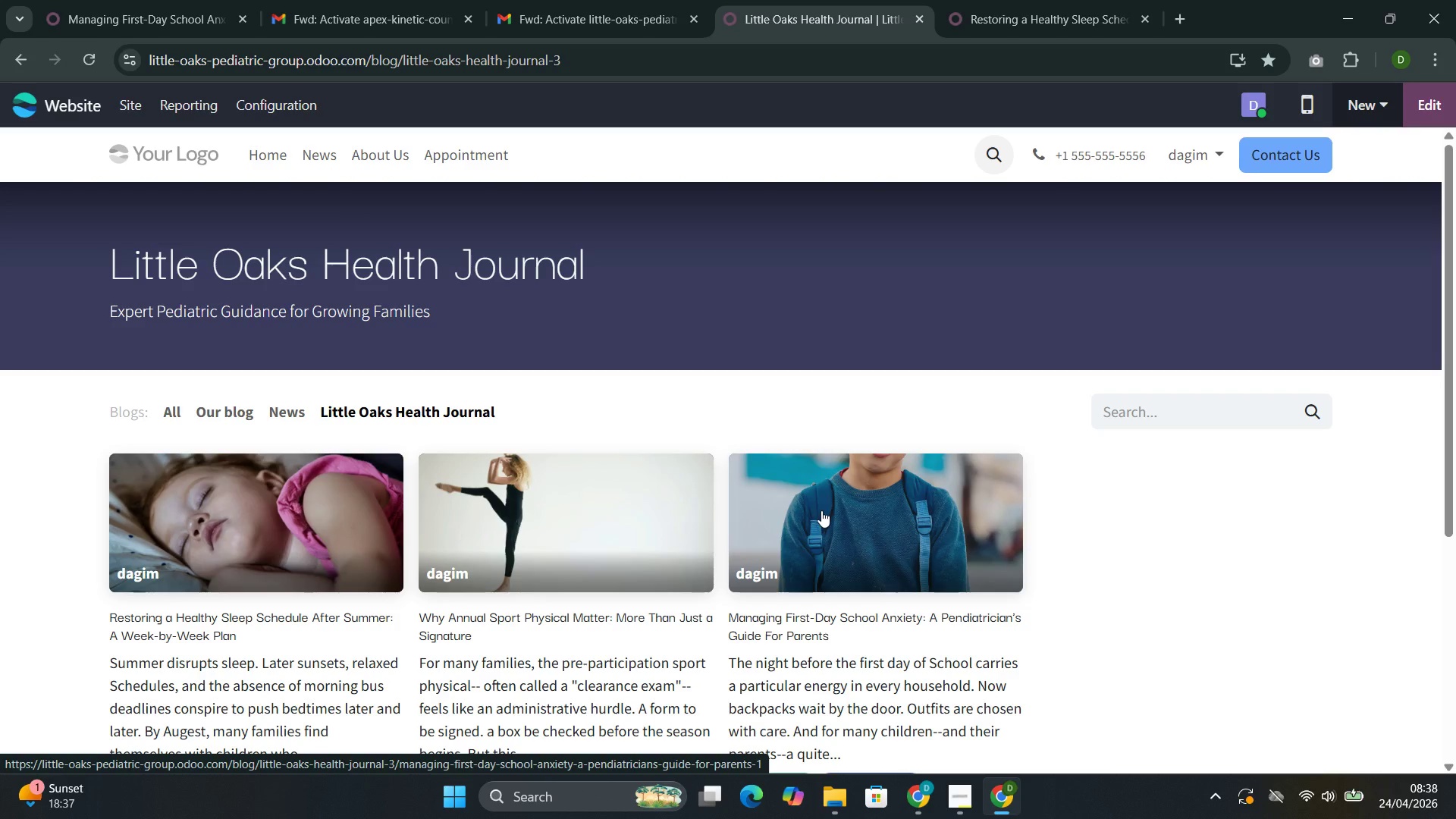 
wait(5.11)
 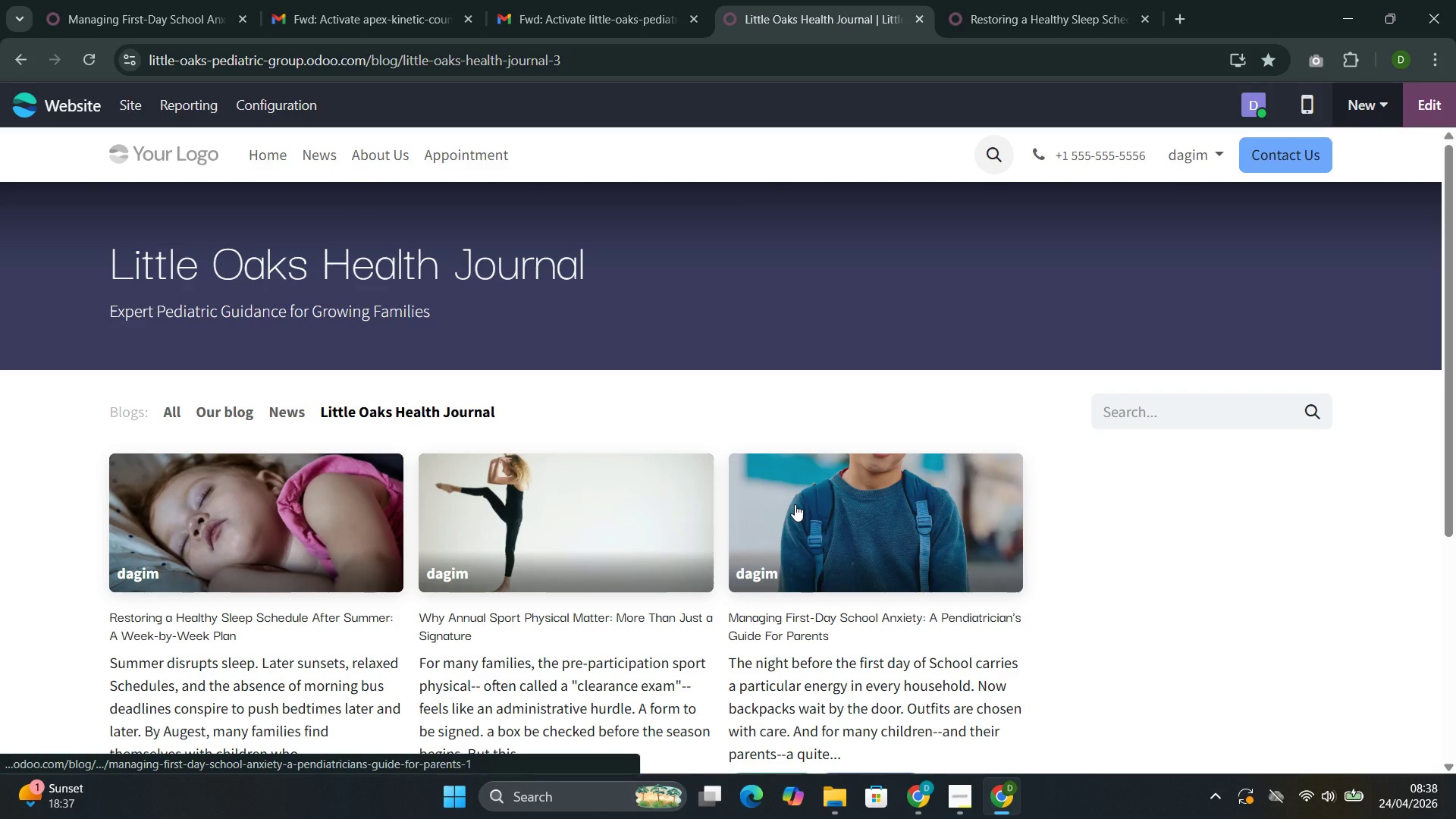 
scroll: coordinate [821, 512], scroll_direction: down, amount: 38.0
 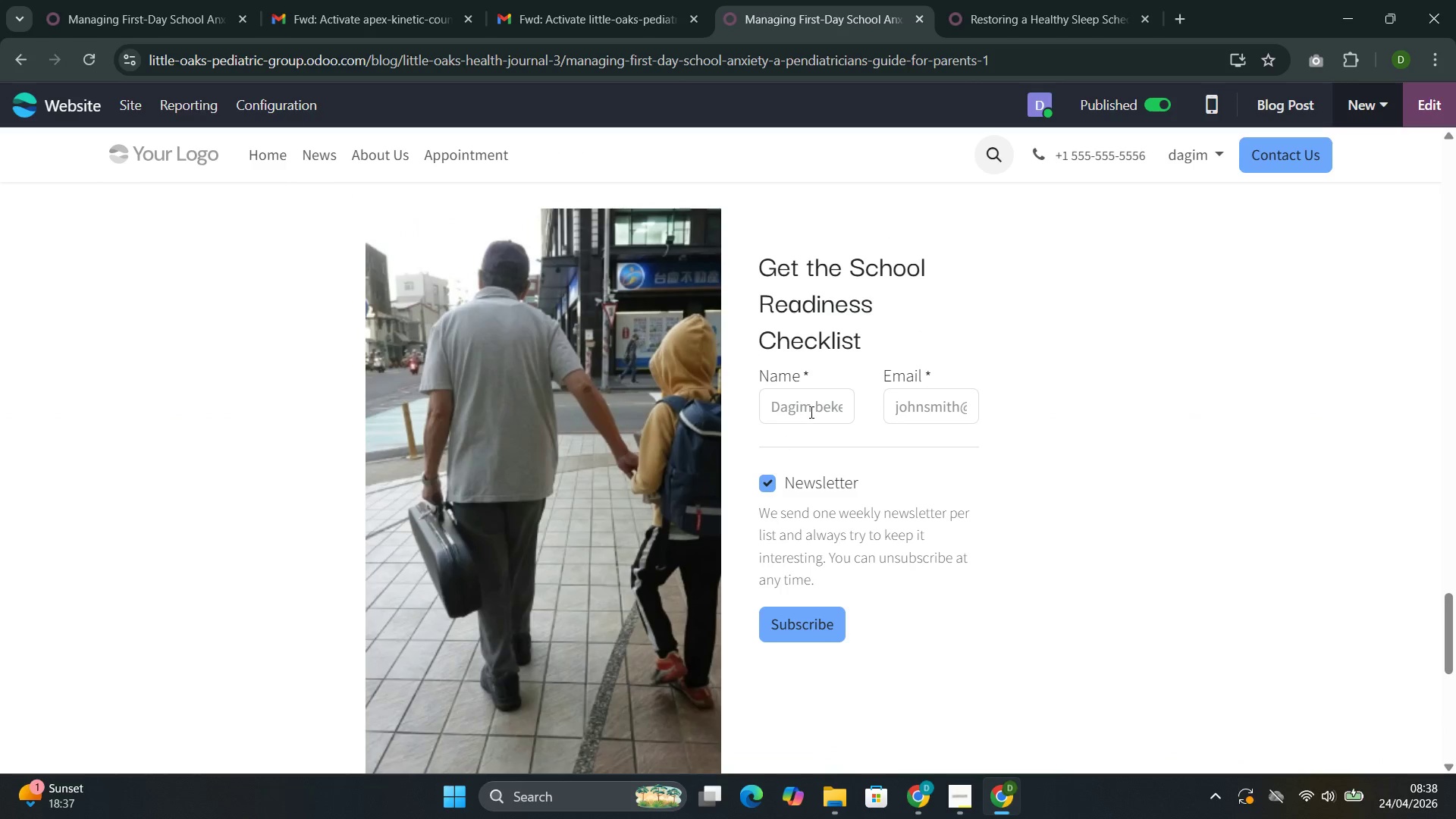 
left_click([810, 410])
 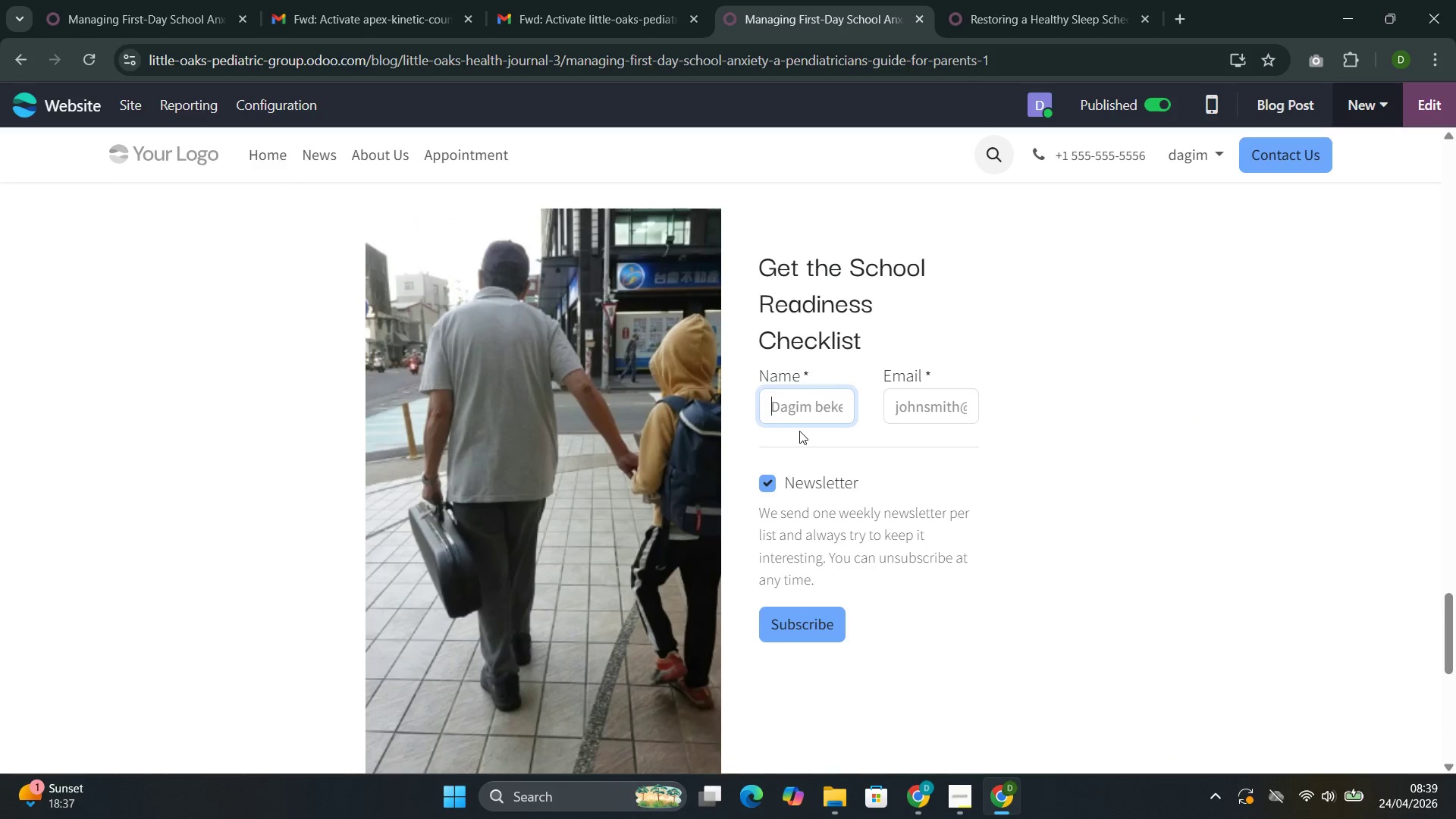 
type(dagim)
 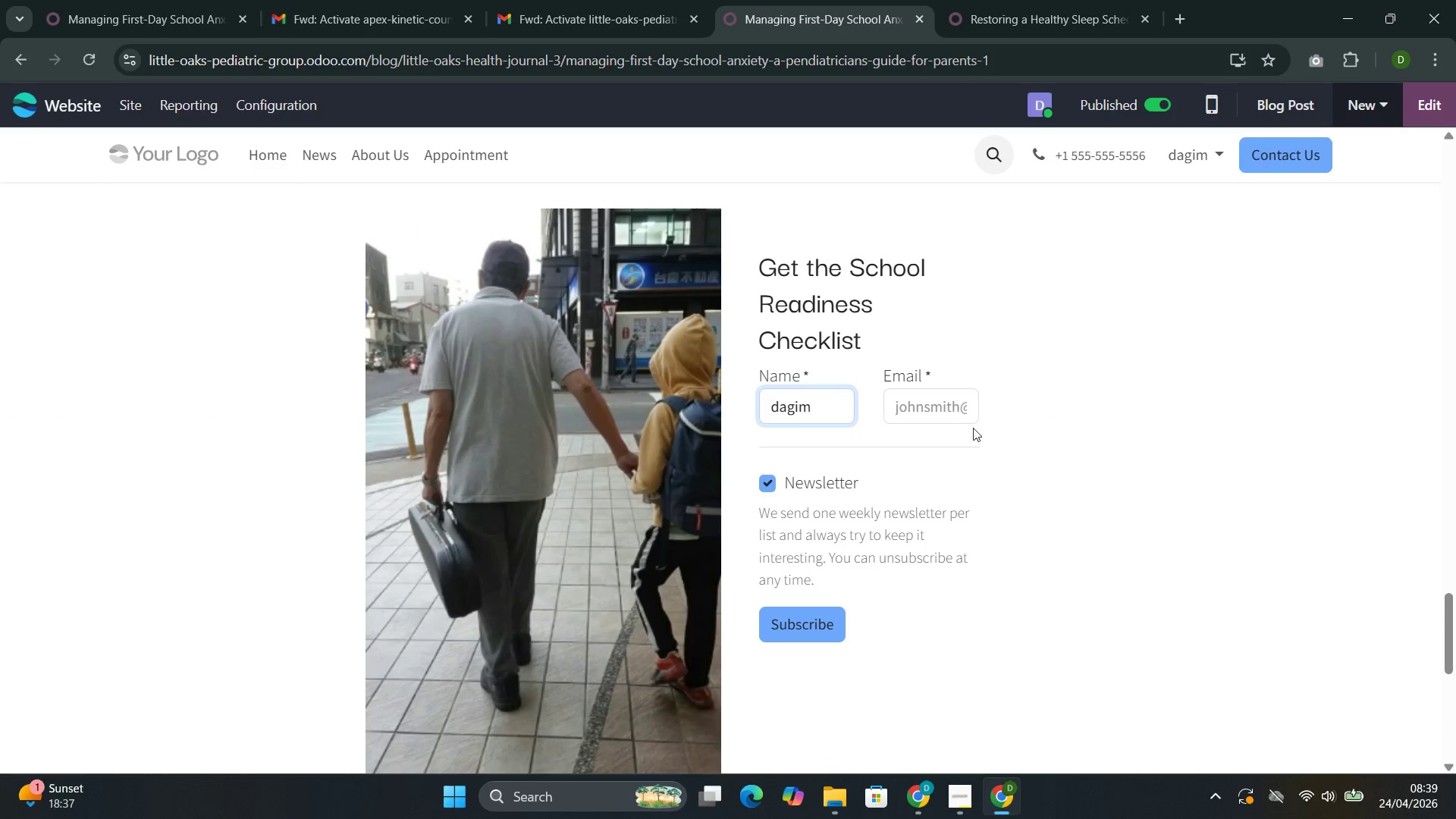 
left_click([934, 406])
 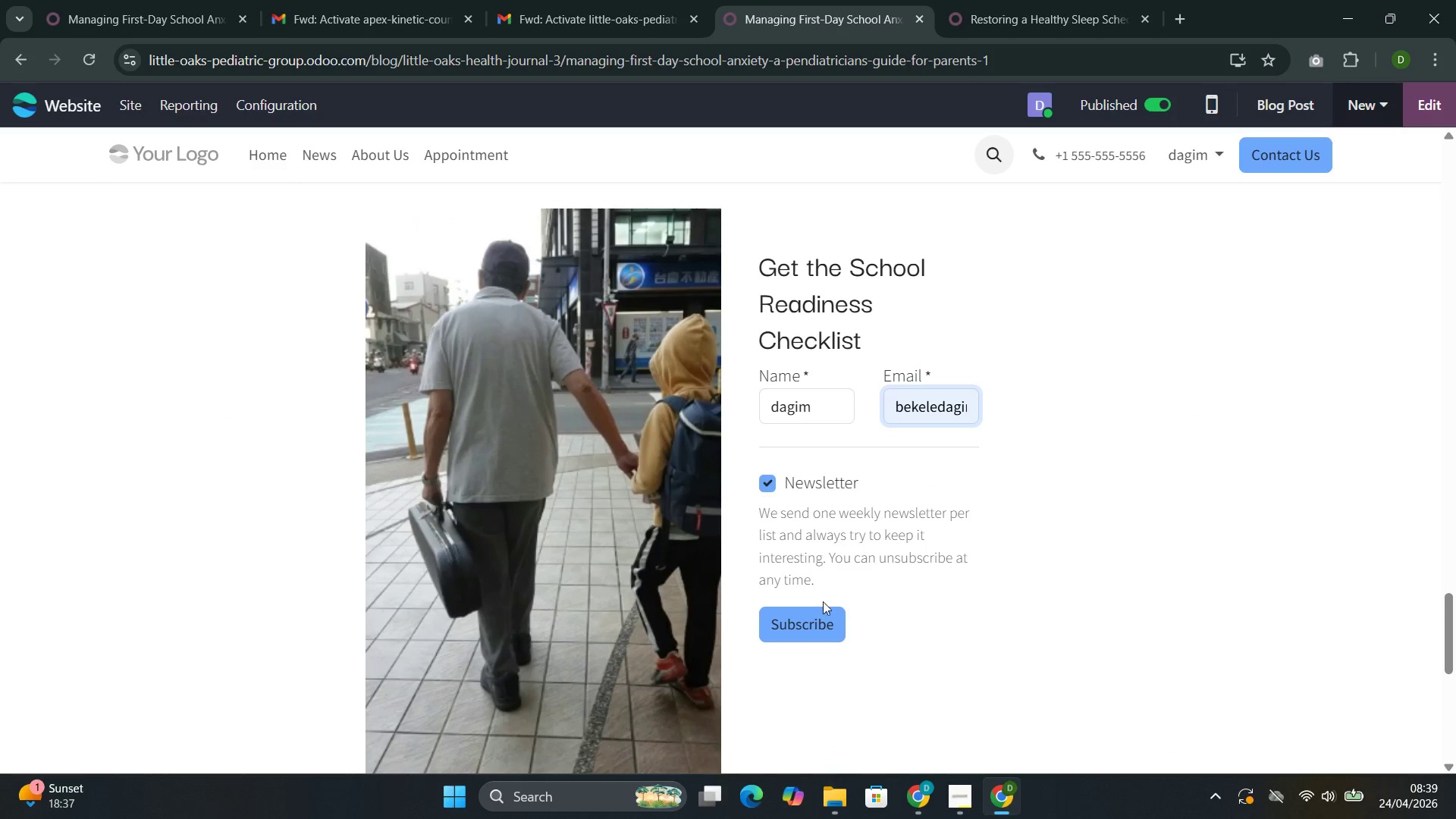 
left_click([800, 639])
 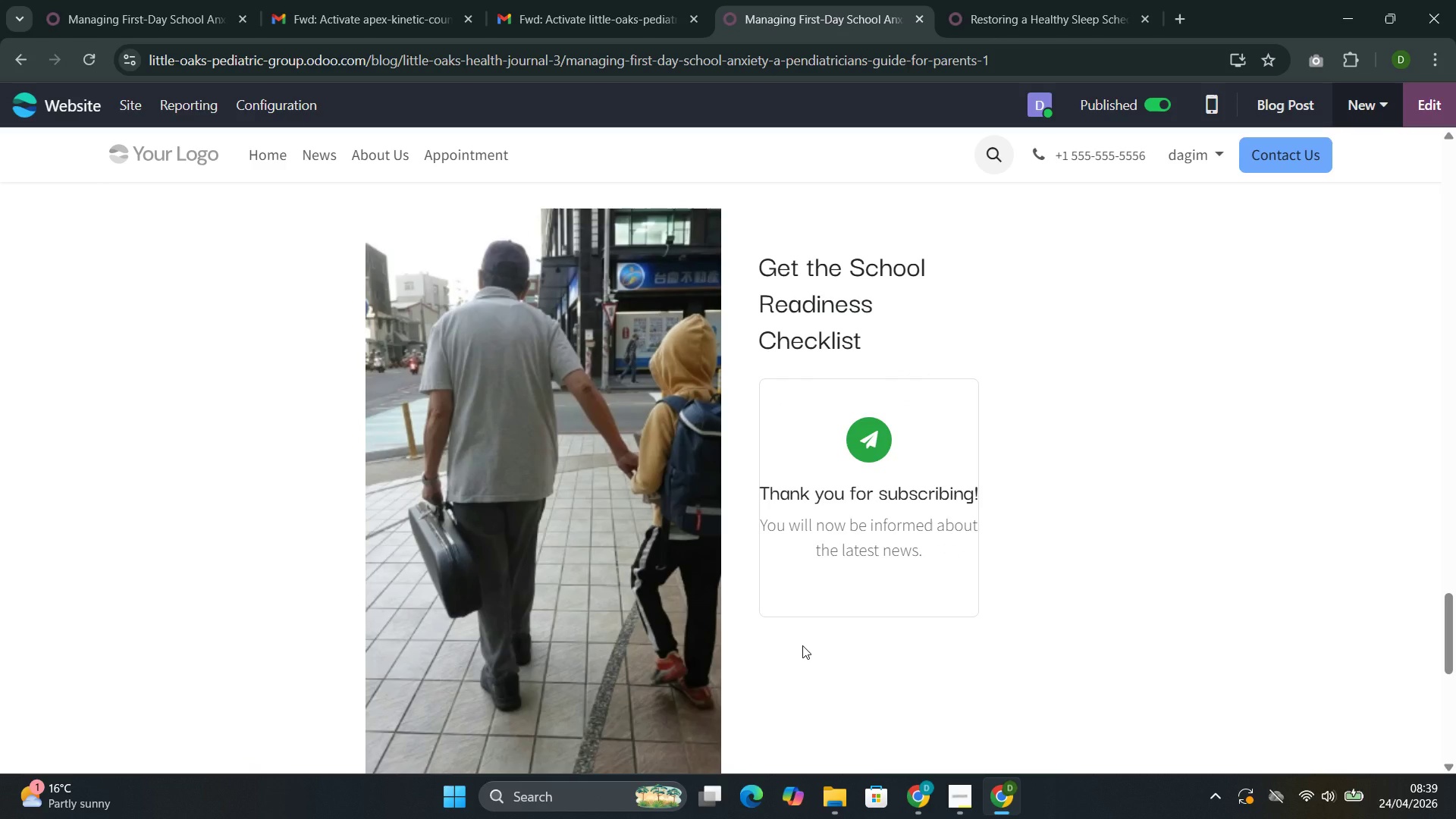 
wait(12.59)
 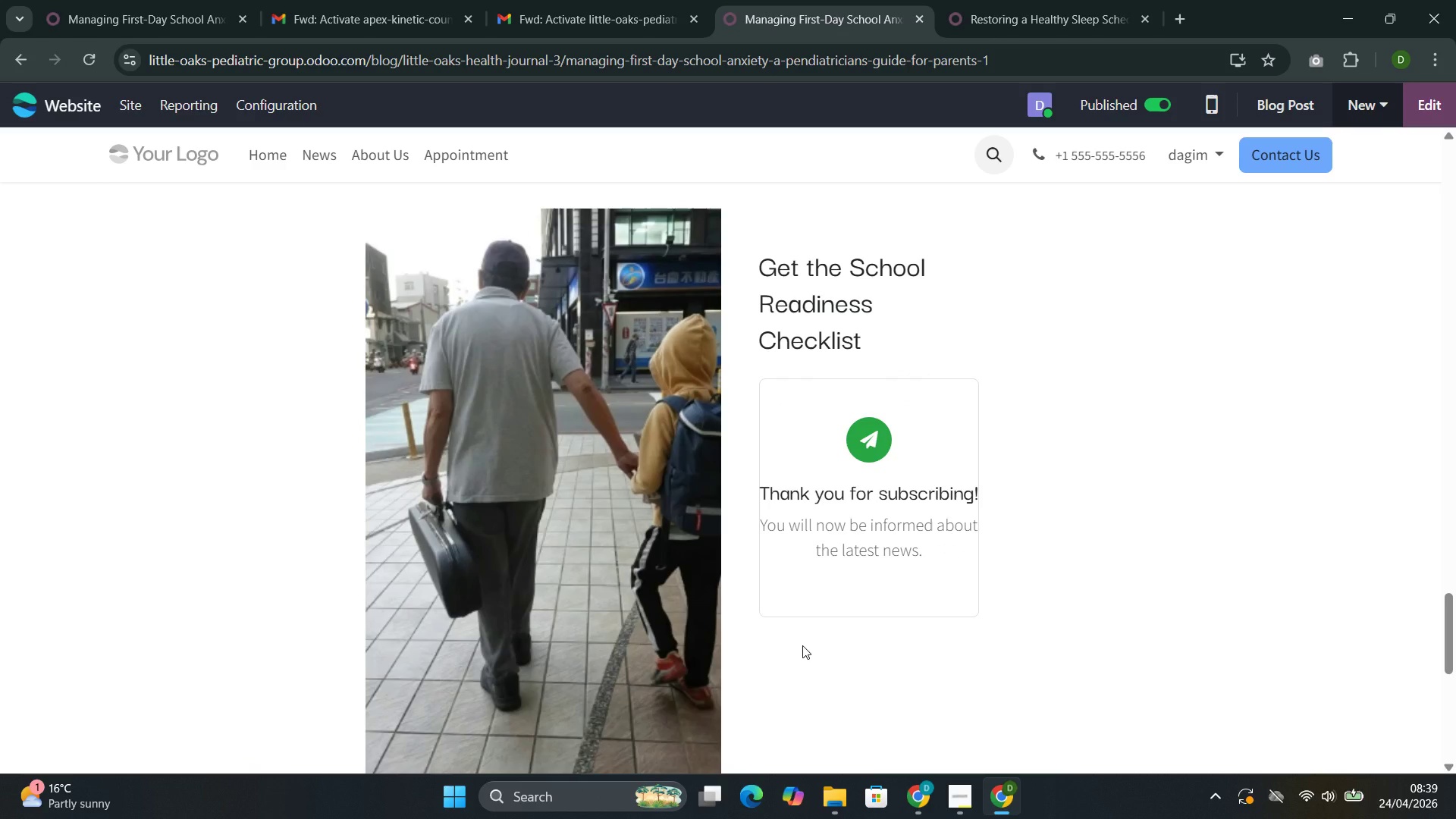 
scroll: coordinate [1130, 466], scroll_direction: up, amount: 41.0
 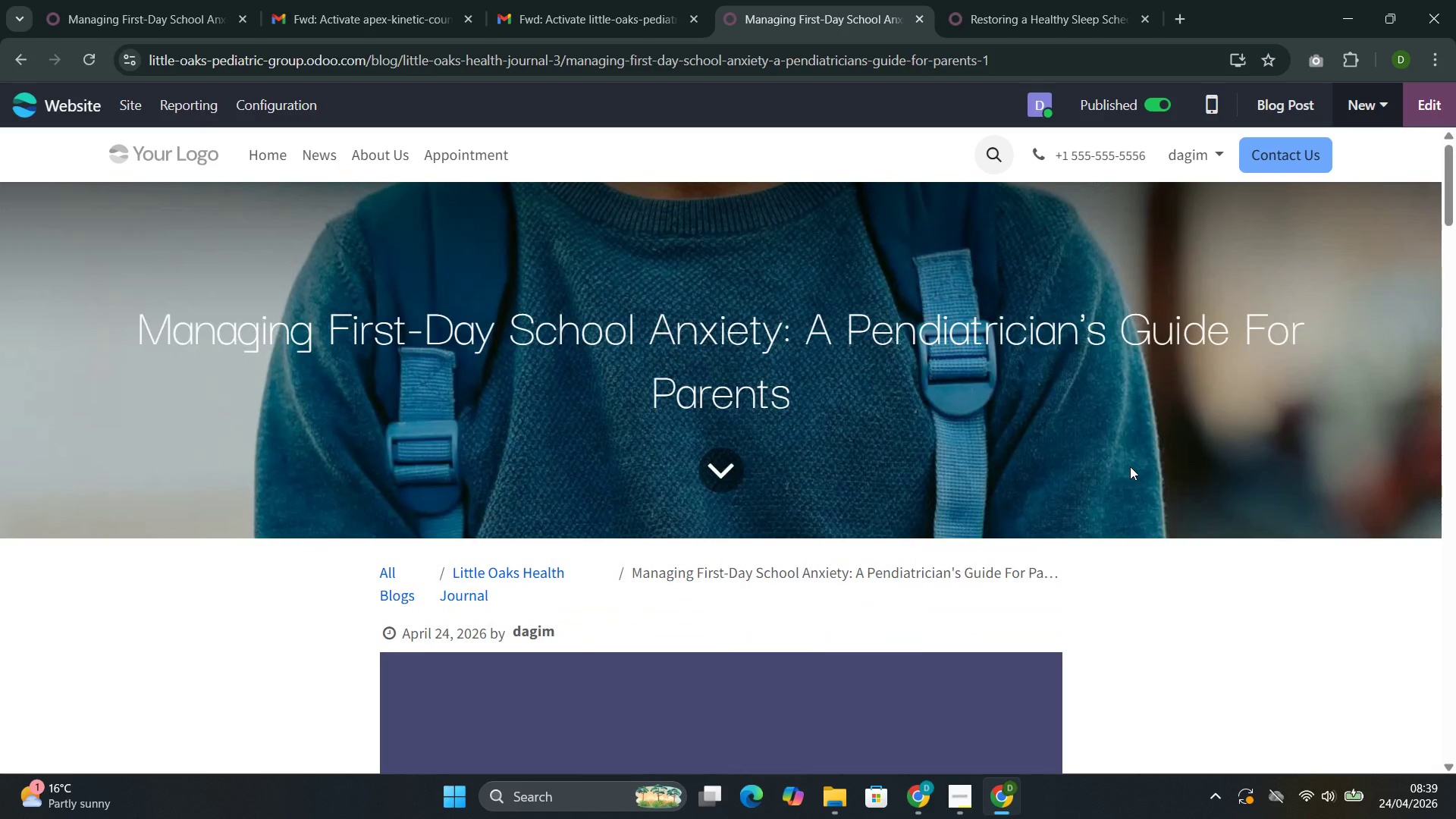 
wait(10.5)
 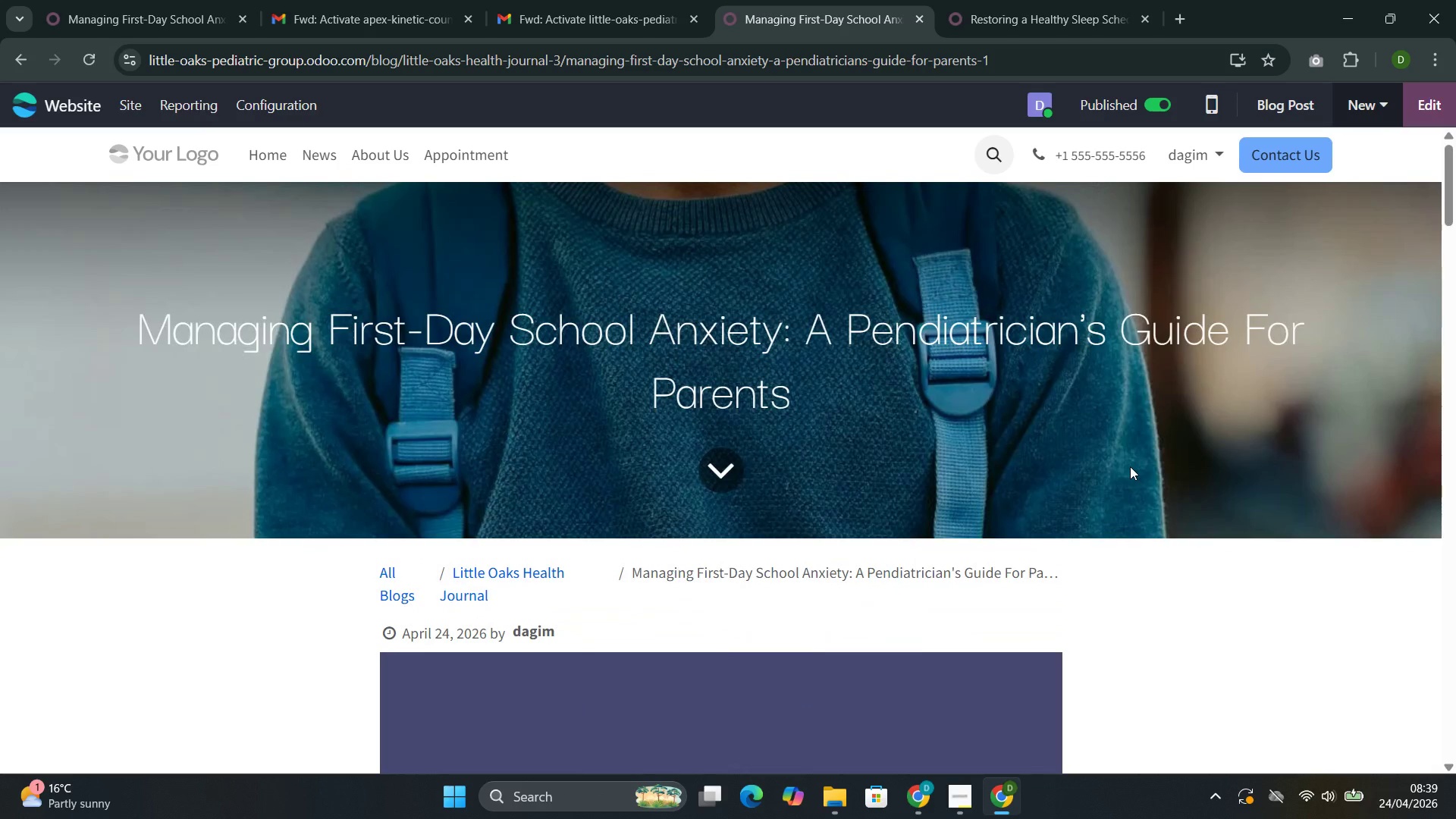 
left_click([339, 154])
 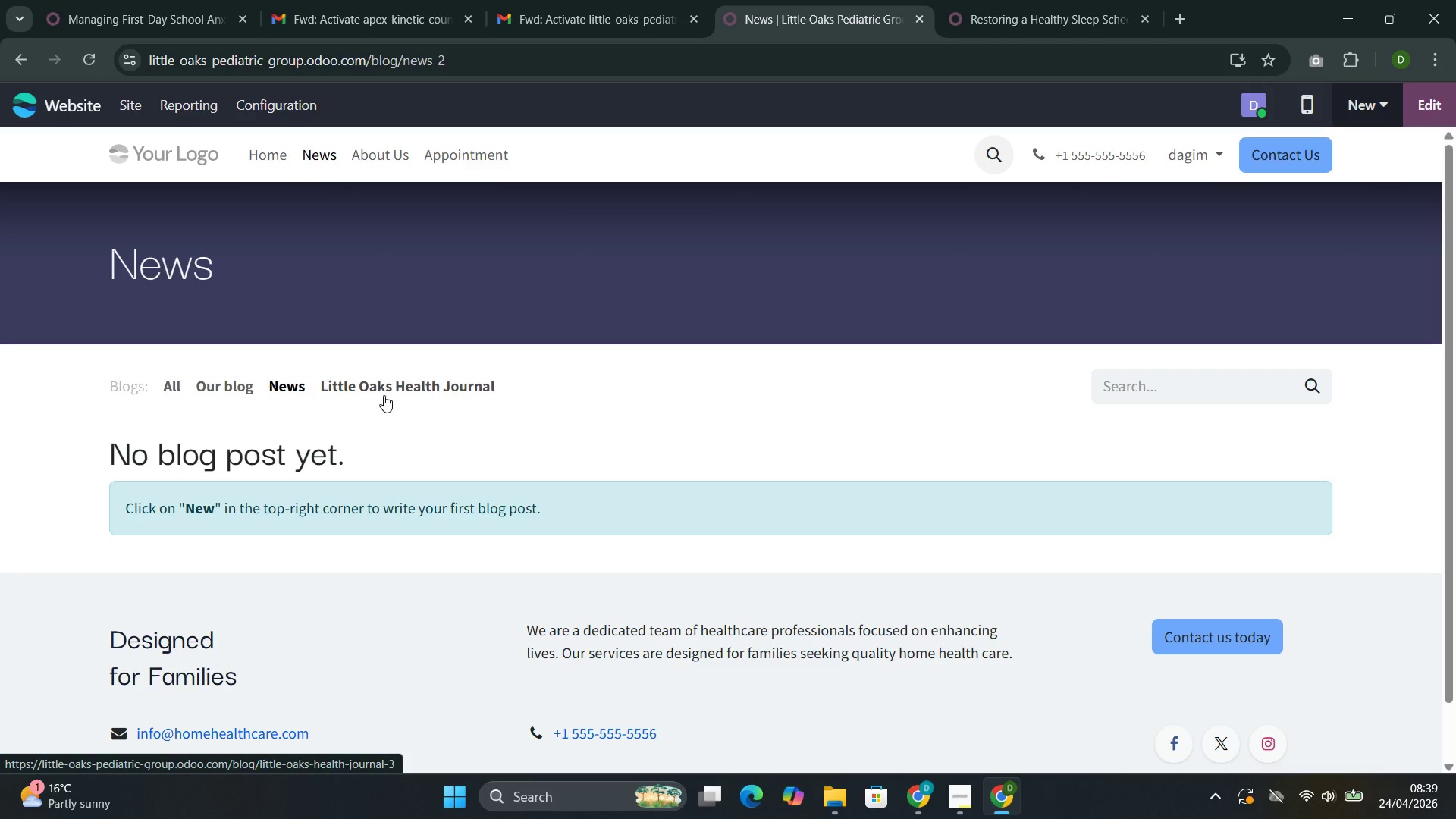 
left_click([384, 395])
 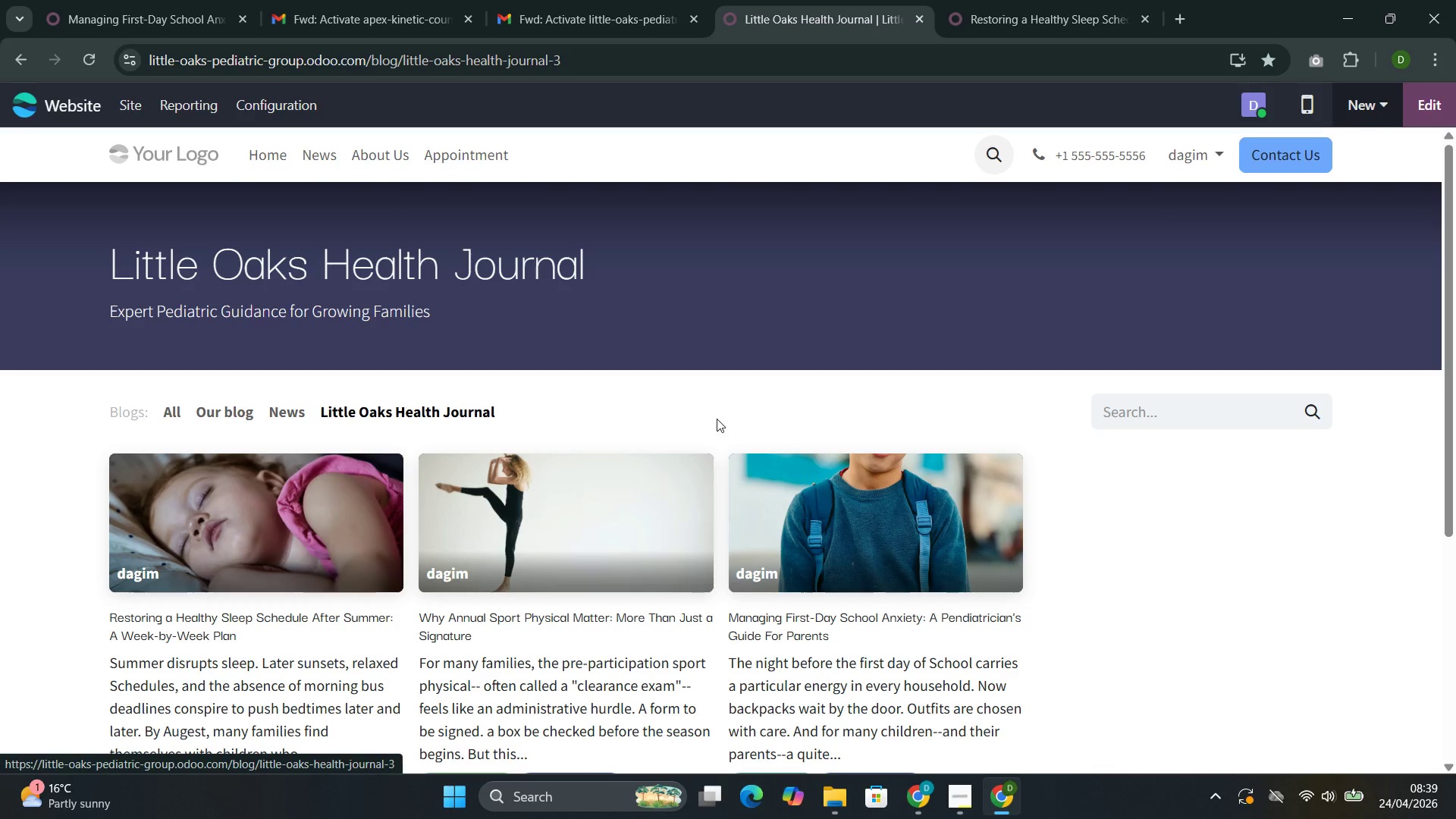 
scroll: coordinate [717, 409], scroll_direction: down, amount: 2.0
 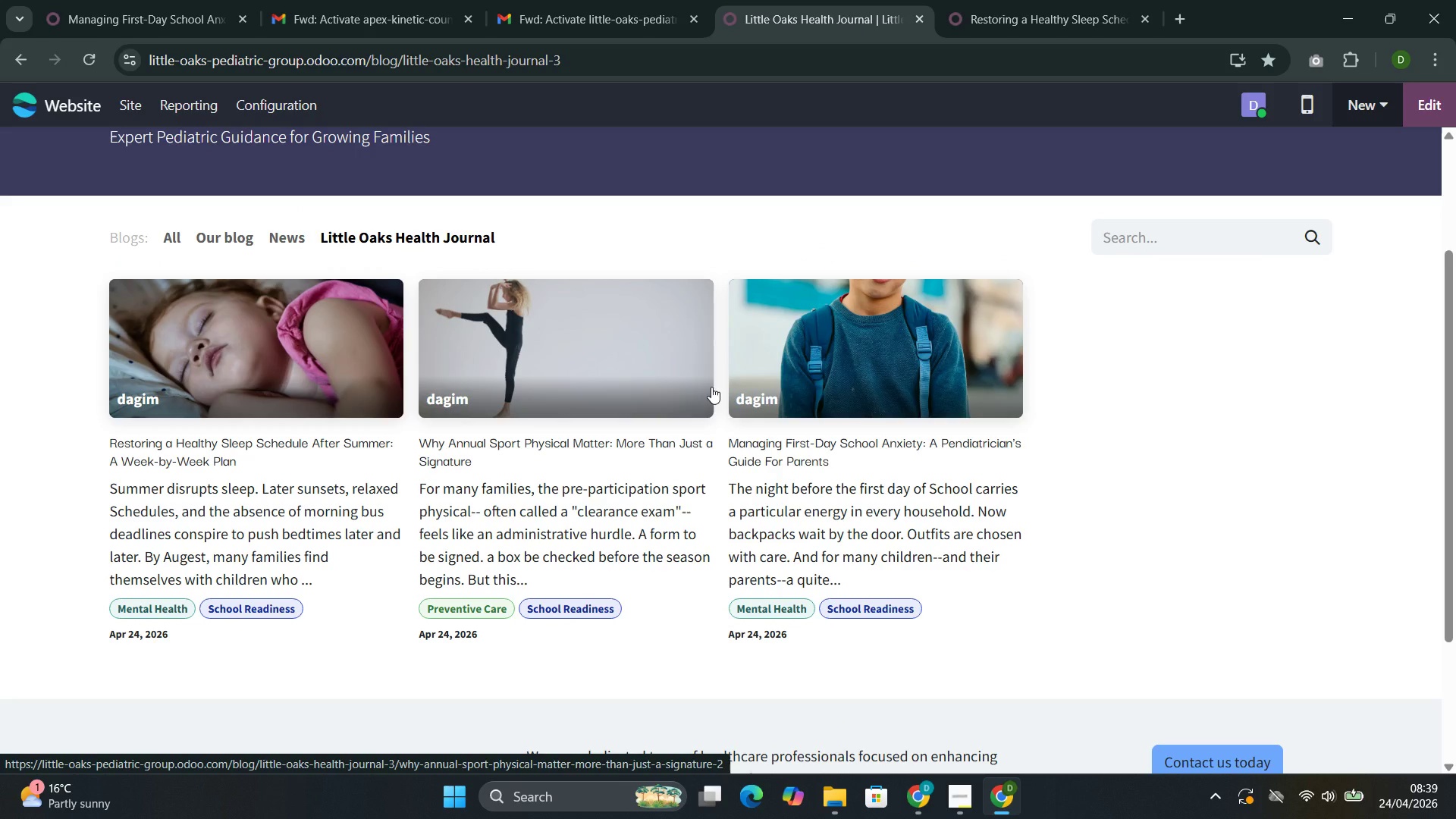 
wait(13.67)
 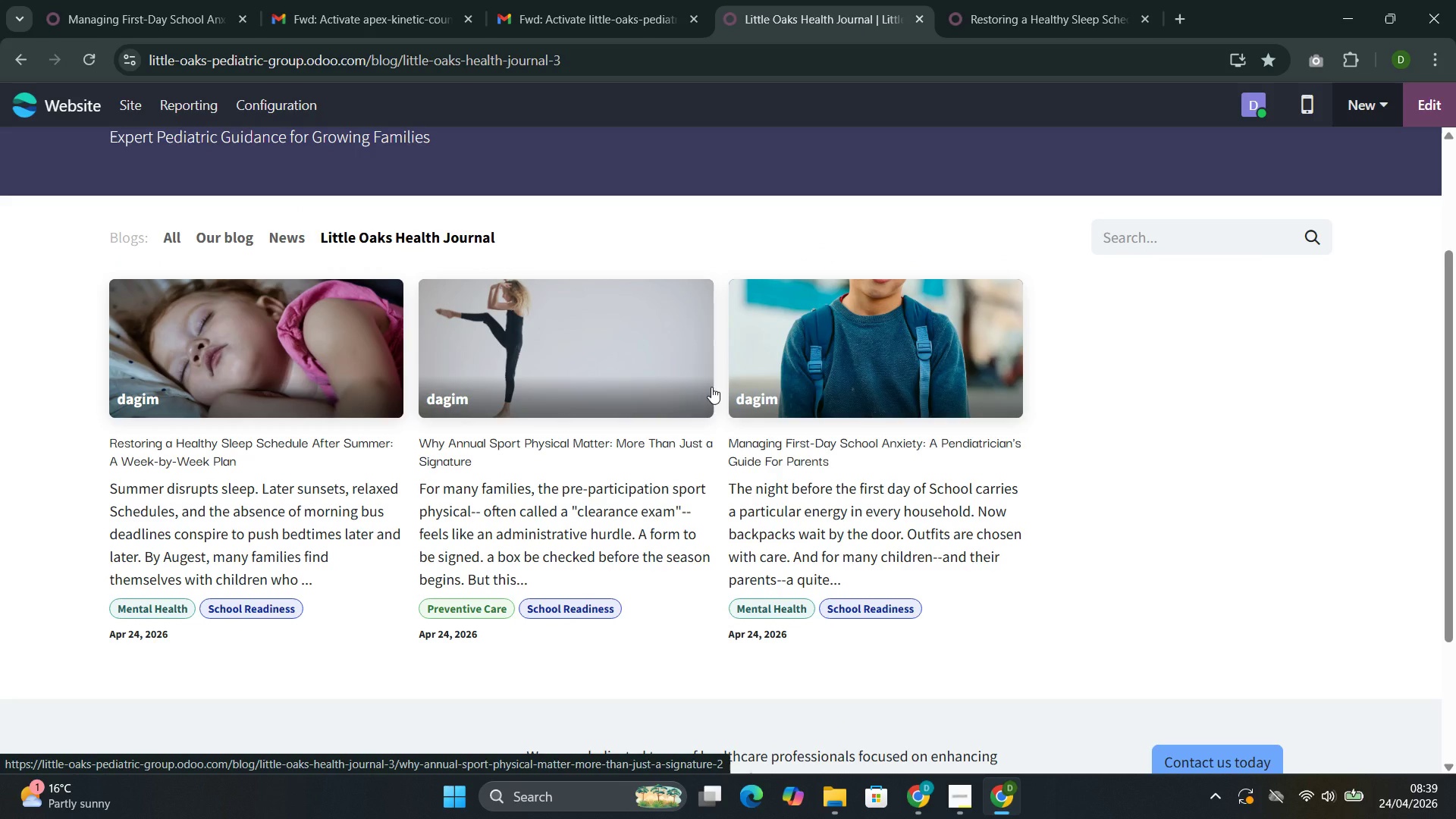 
left_click([78, 113])
 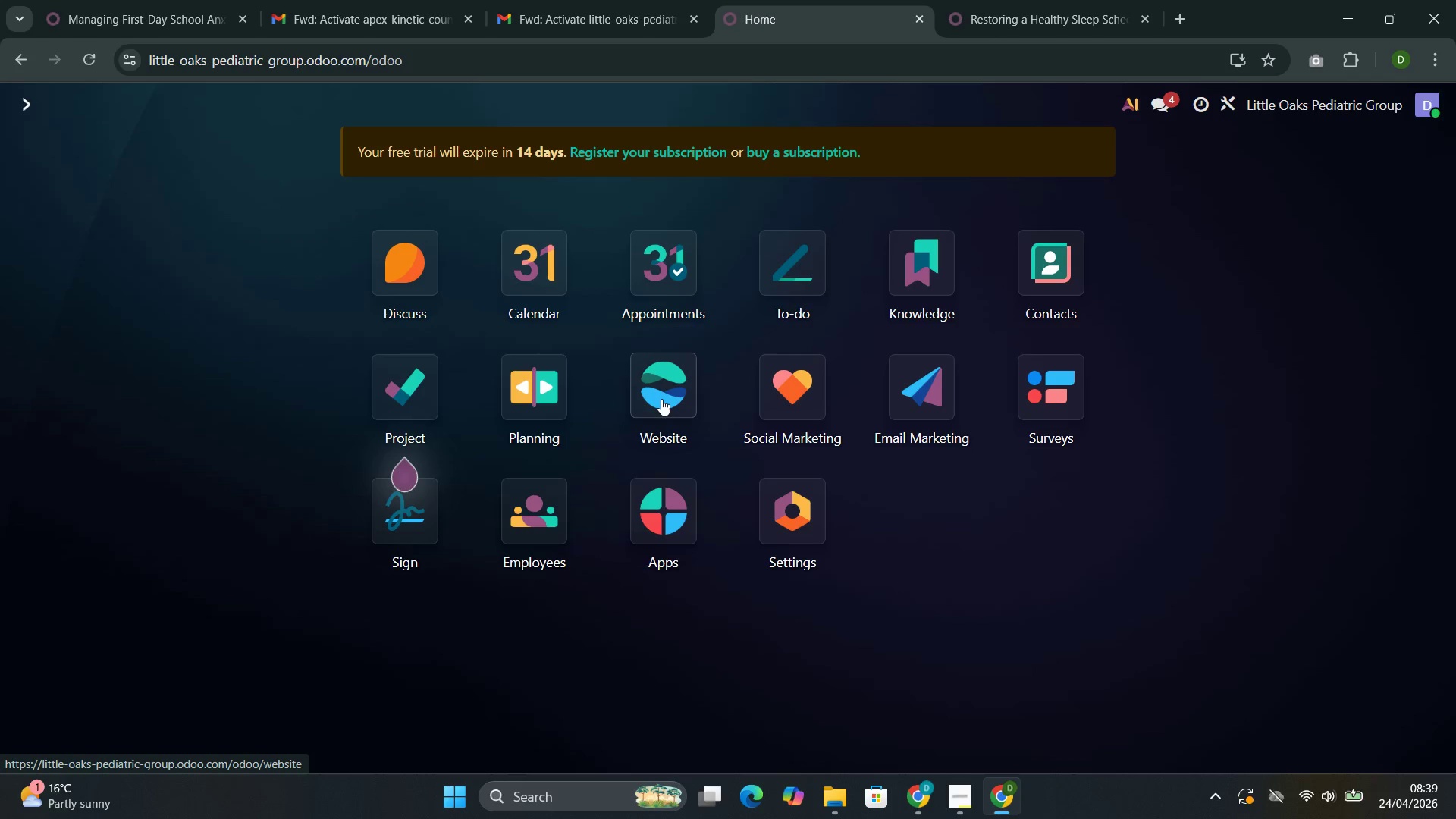 
left_click([790, 391])
 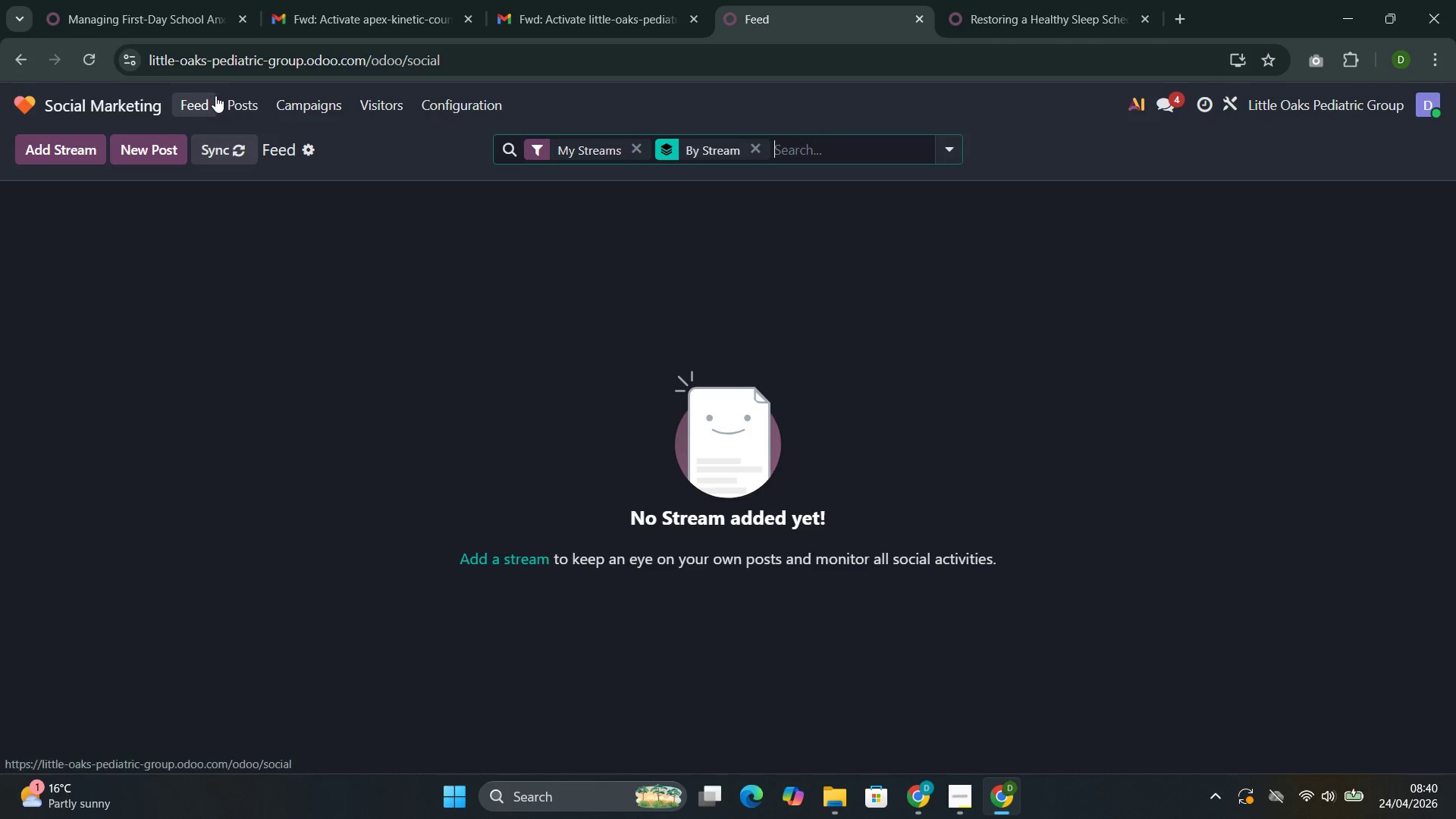 
wait(5.62)
 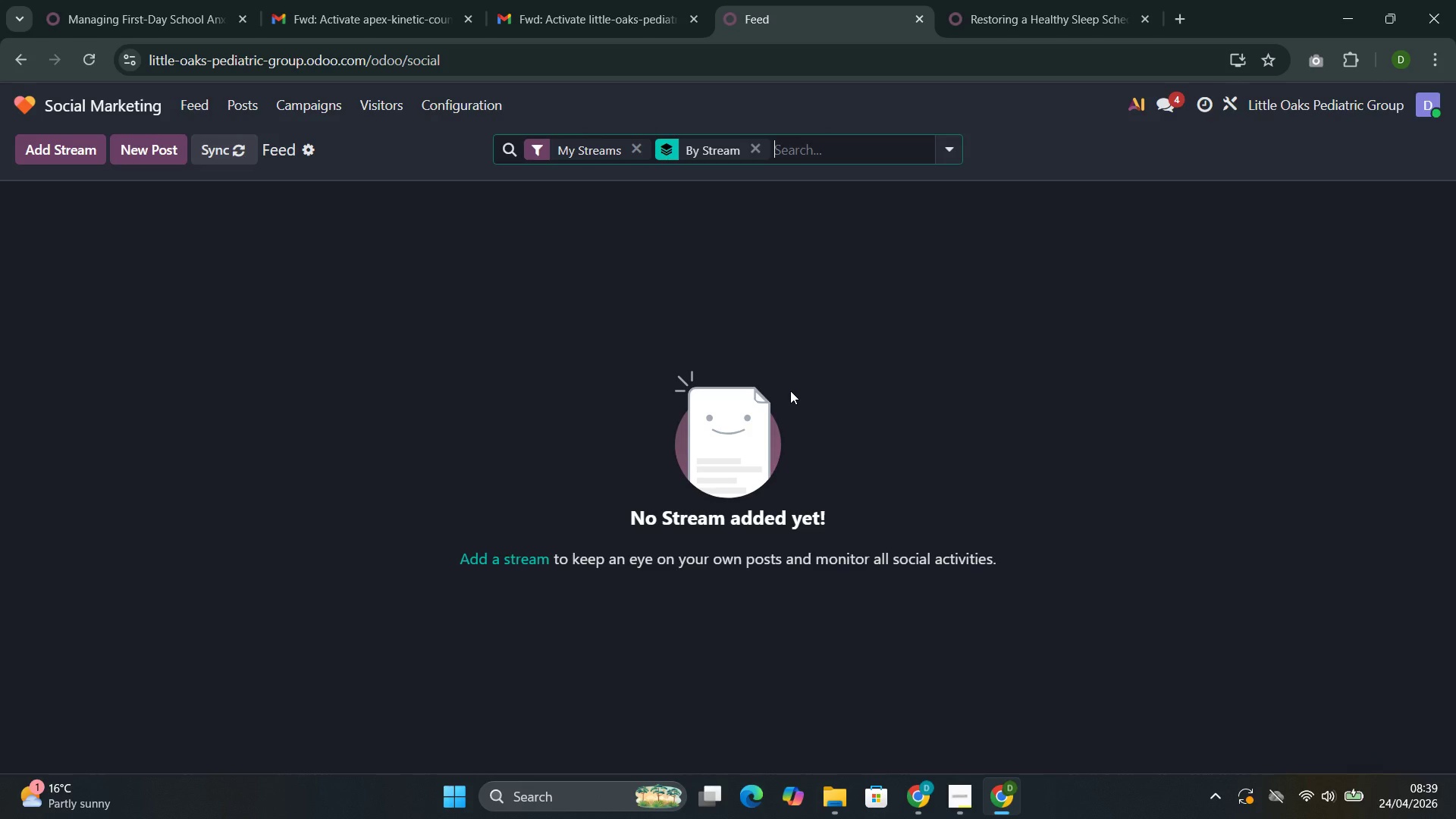 
left_click([253, 99])
 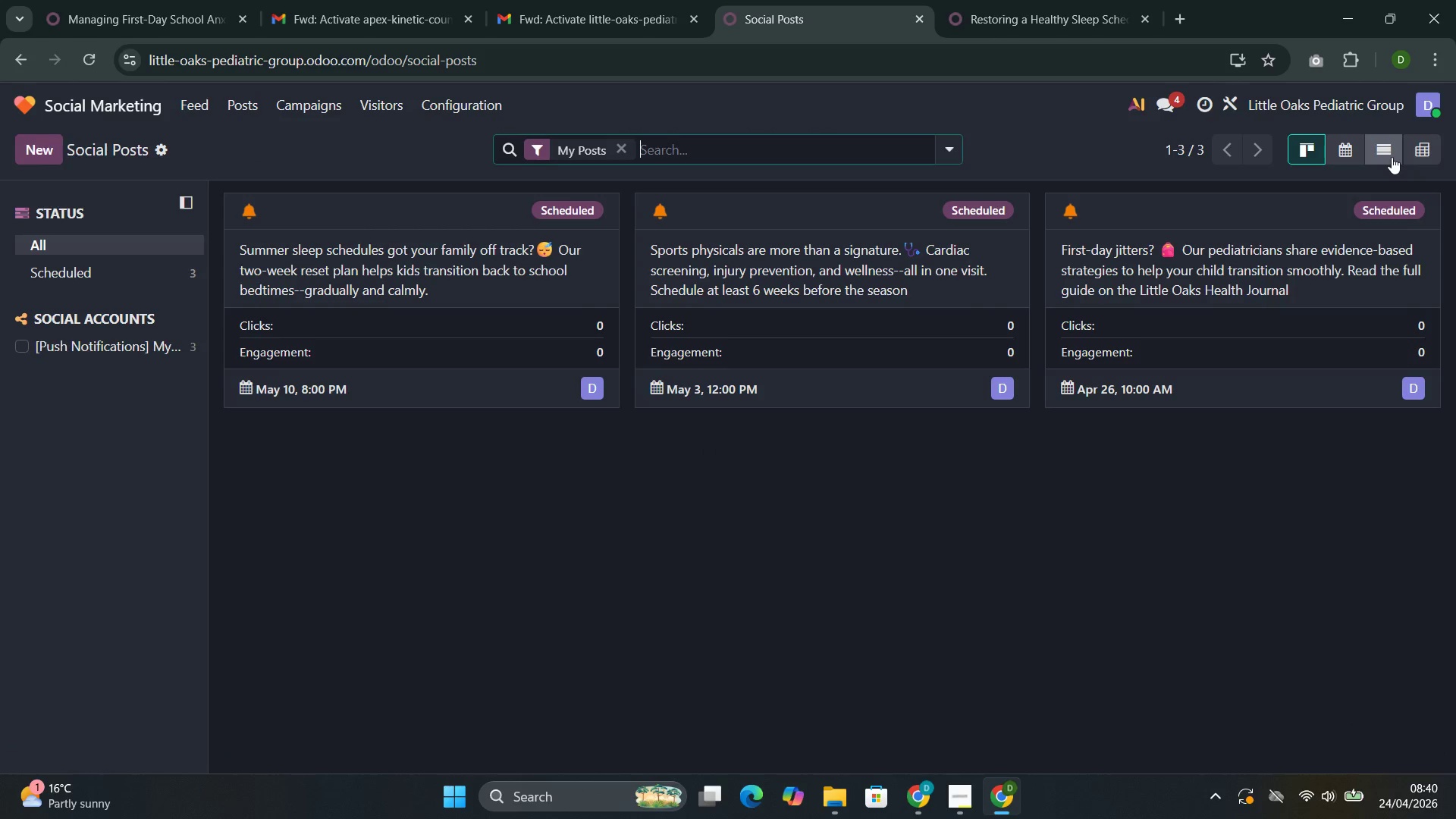 
left_click([1360, 158])
 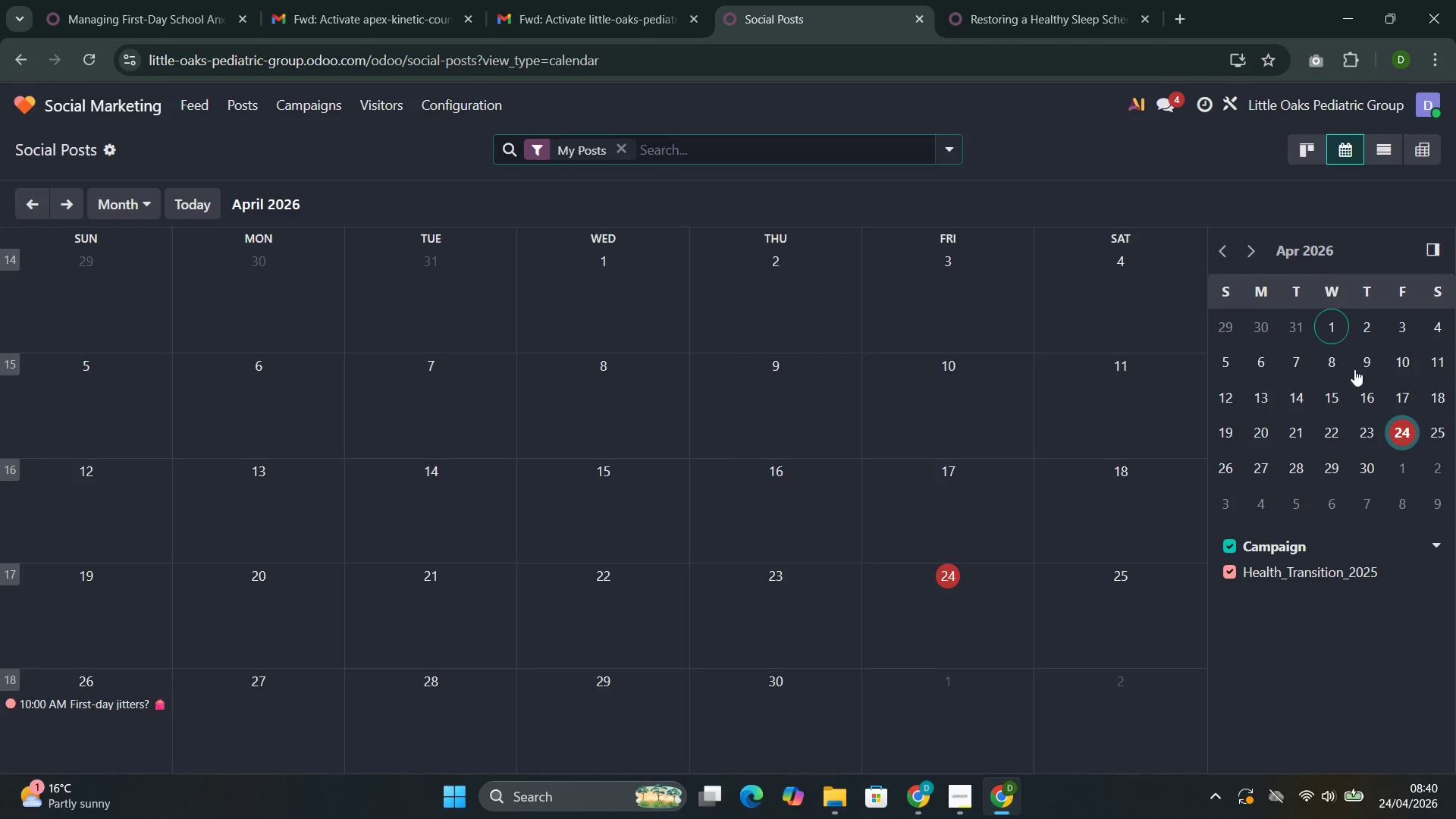 
scroll: coordinate [733, 506], scroll_direction: down, amount: 1.0
 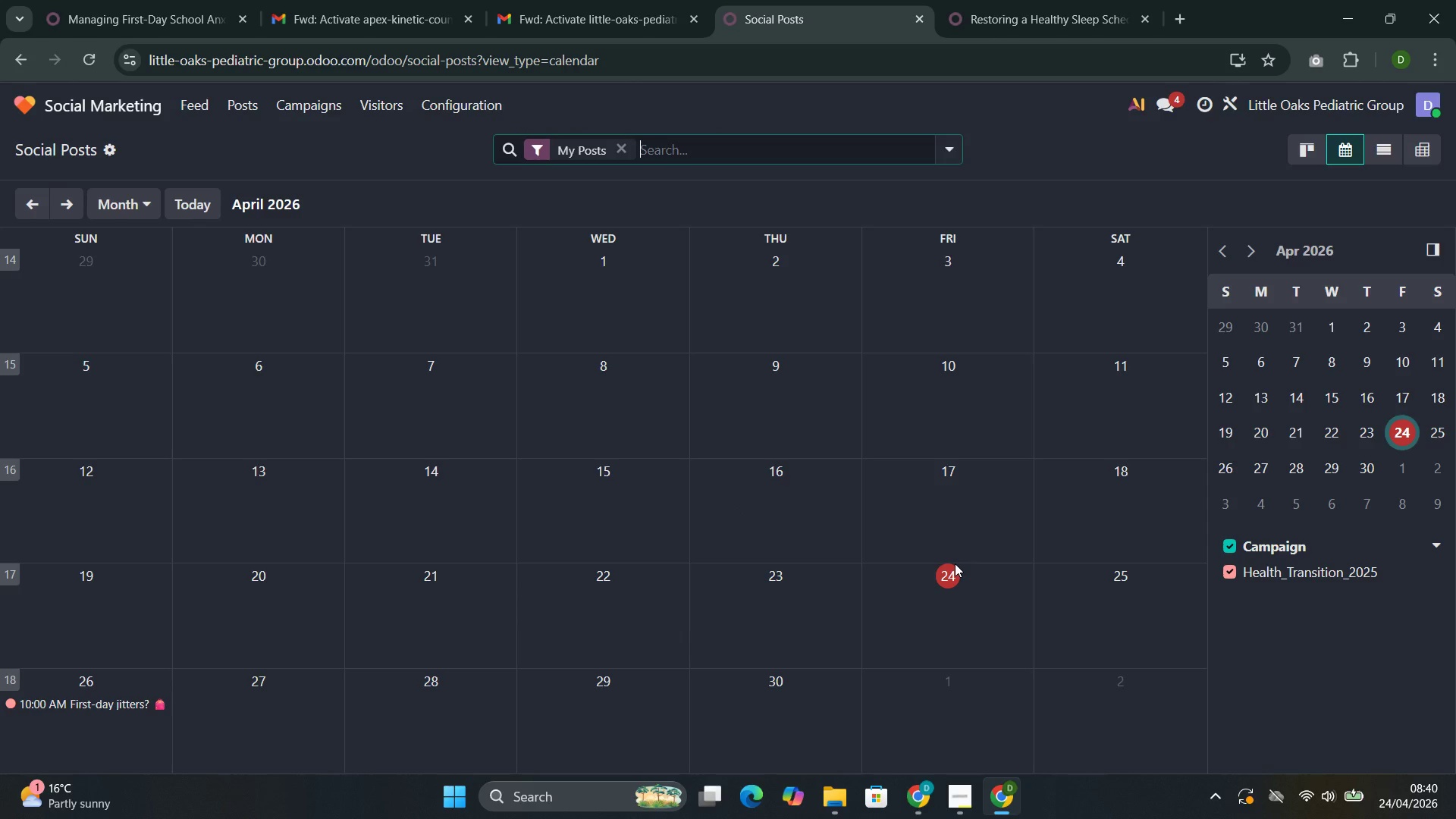 
left_click([955, 563])
 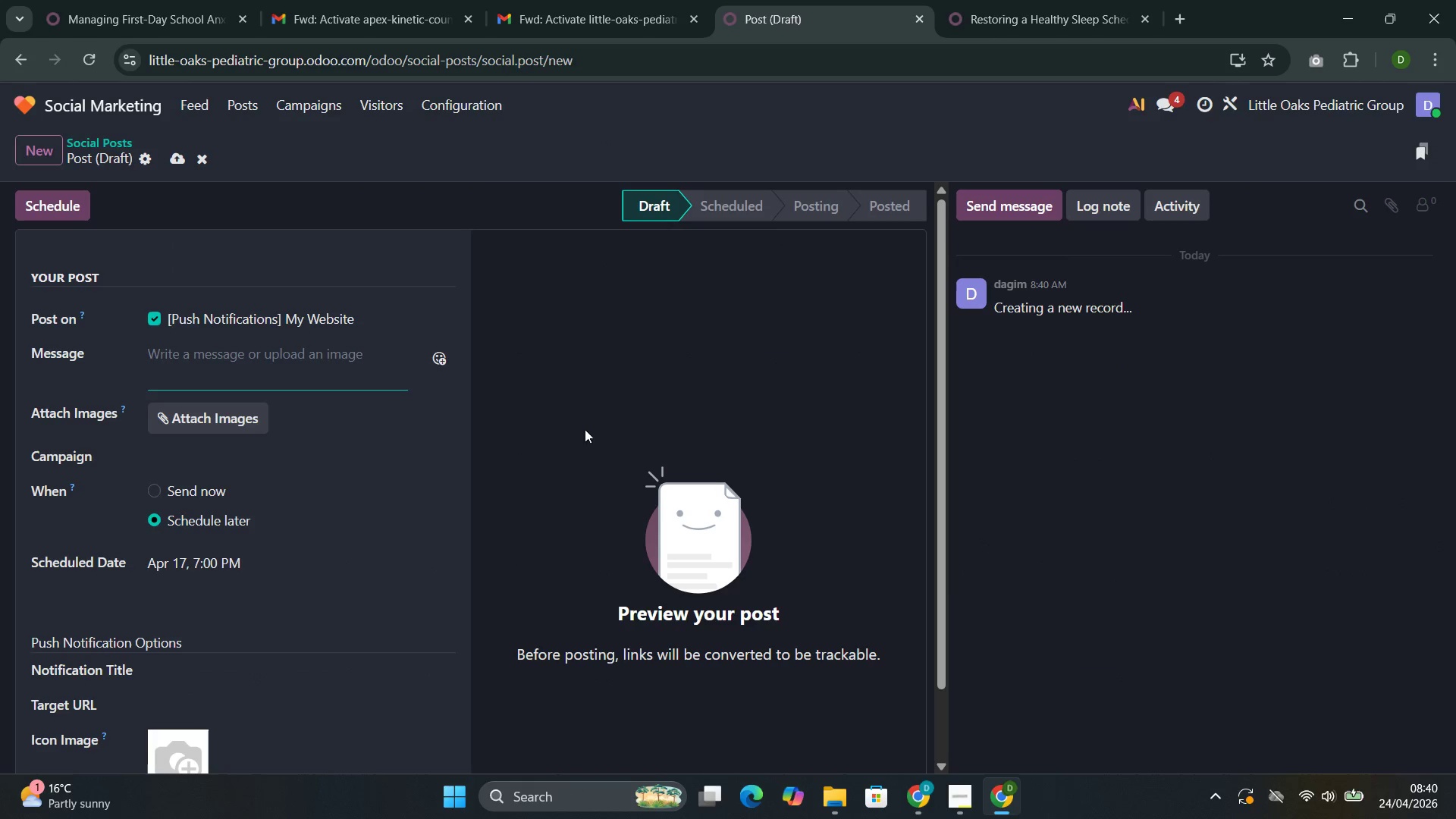 
scroll: coordinate [531, 429], scroll_direction: none, amount: 0.0
 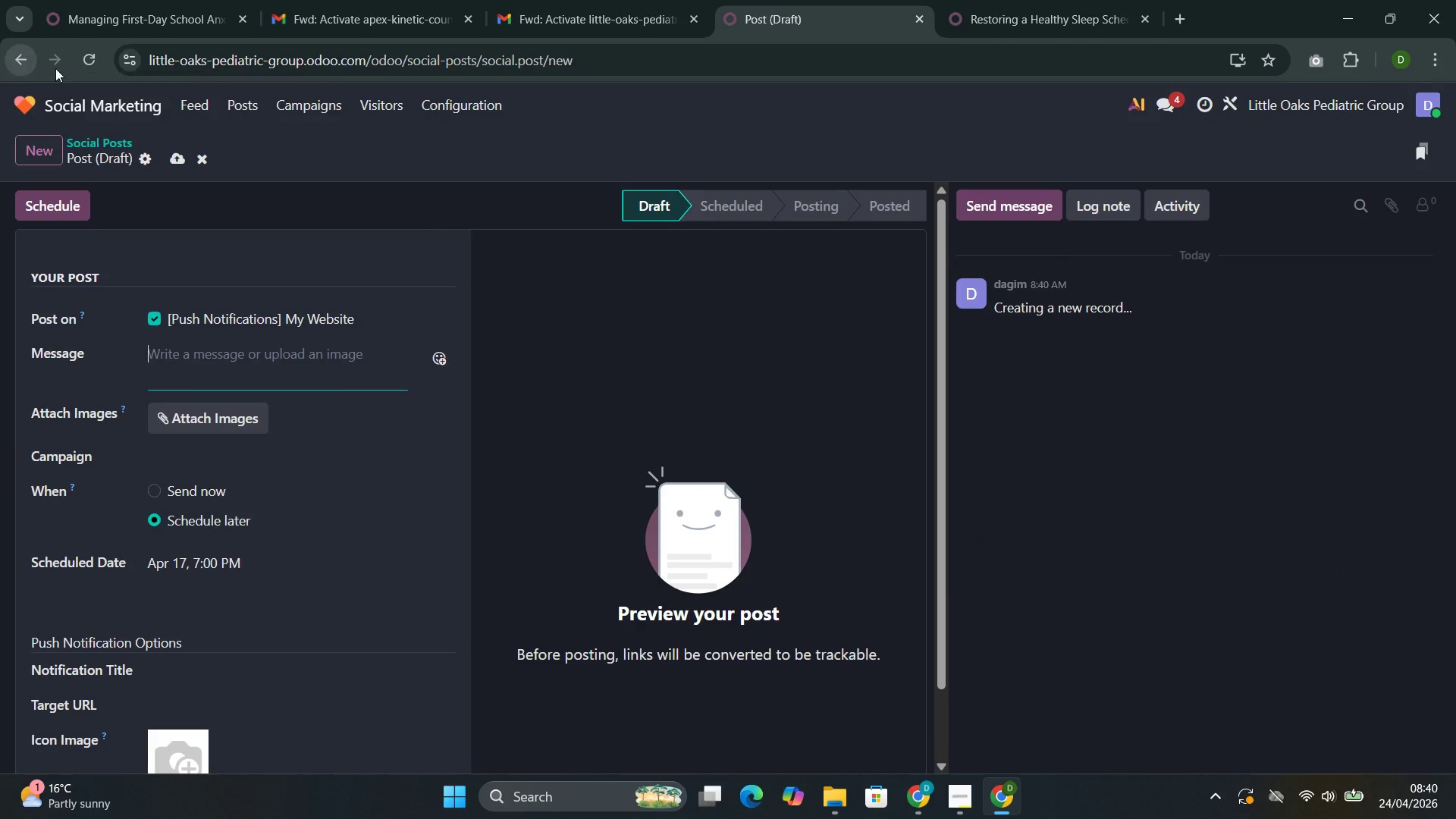 
left_click([254, 83])
 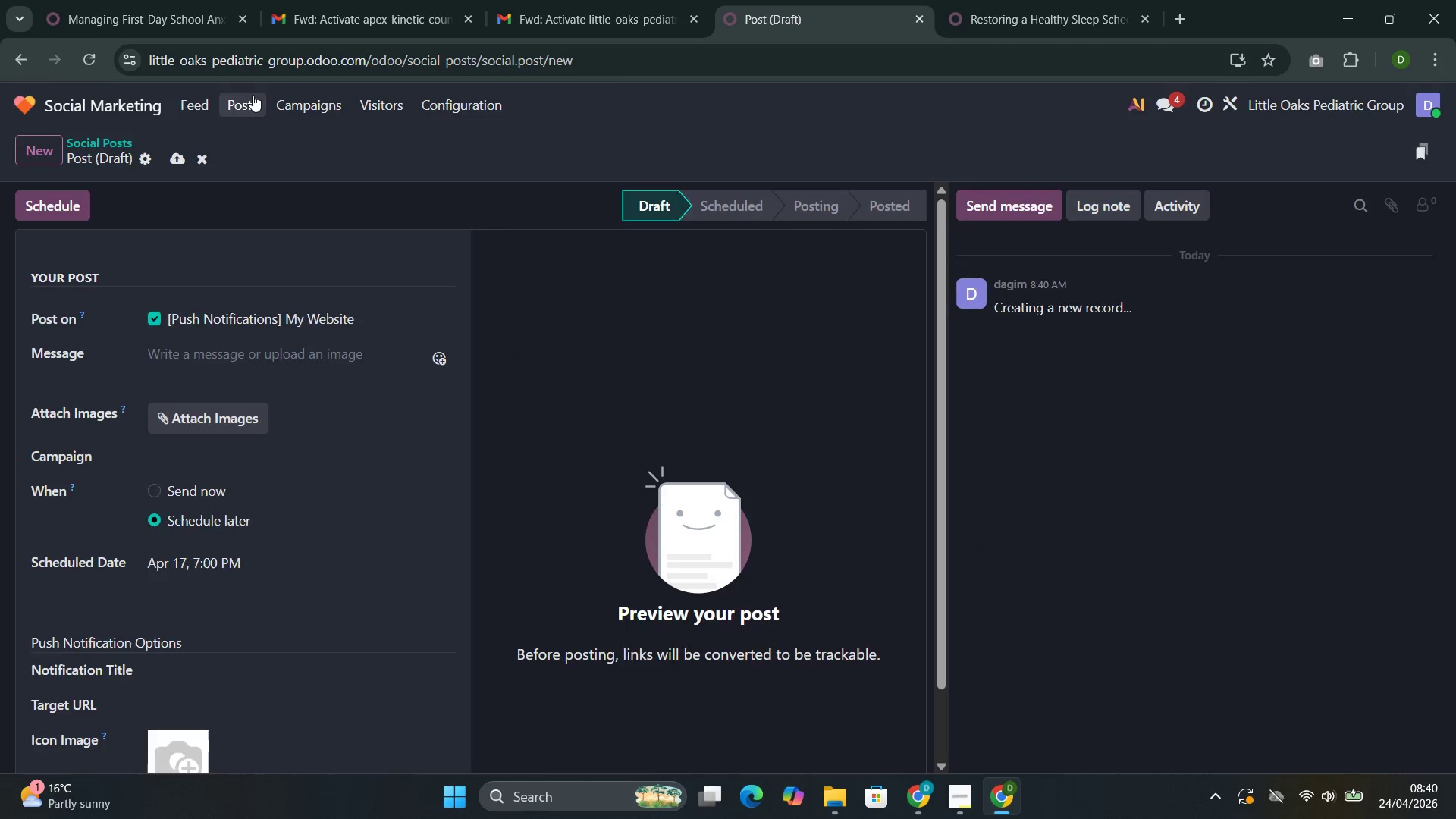 
left_click([253, 95])
 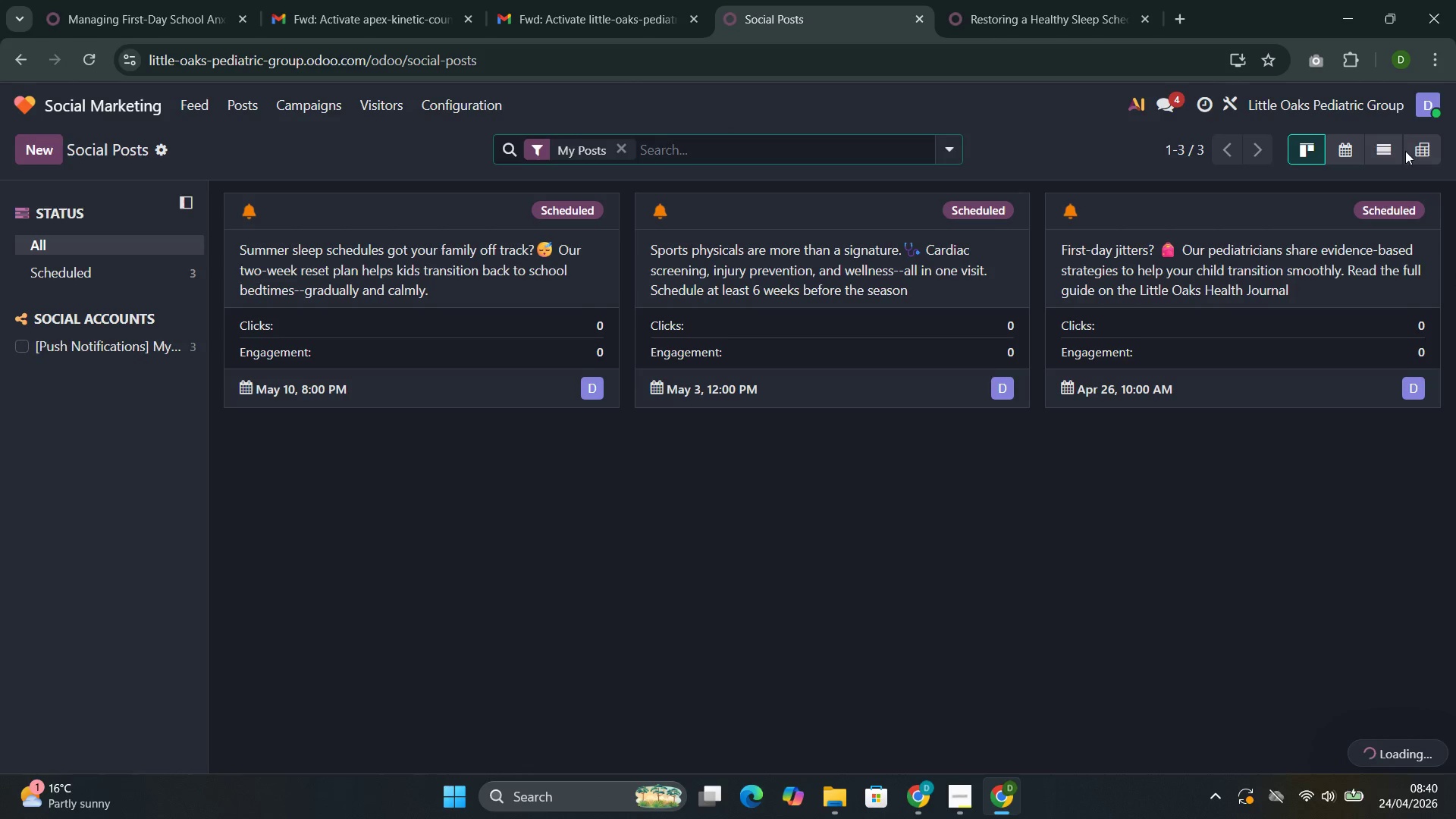 
mouse_move([1382, 146])
 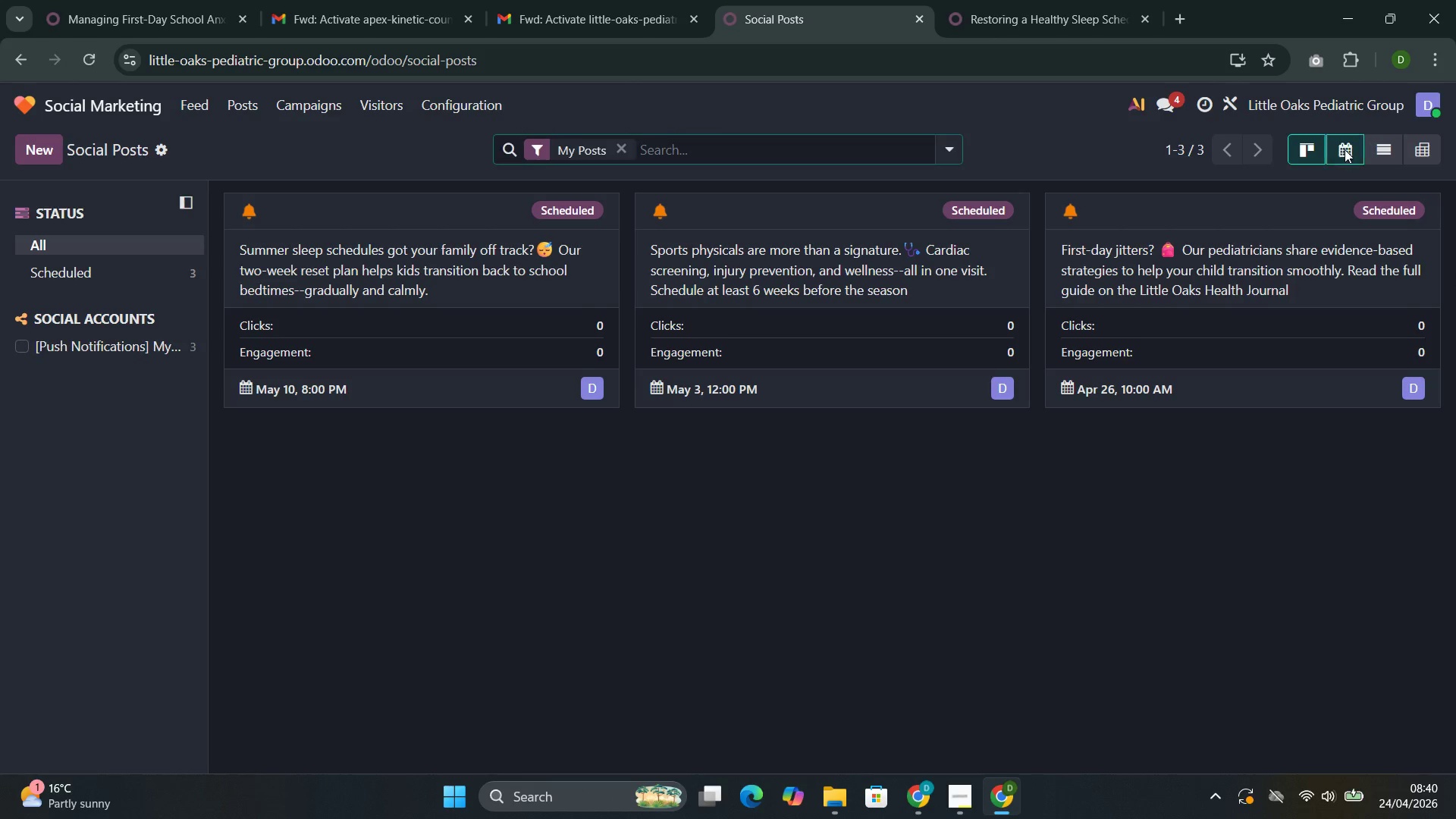 
left_click([1345, 149])
 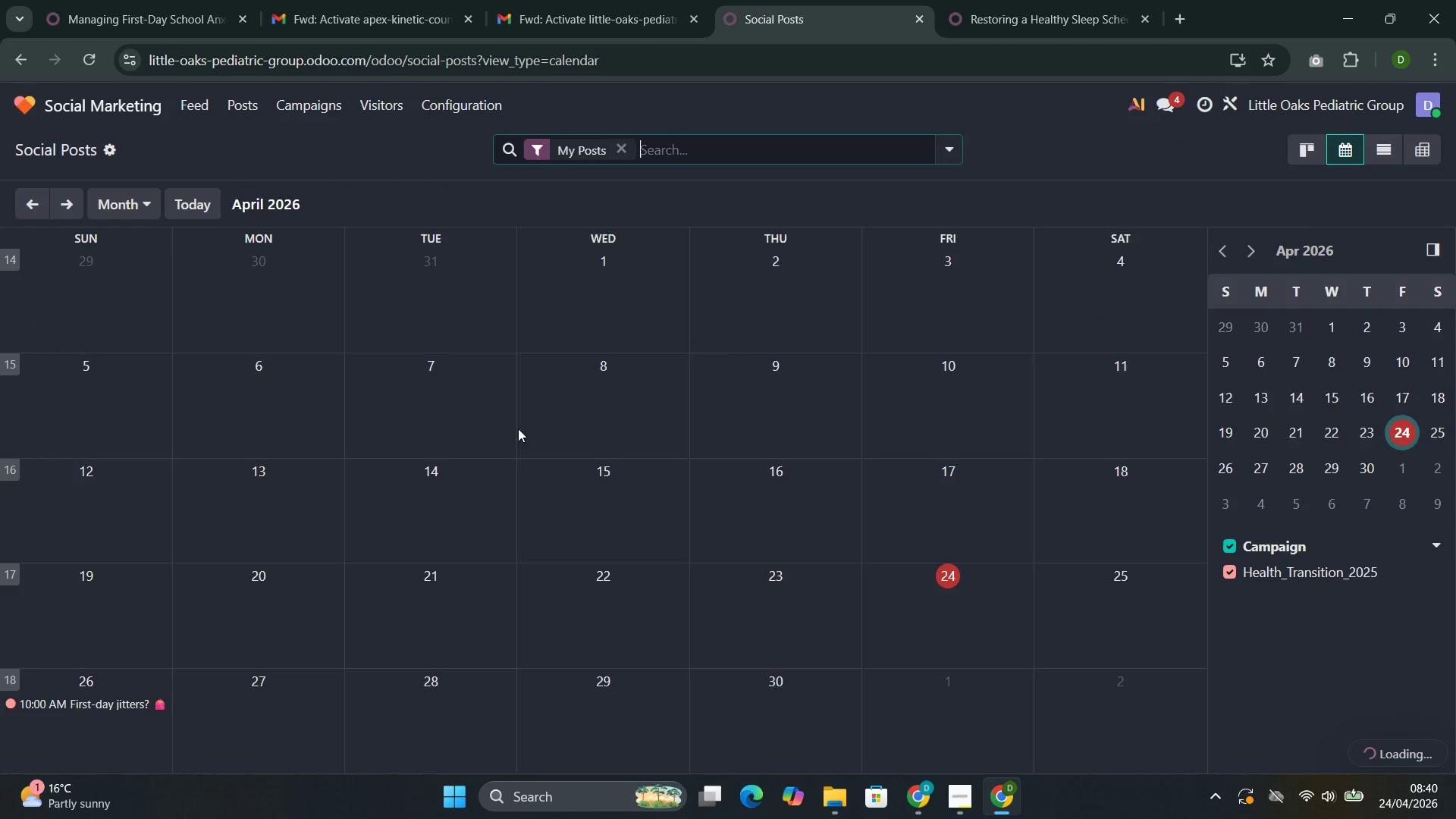 
scroll: coordinate [394, 576], scroll_direction: down, amount: 4.0
 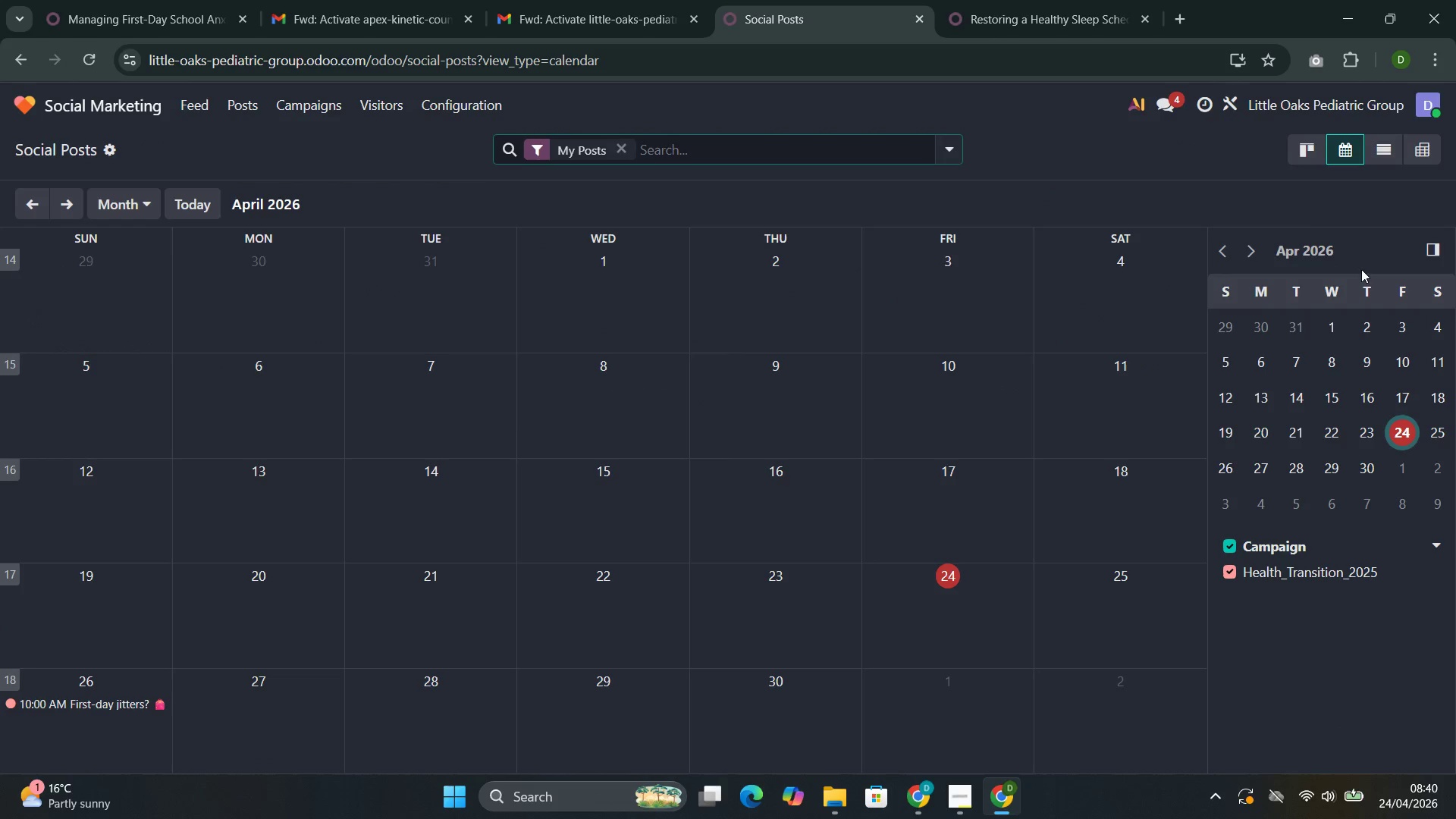 
left_click([1244, 241])
 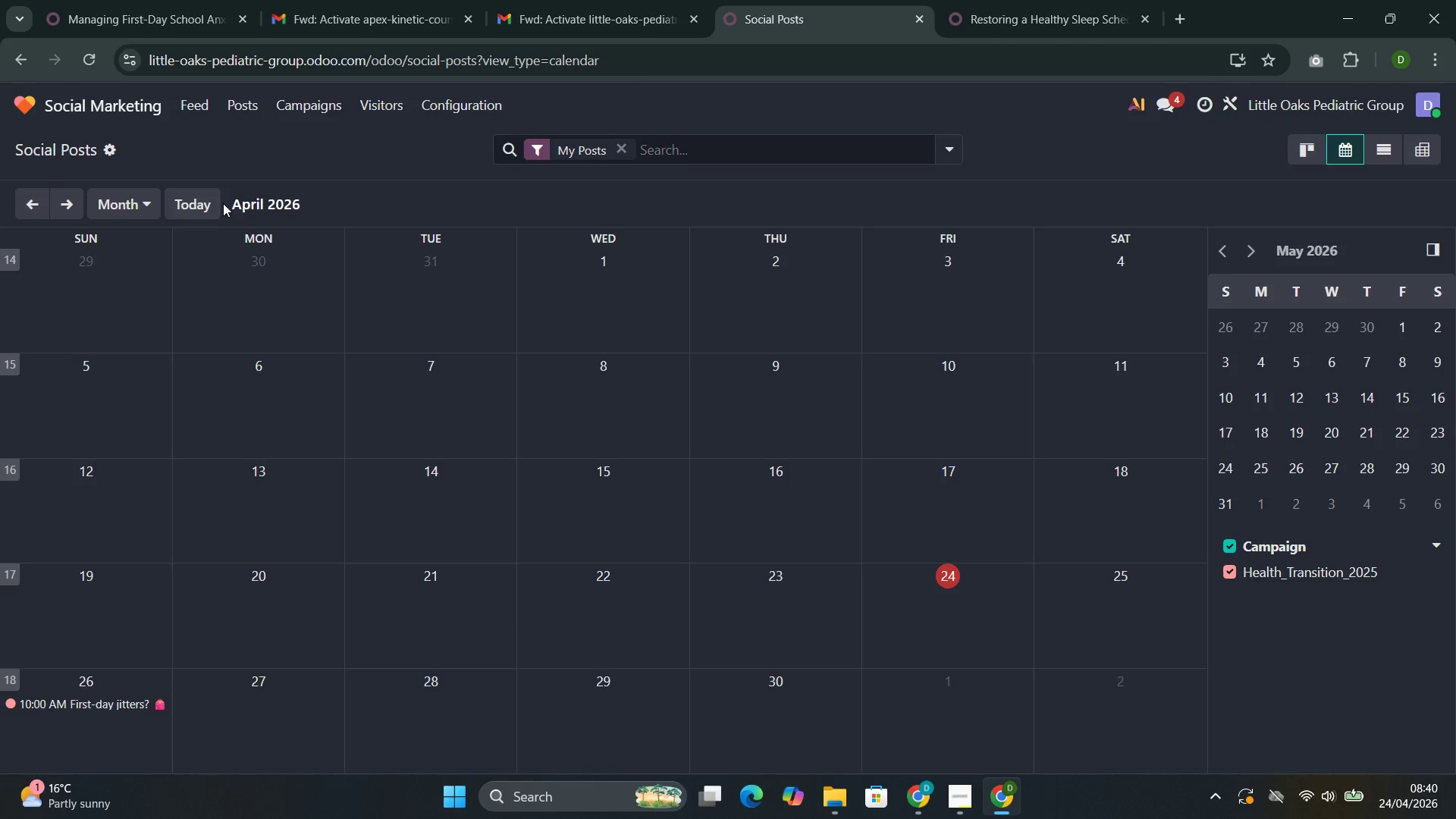 
left_click([75, 196])
 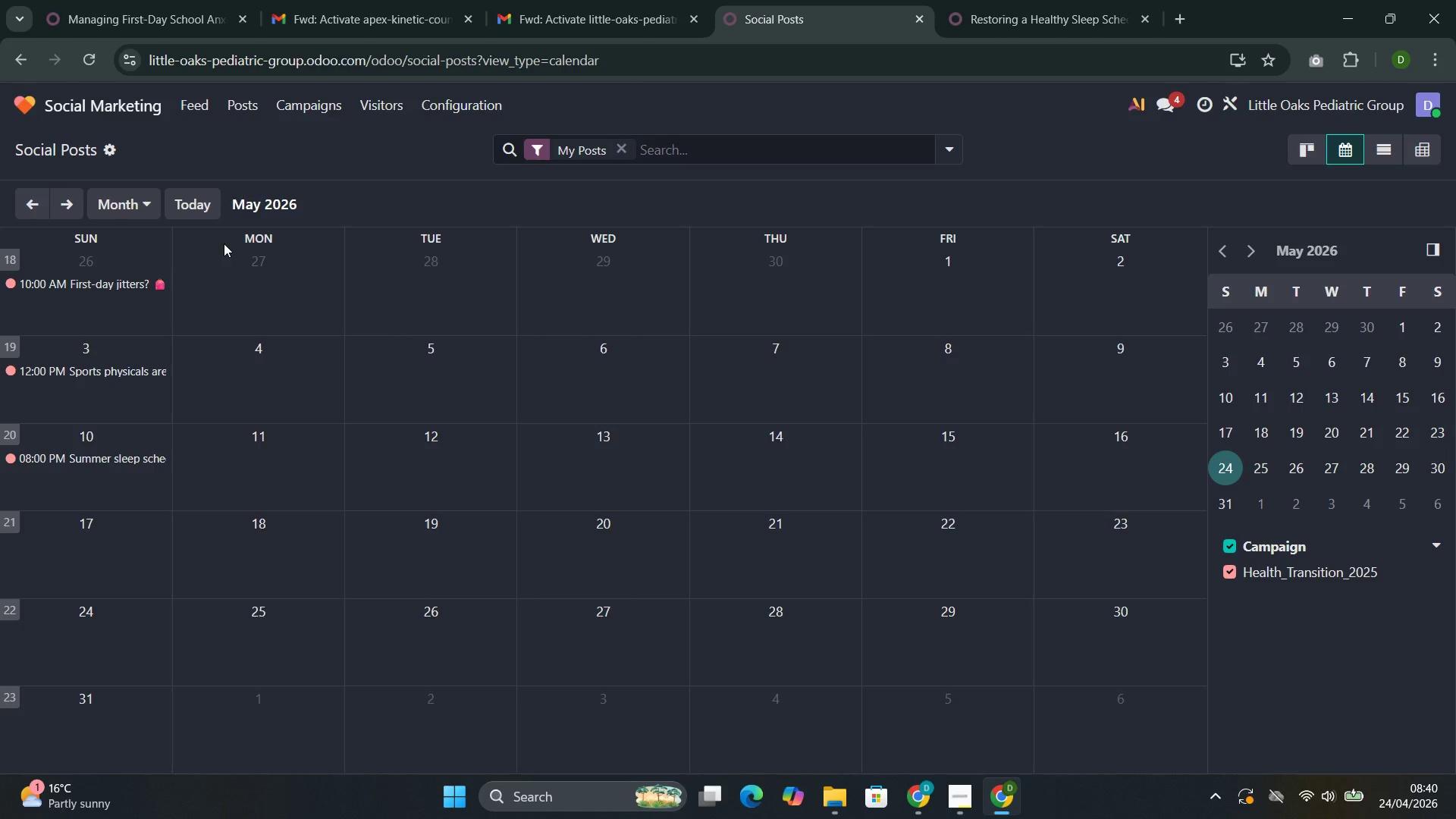 
wait(12.3)
 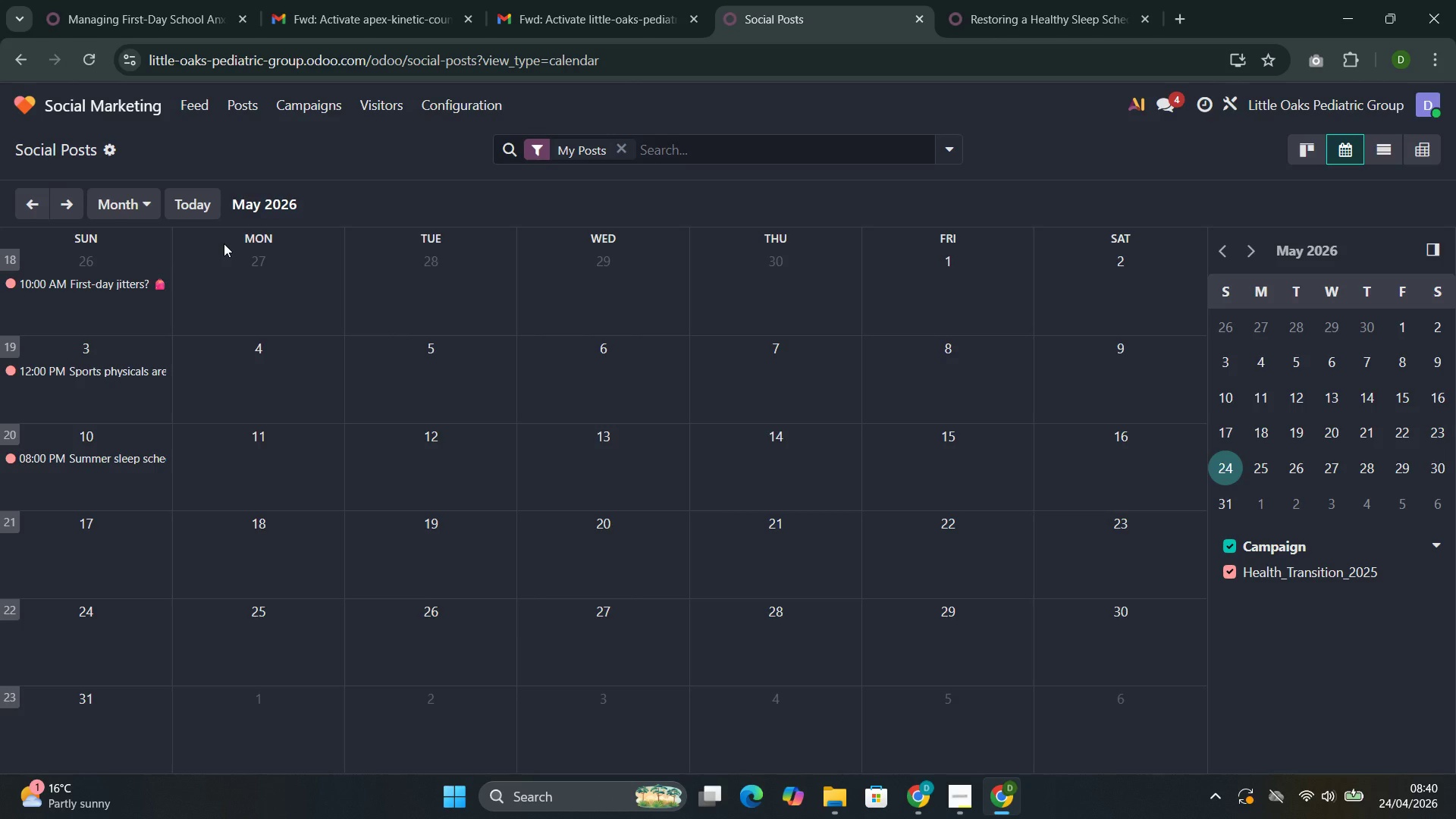 
left_click([101, 378])
 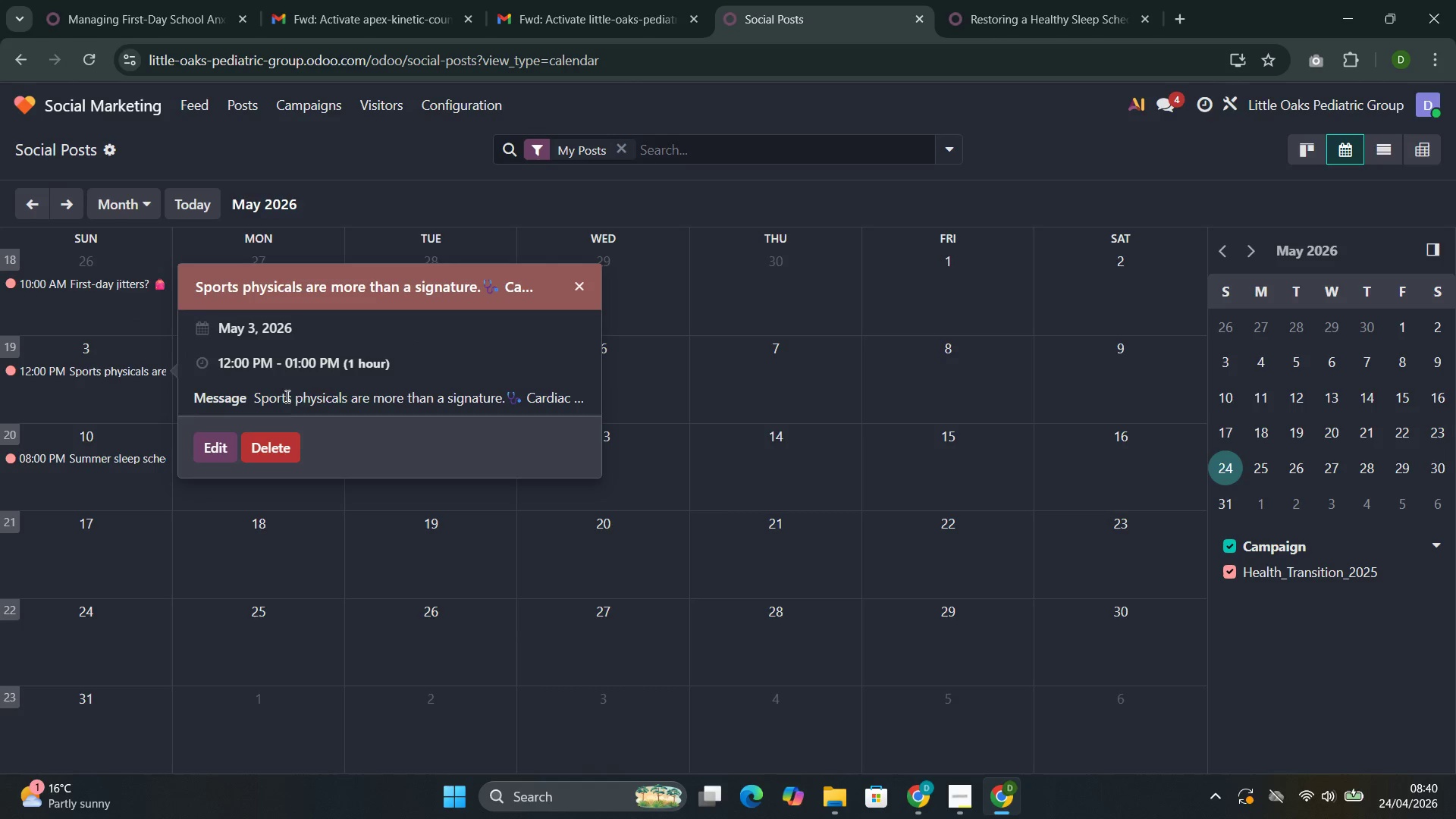 
left_click([536, 393])
 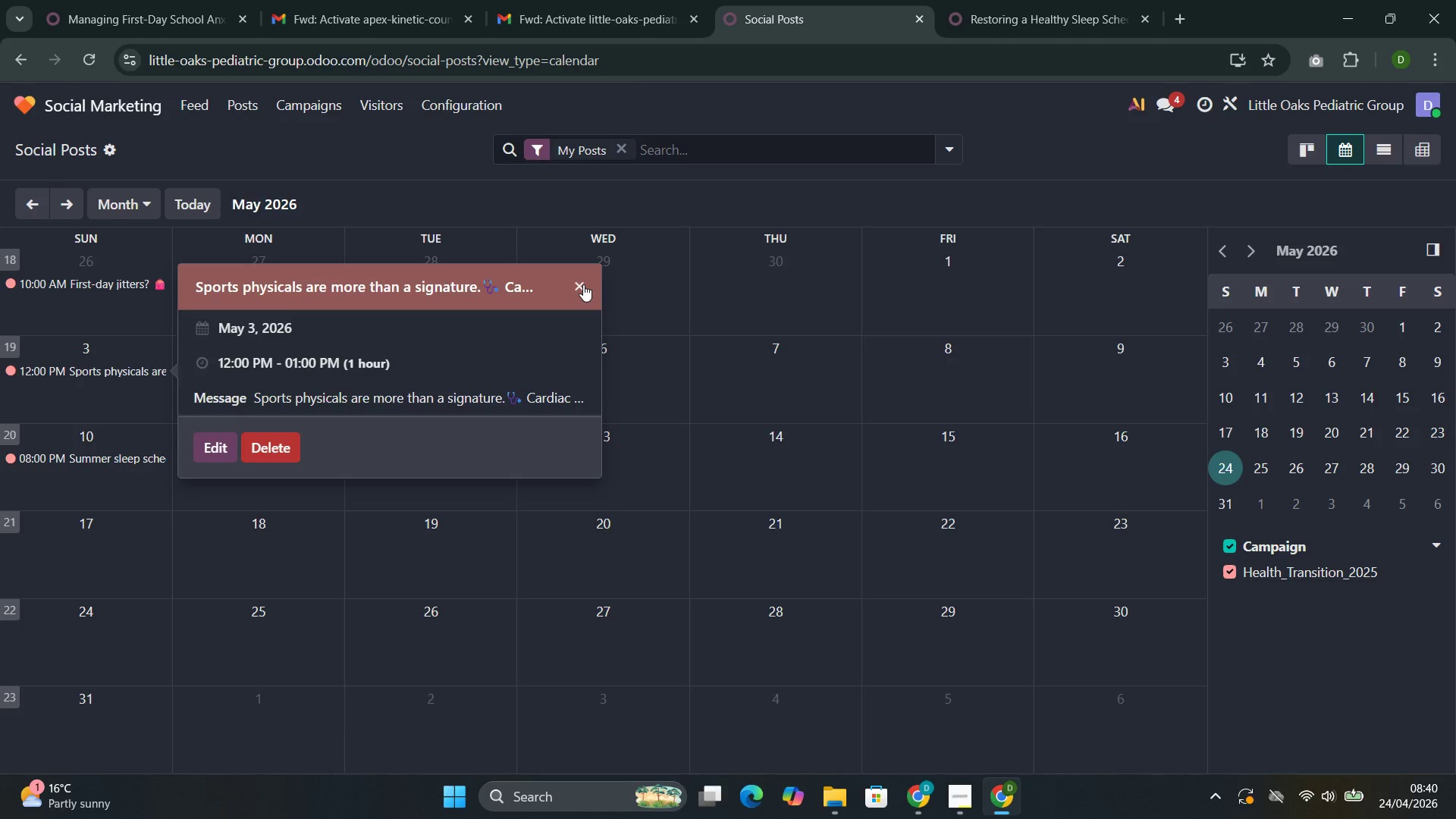 
left_click([582, 286])
 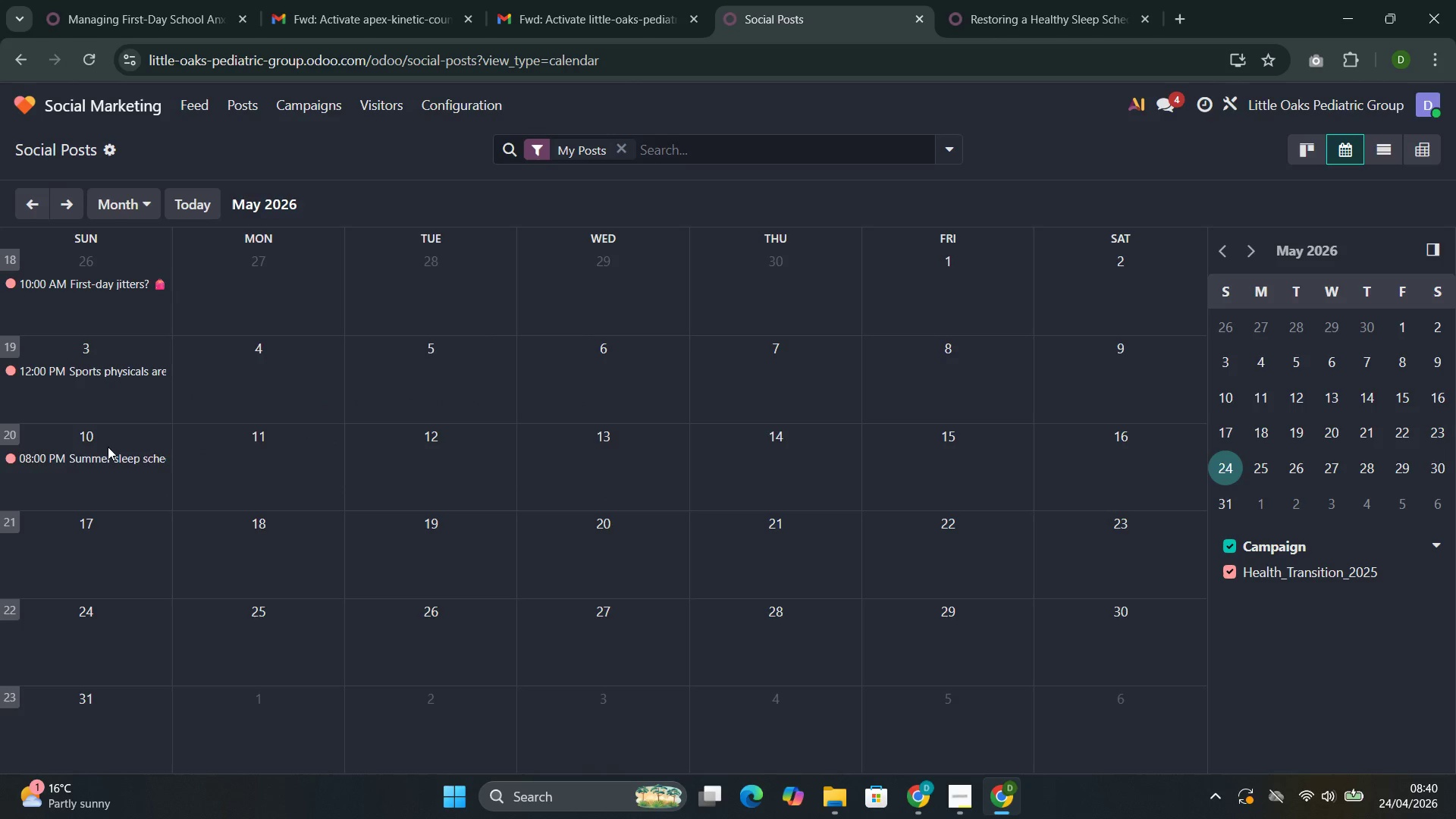 
left_click([93, 465])
 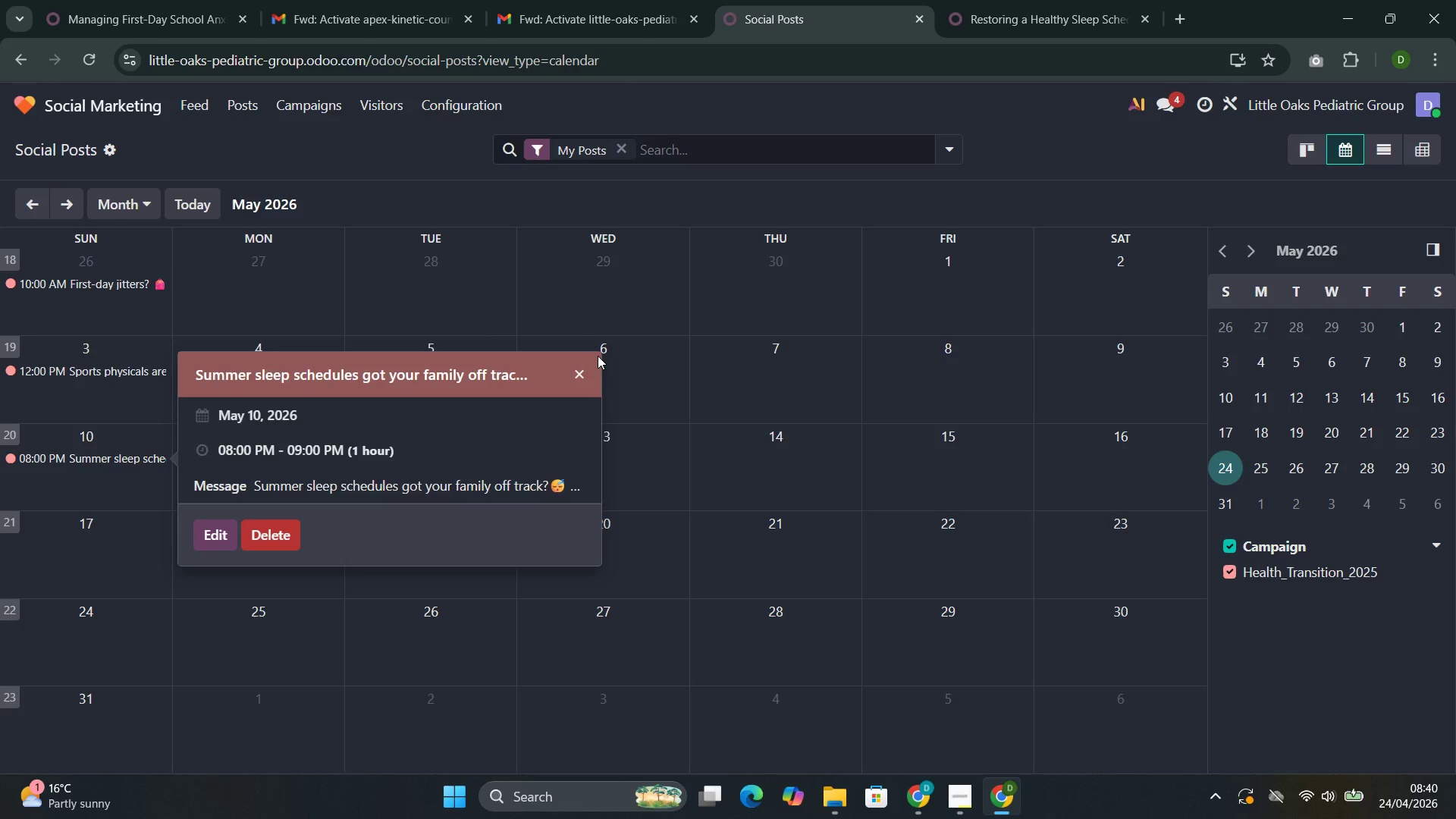 
left_click([584, 378])
 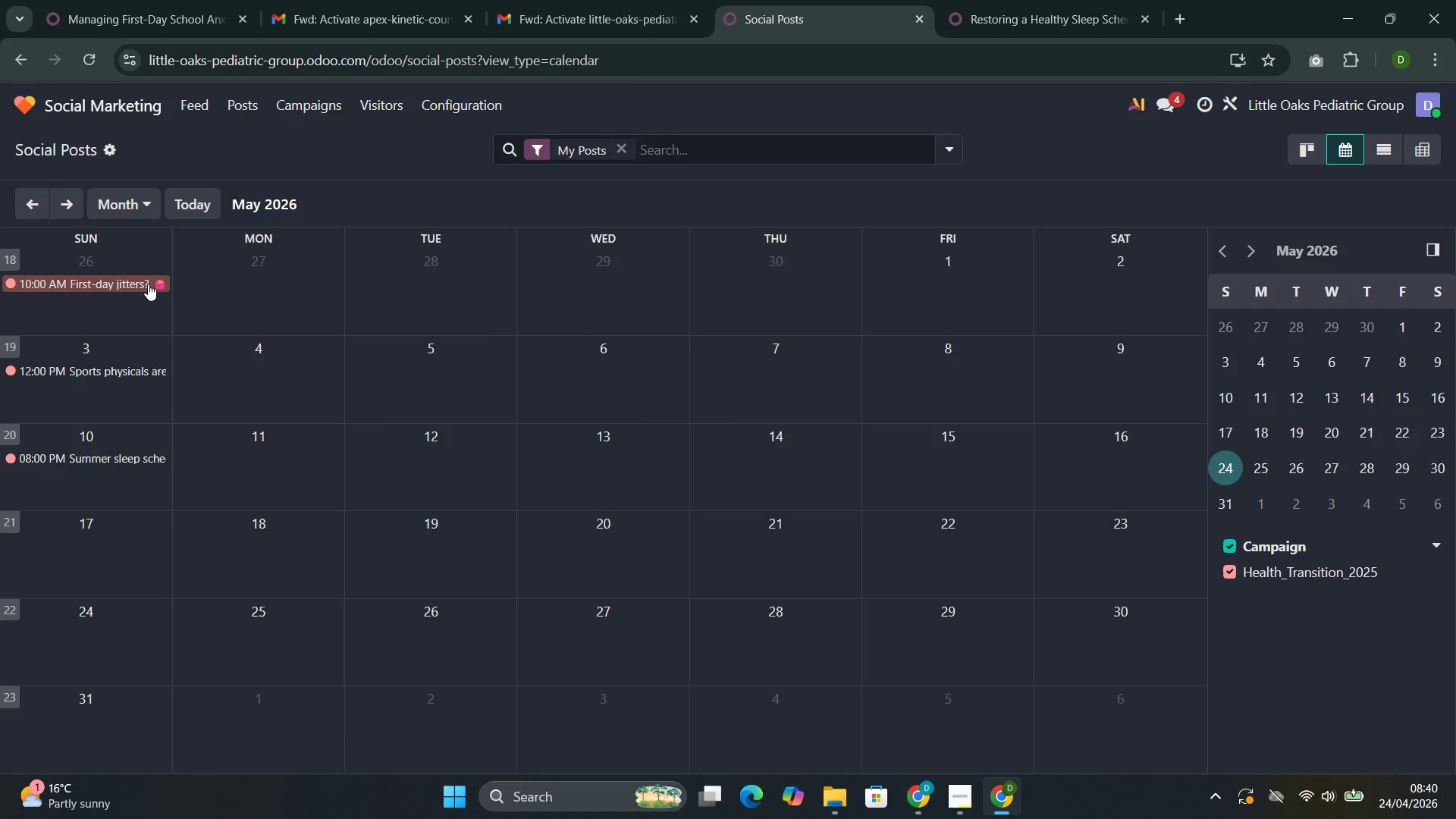 
left_click([144, 284])
 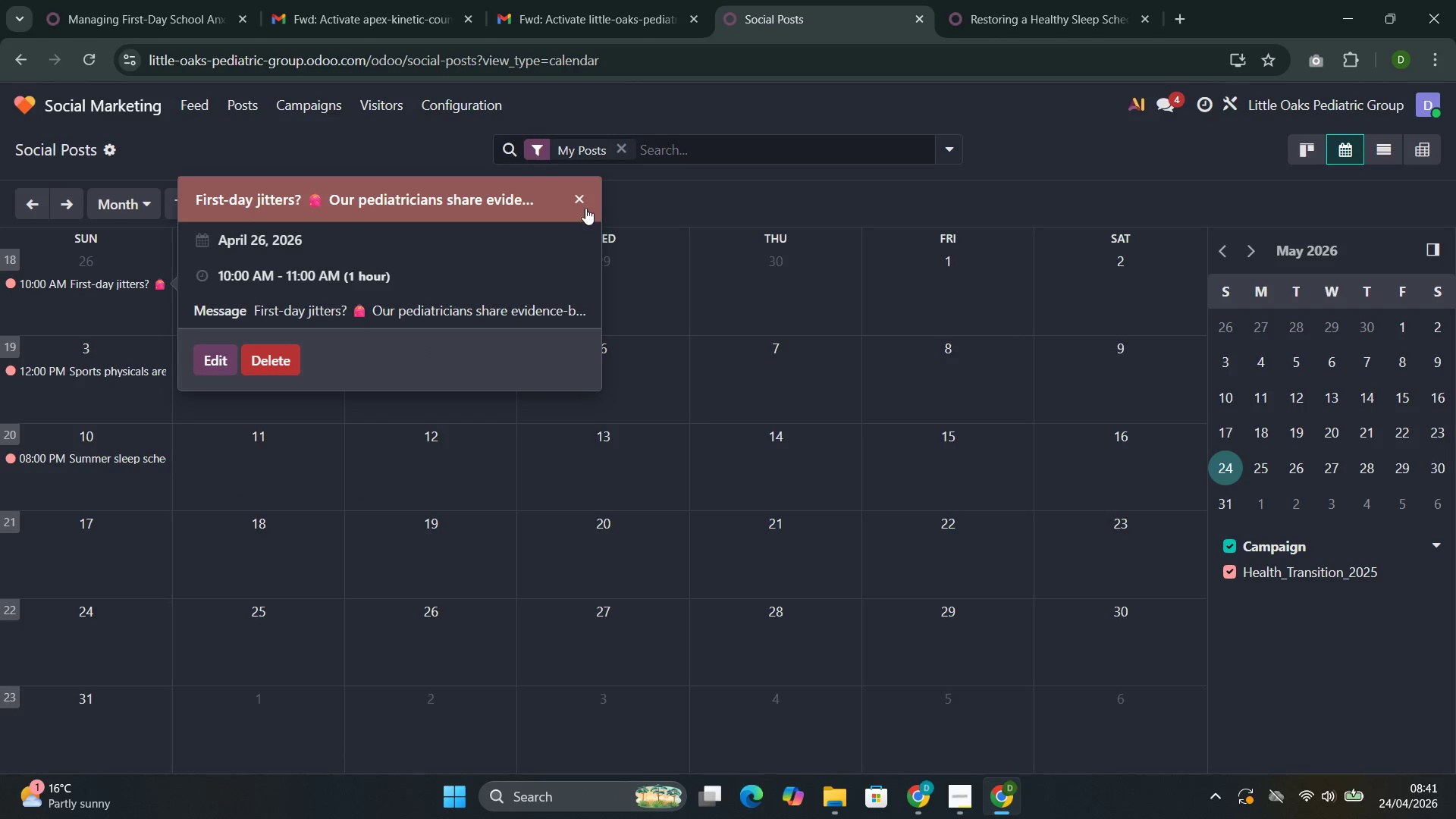 
left_click([581, 197])
 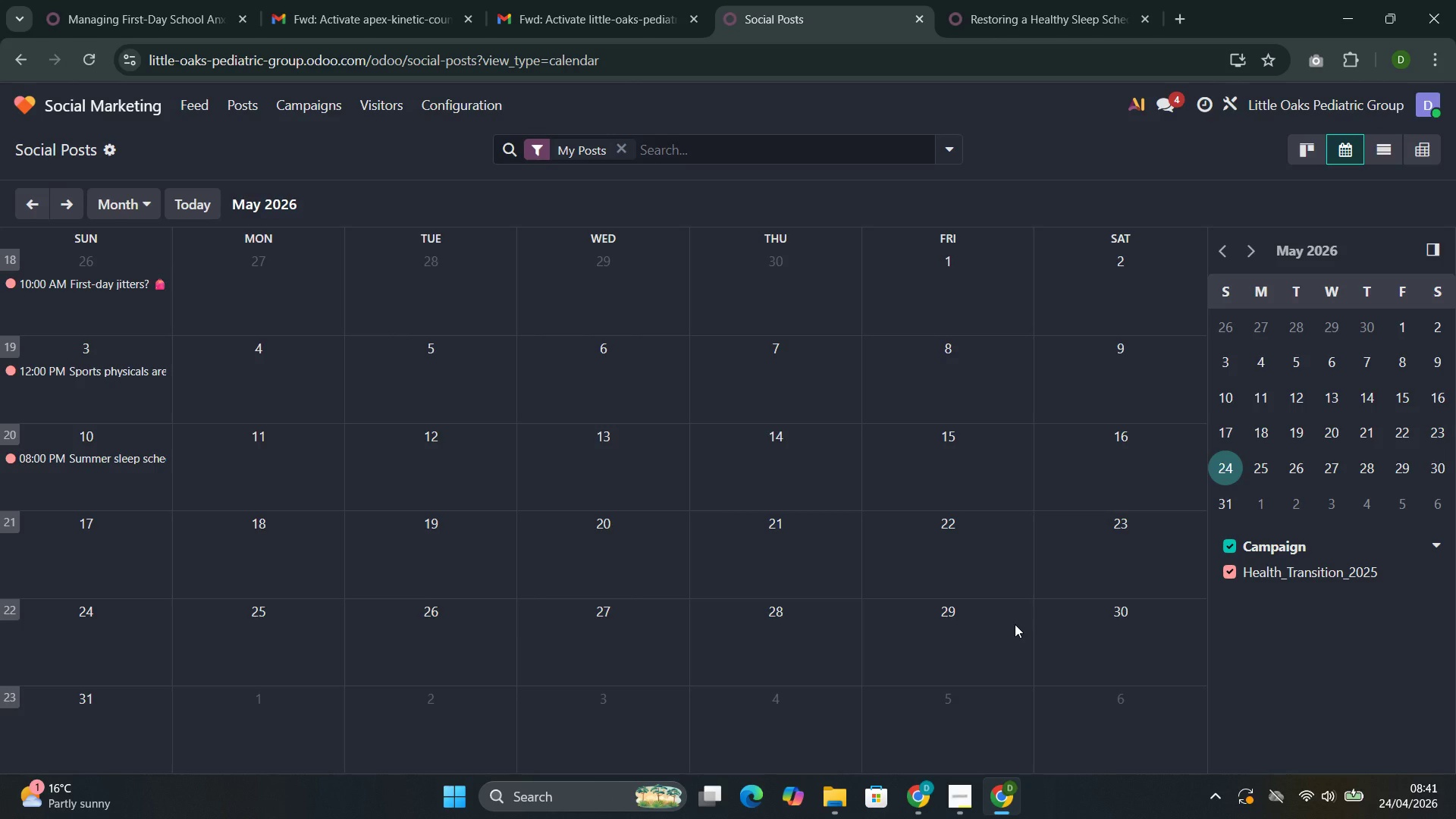 
wait(19.36)
 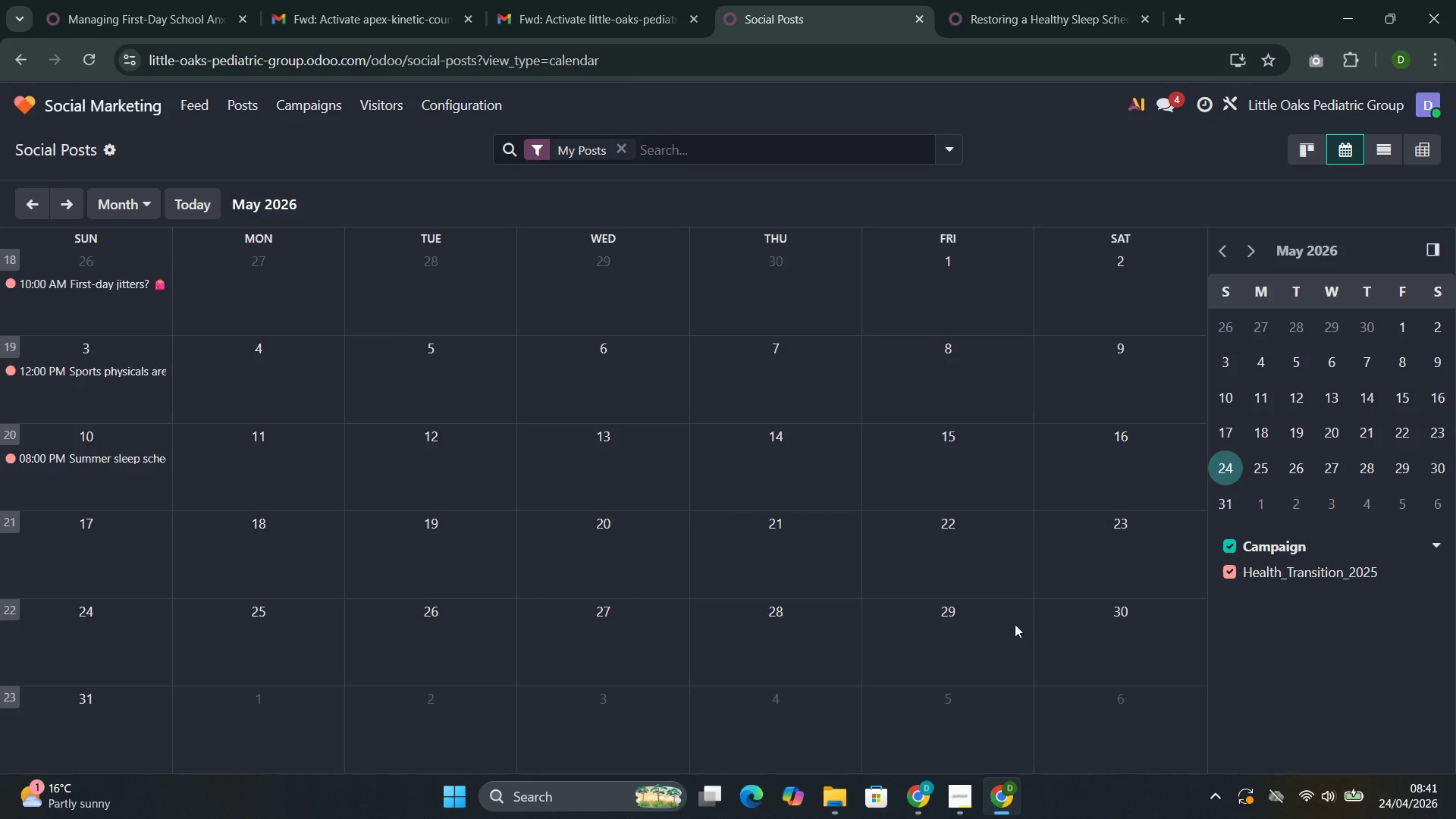 
left_click([99, 105])
 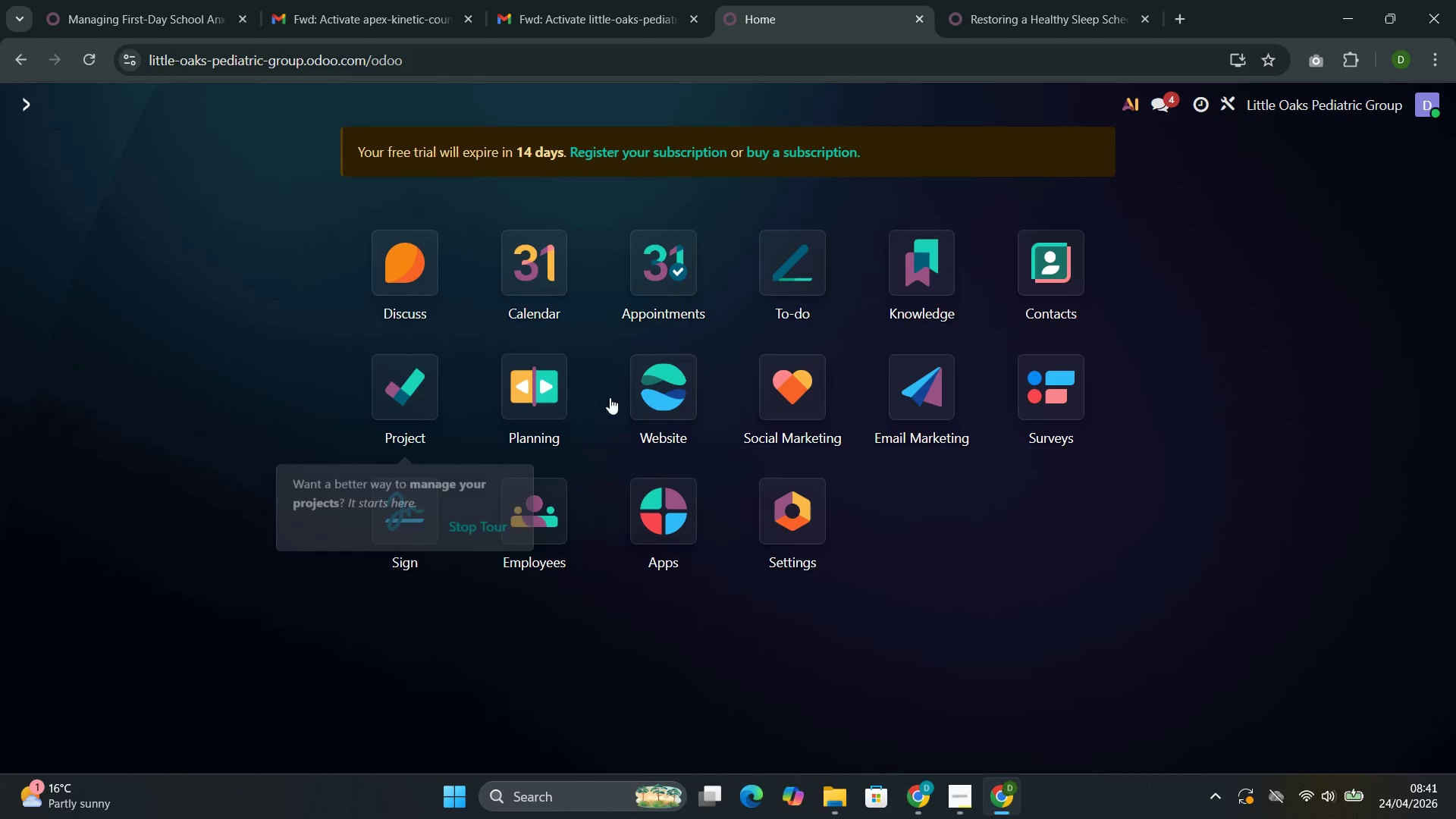 
left_click([658, 399])
 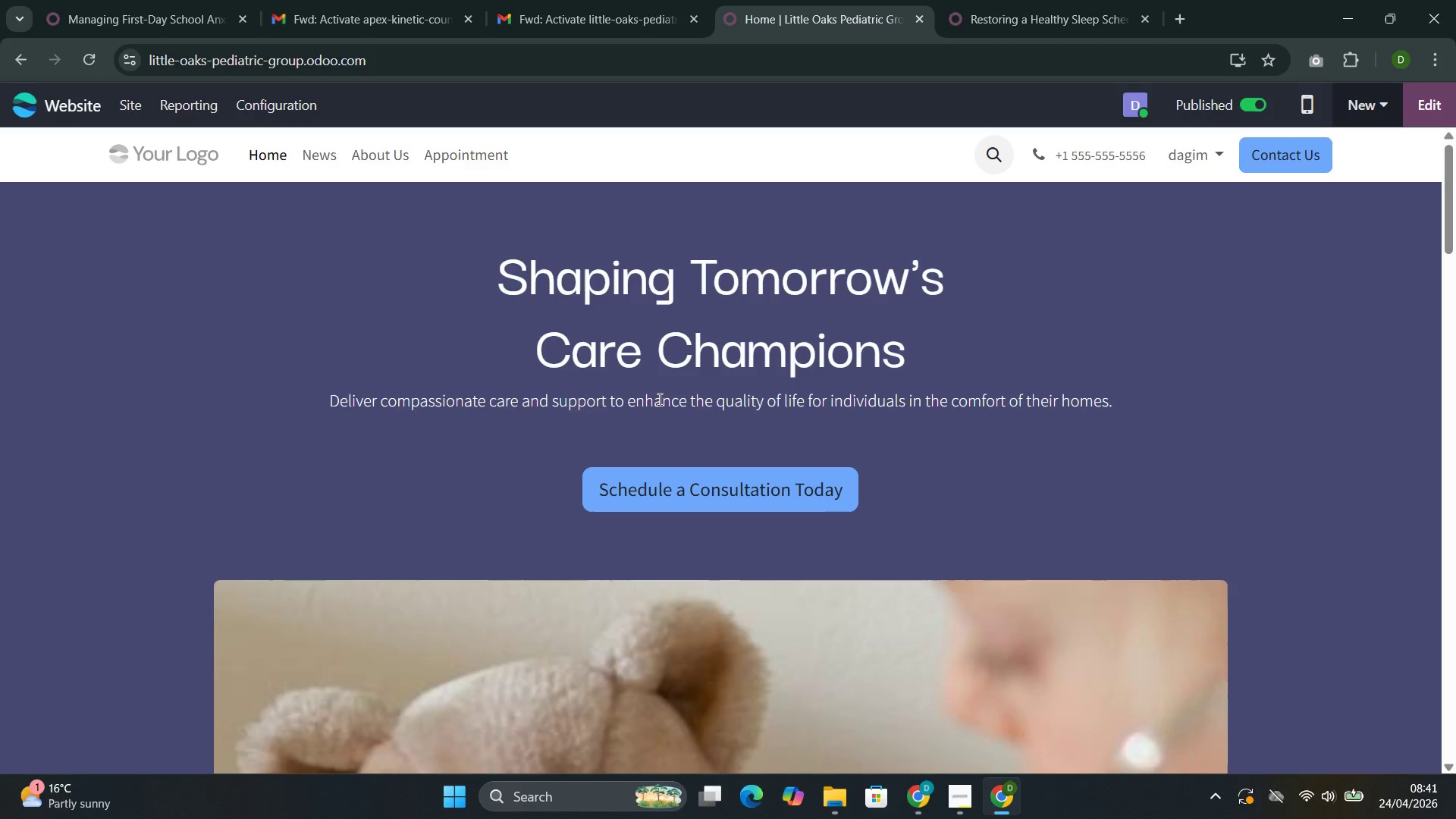 
wait(8.5)
 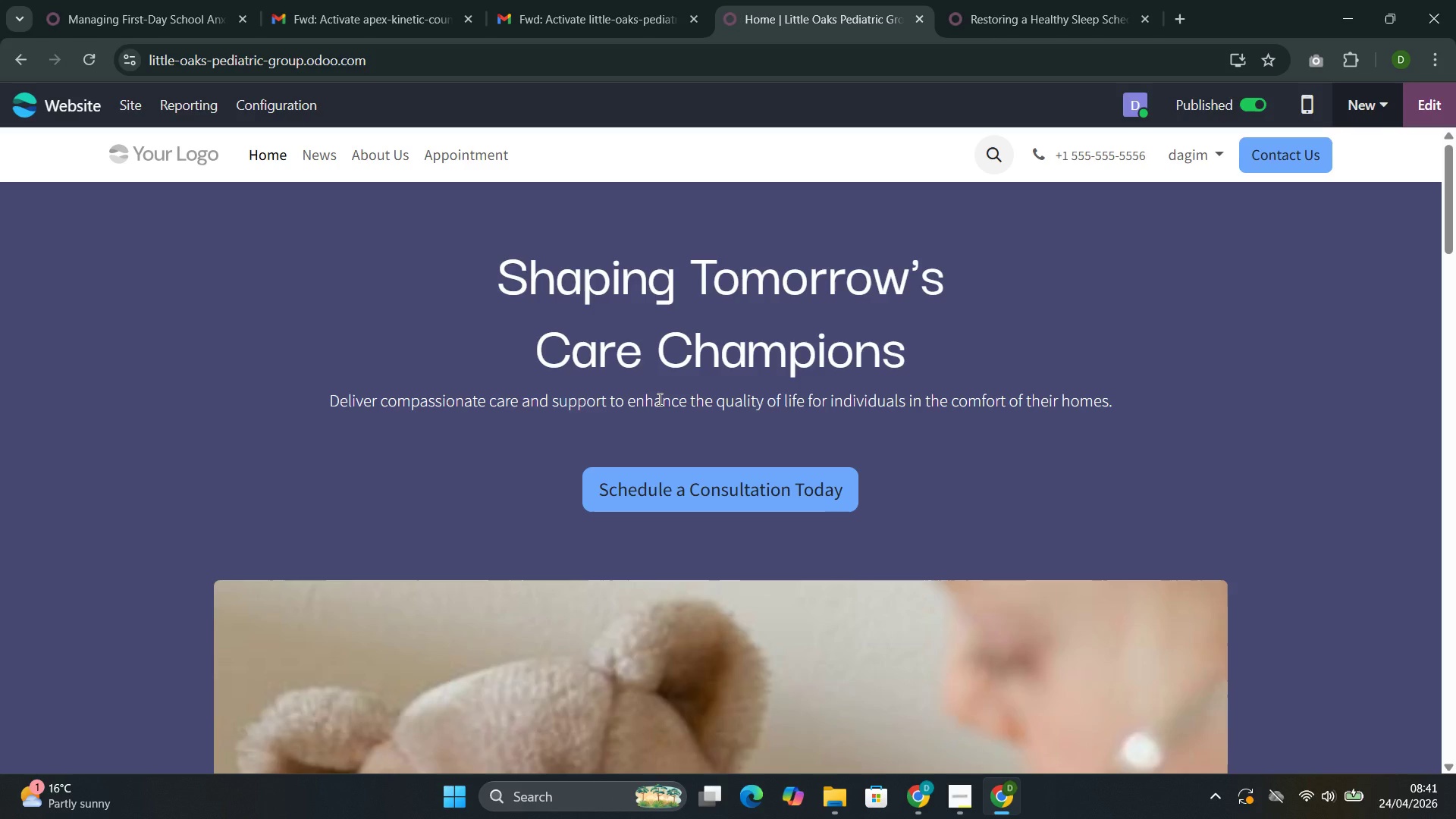 
left_click([121, 107])
 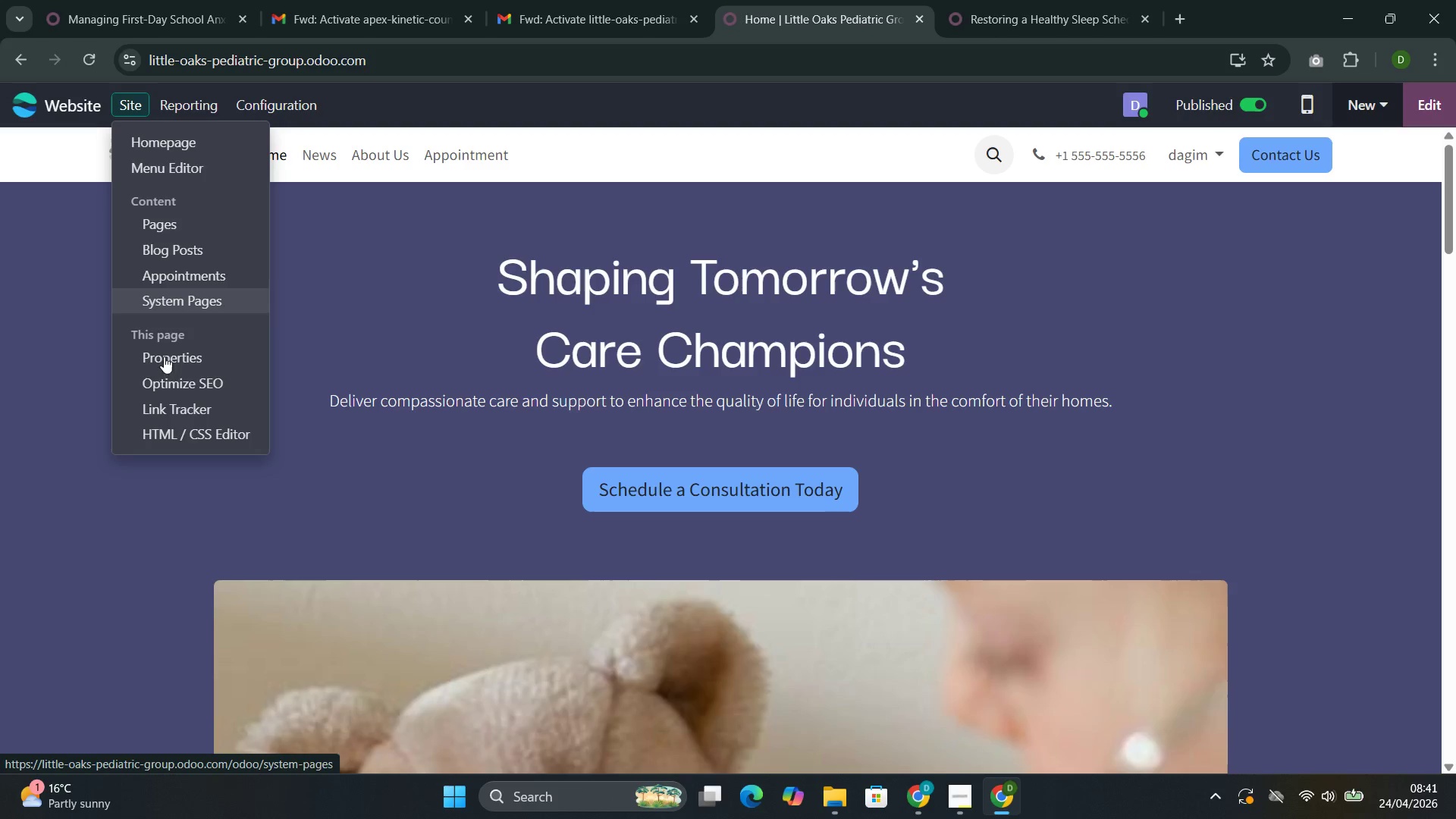 
left_click([174, 413])
 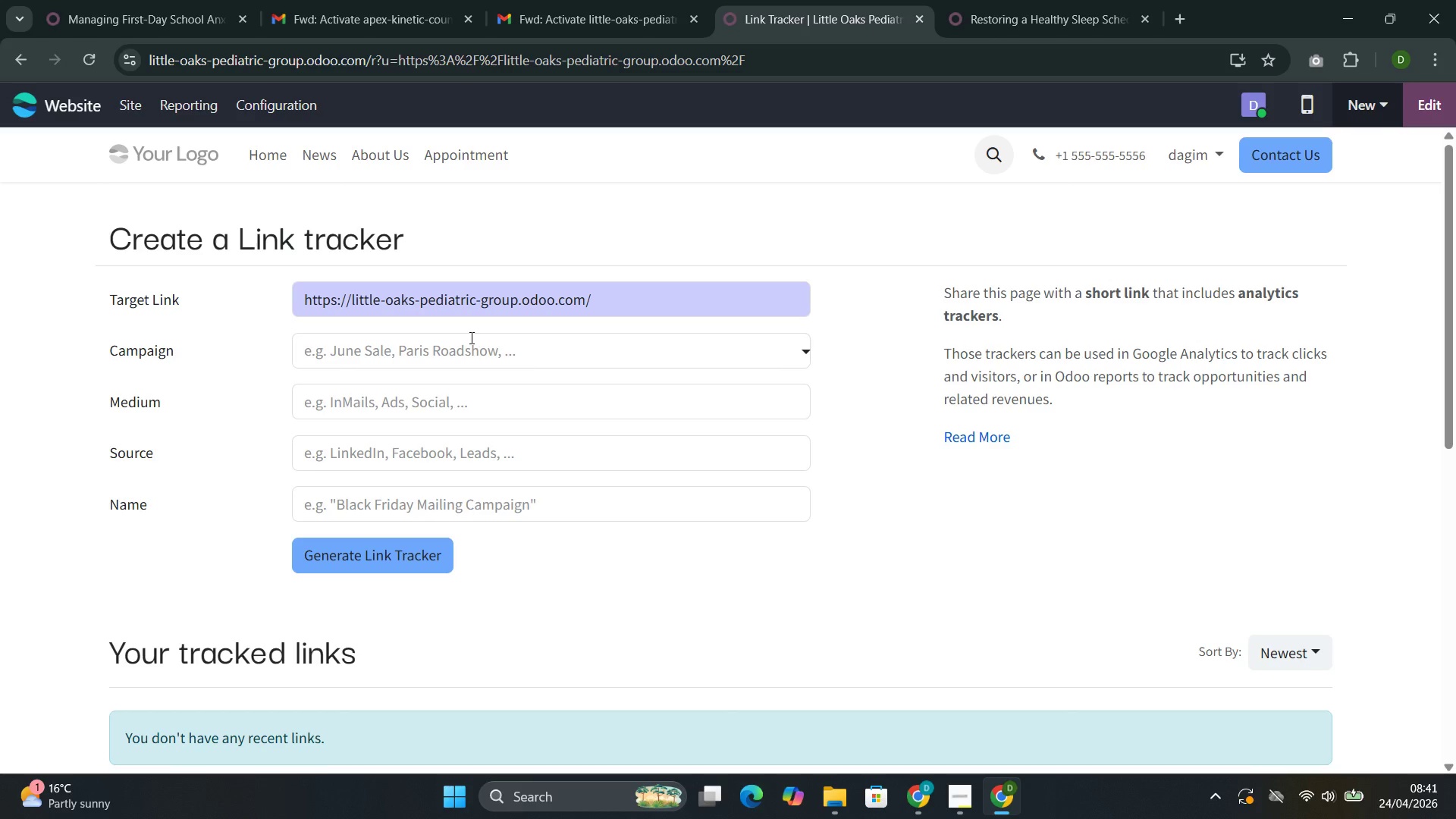 
wait(16.8)
 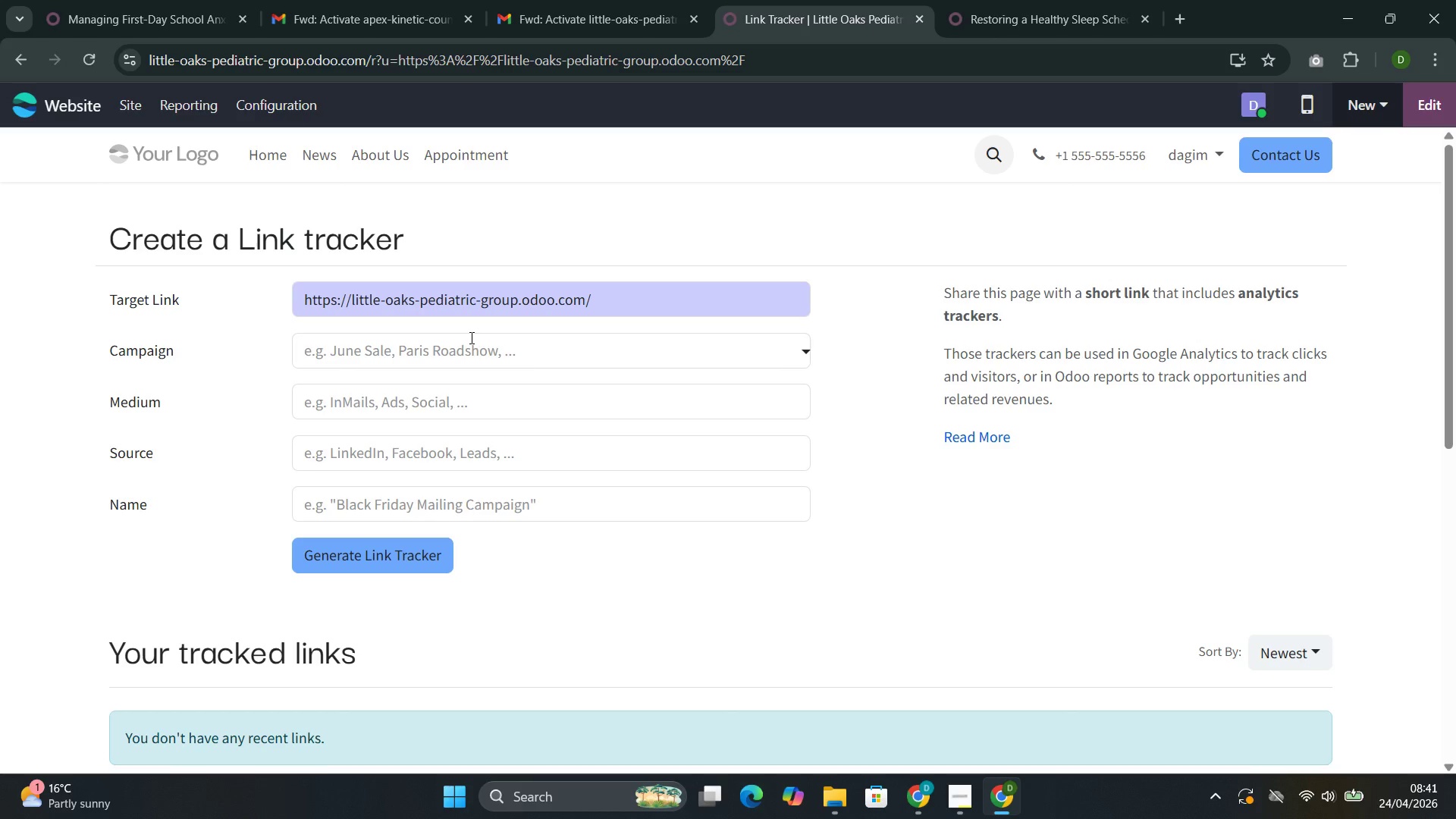 
left_click([441, 353])
 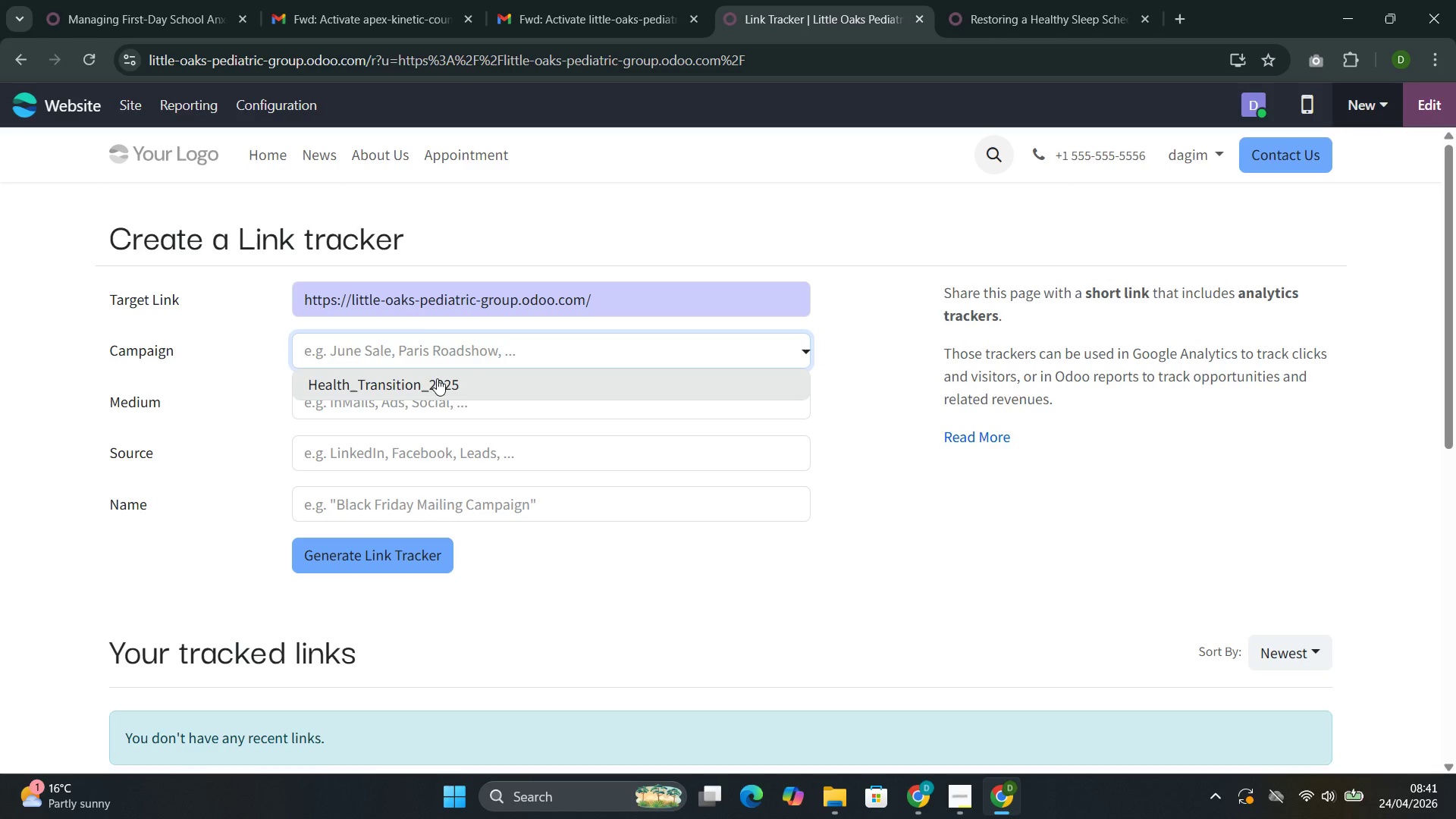 
left_click([437, 381])
 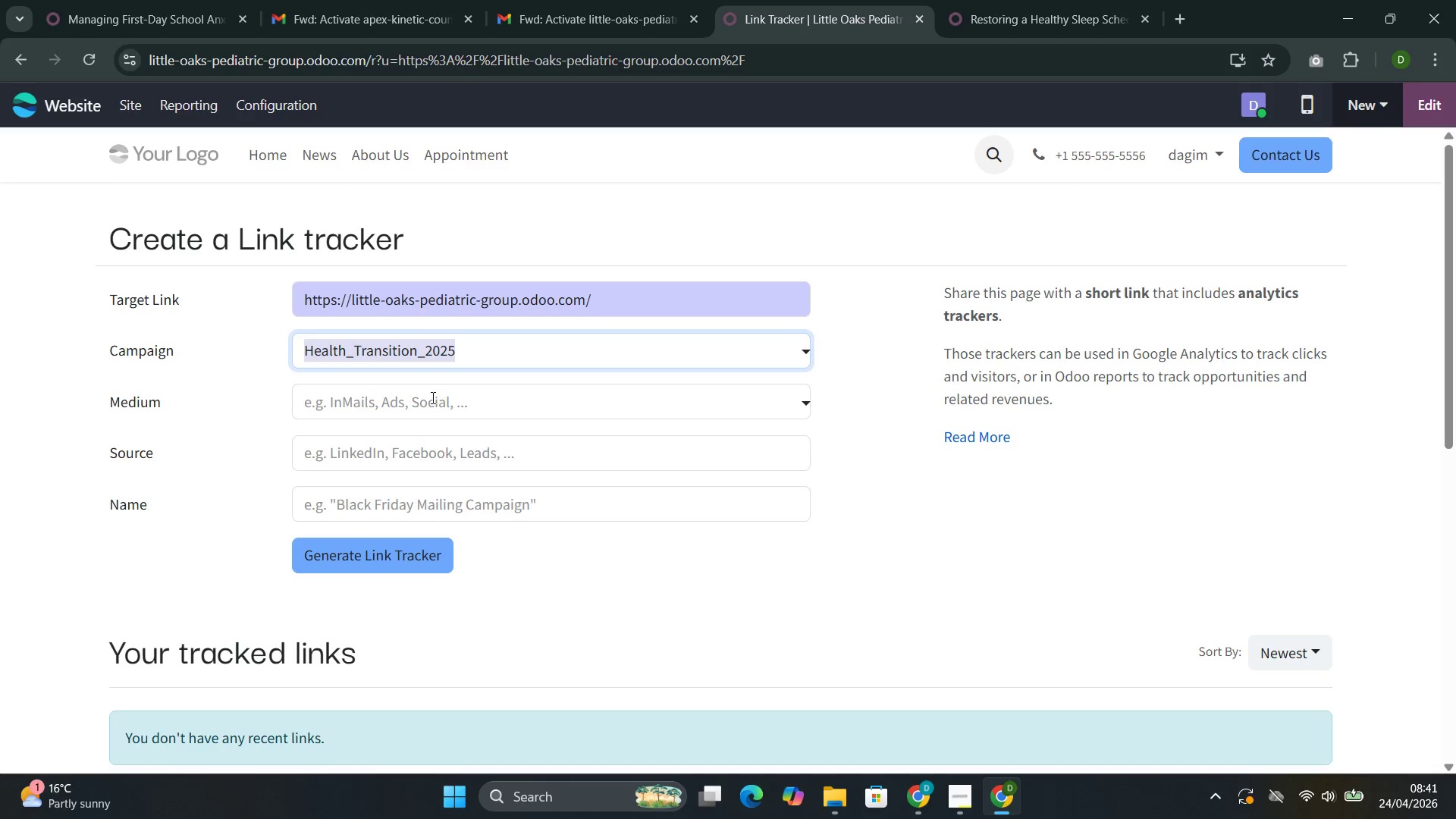 
left_click([423, 407])
 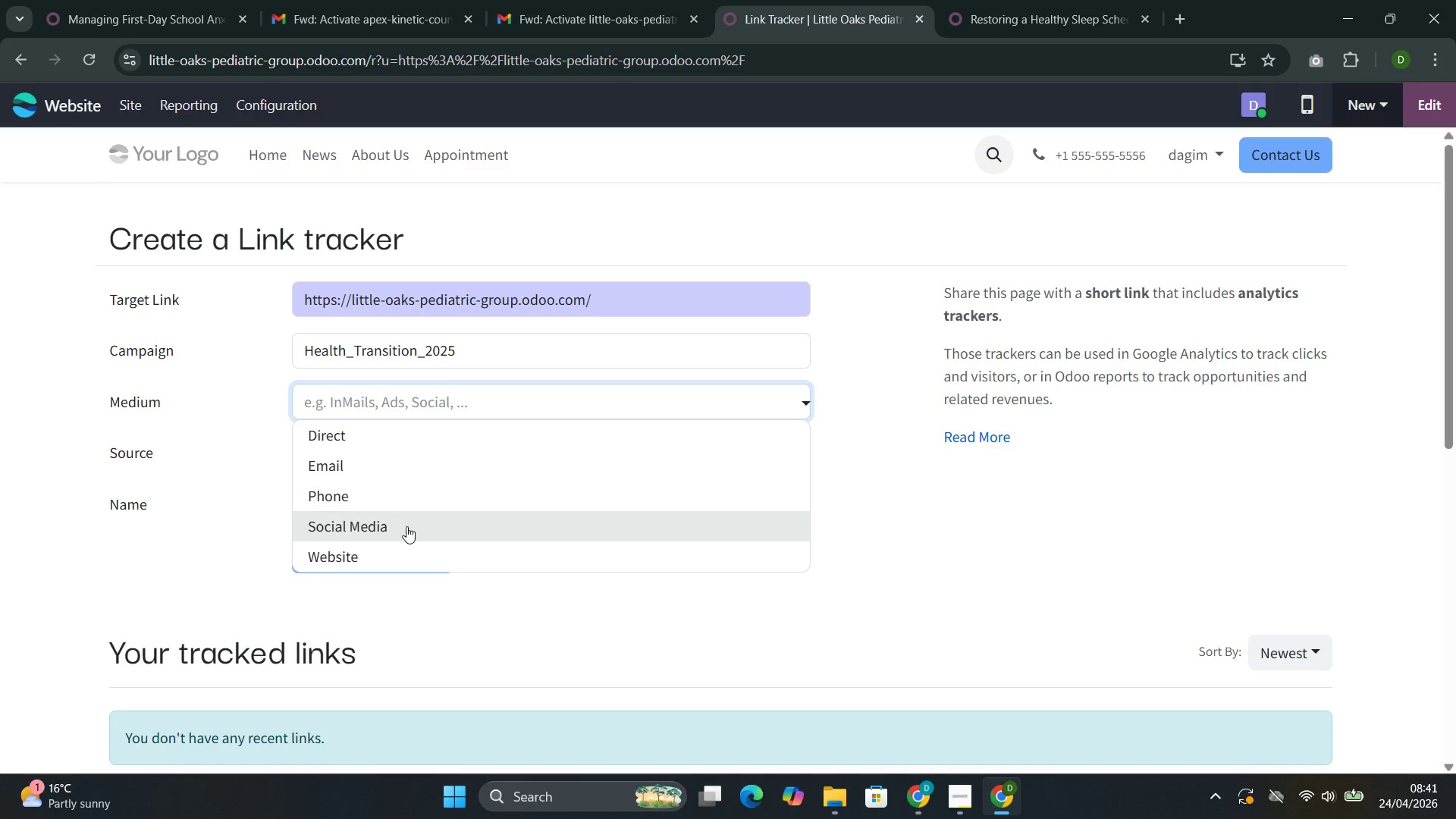 
left_click([396, 551])
 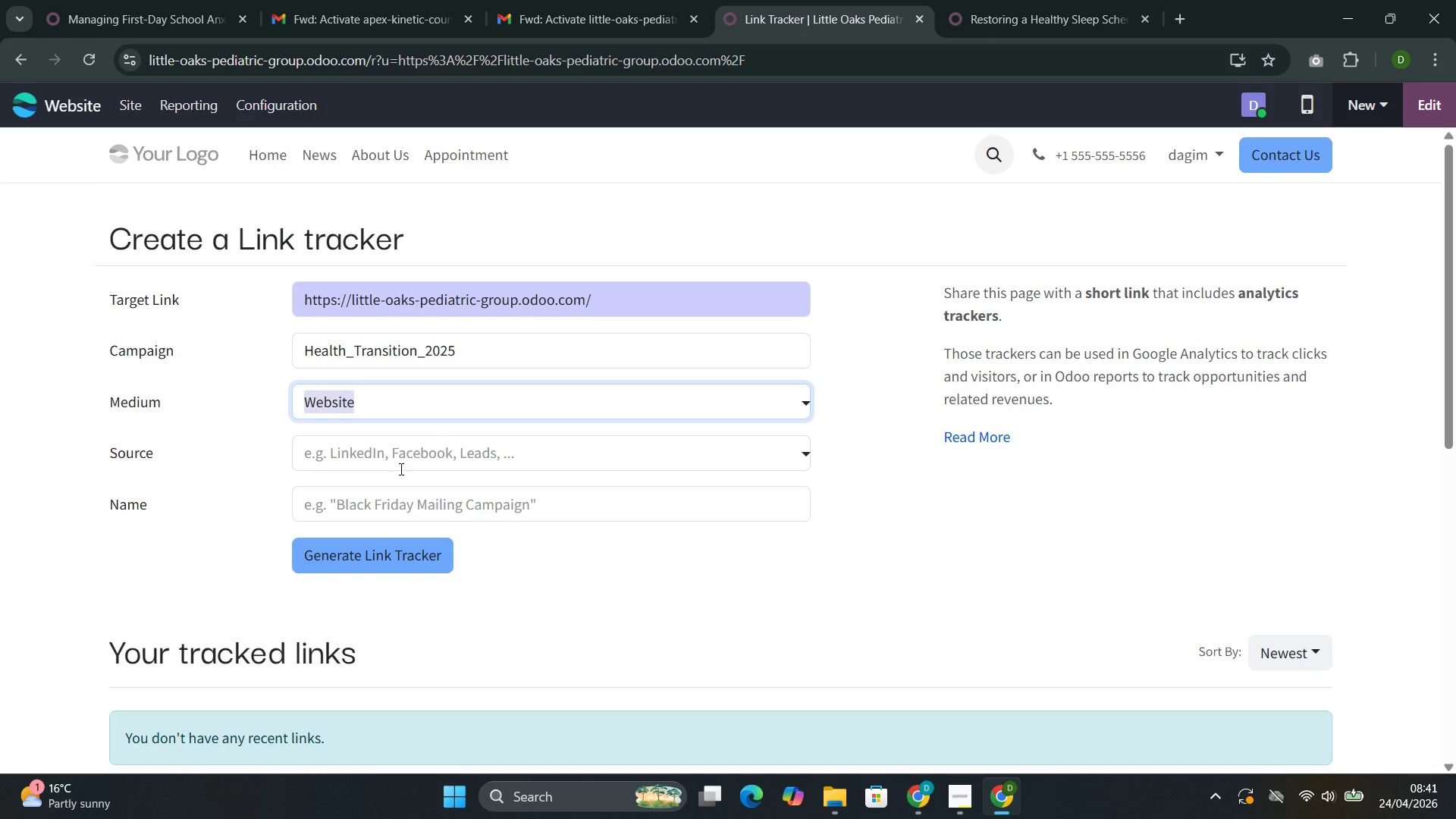 
mouse_move([404, 450])
 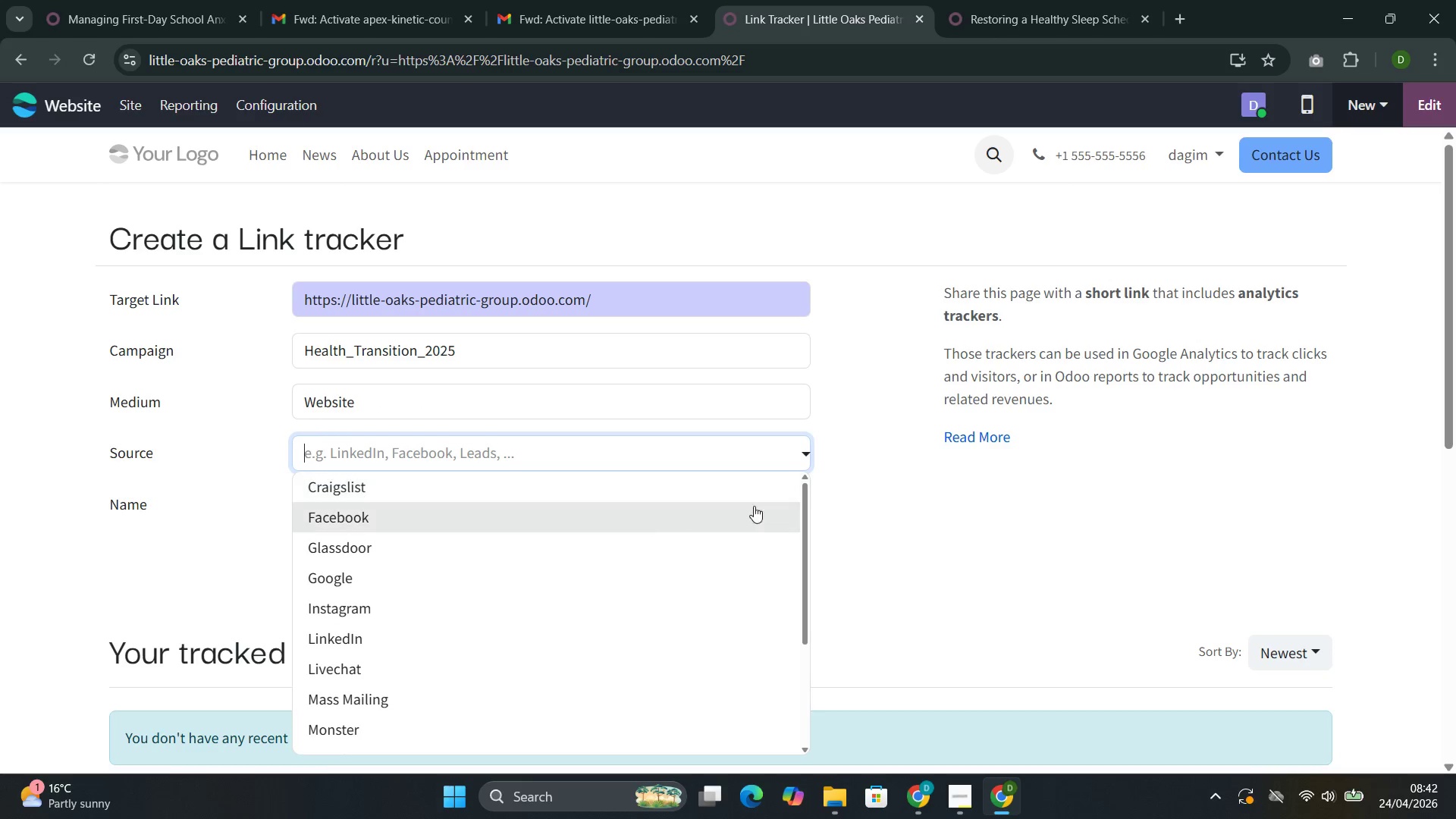 
left_click([886, 501])
 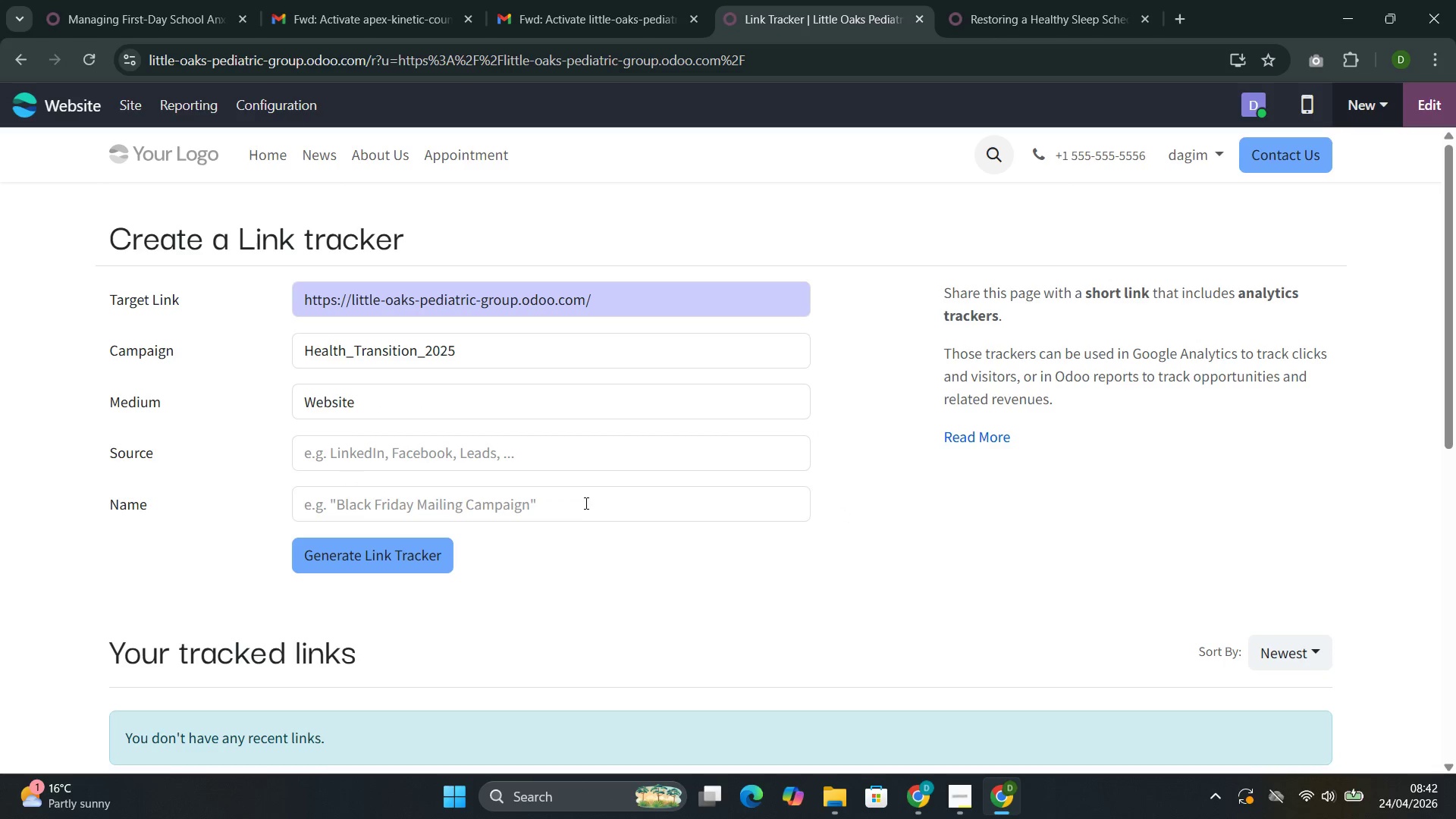 
left_click([585, 502])
 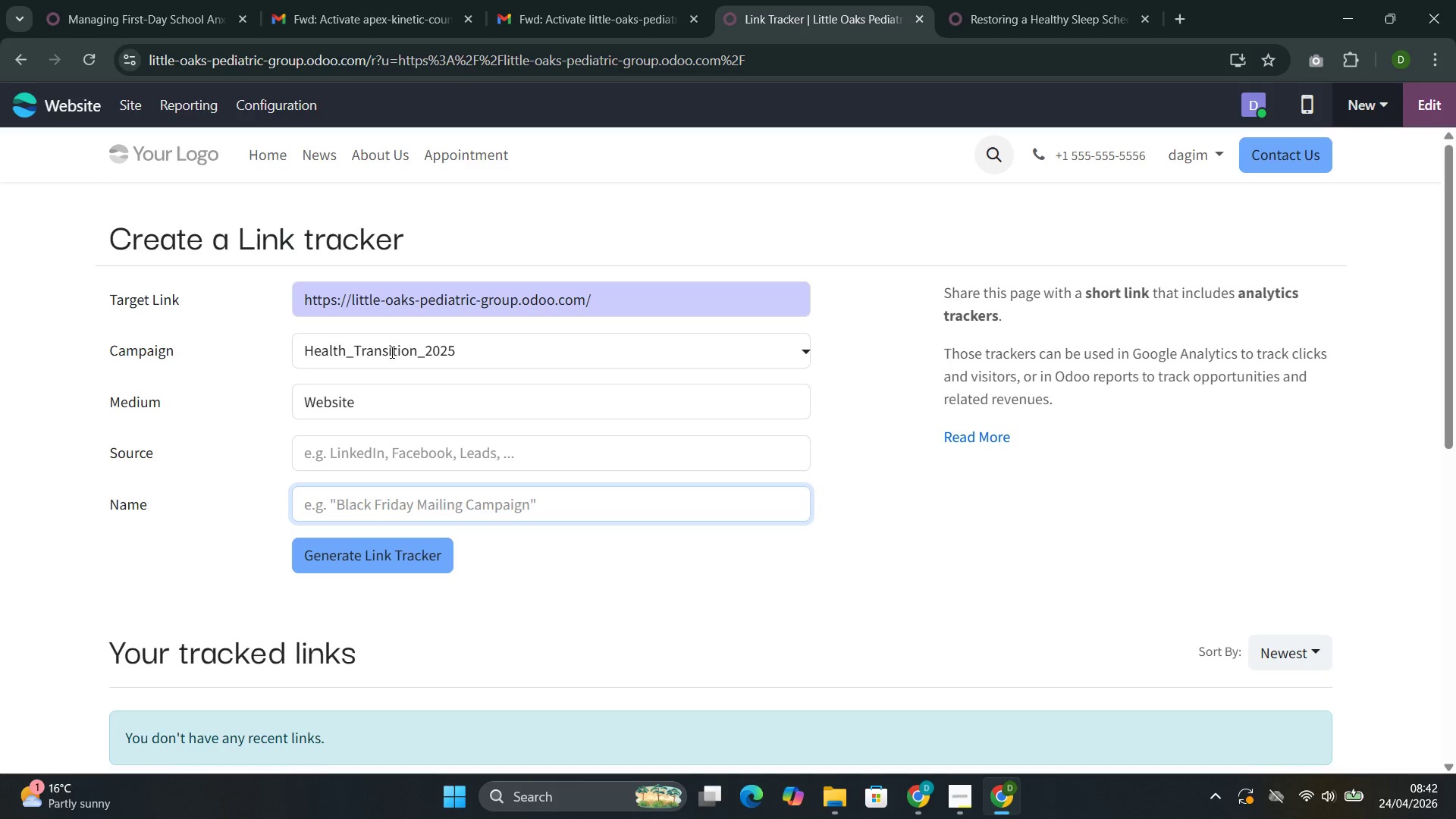 
wait(7.75)
 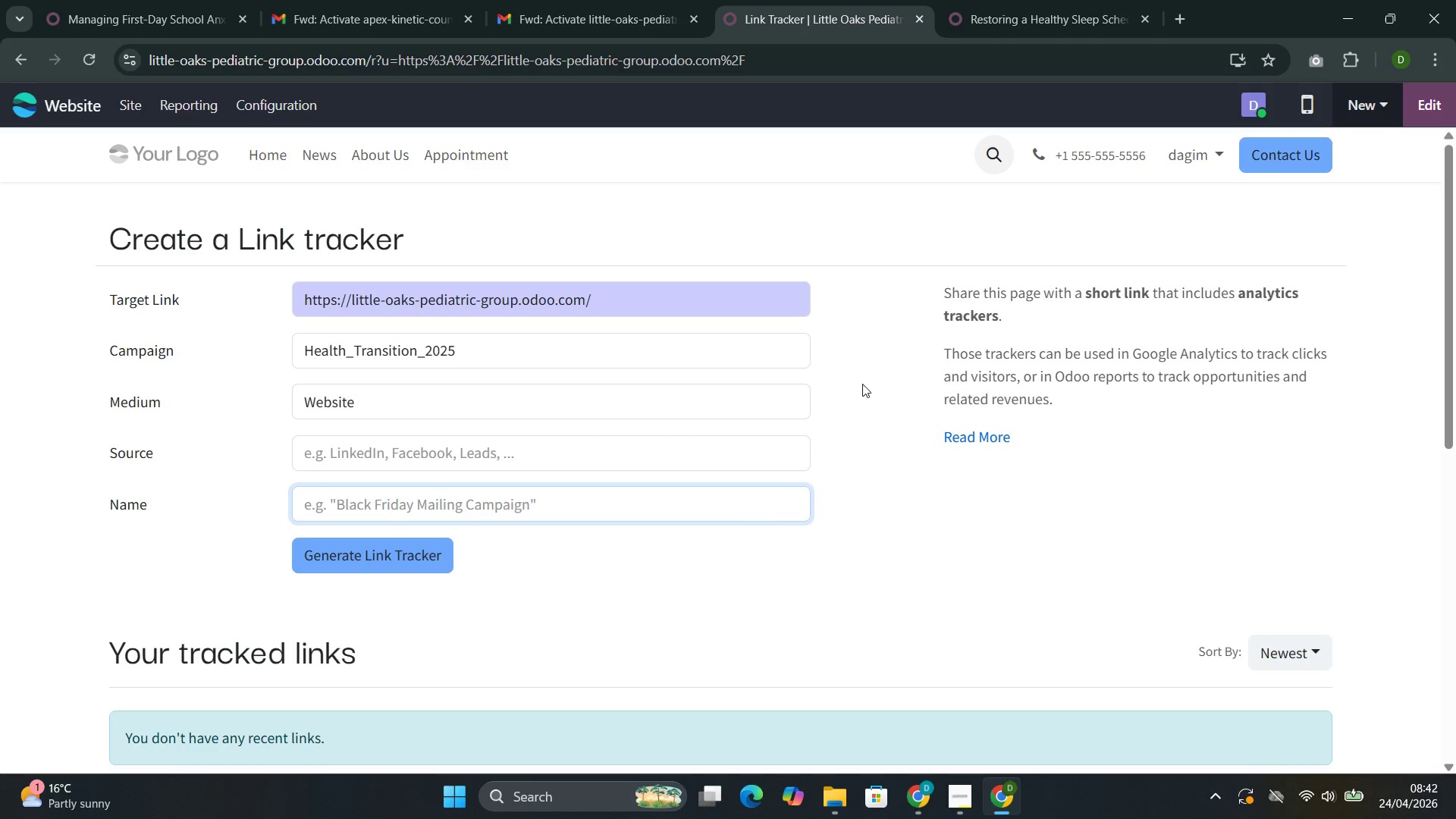 
left_click_drag(start_coordinate=[414, 352], to_coordinate=[337, 364])
 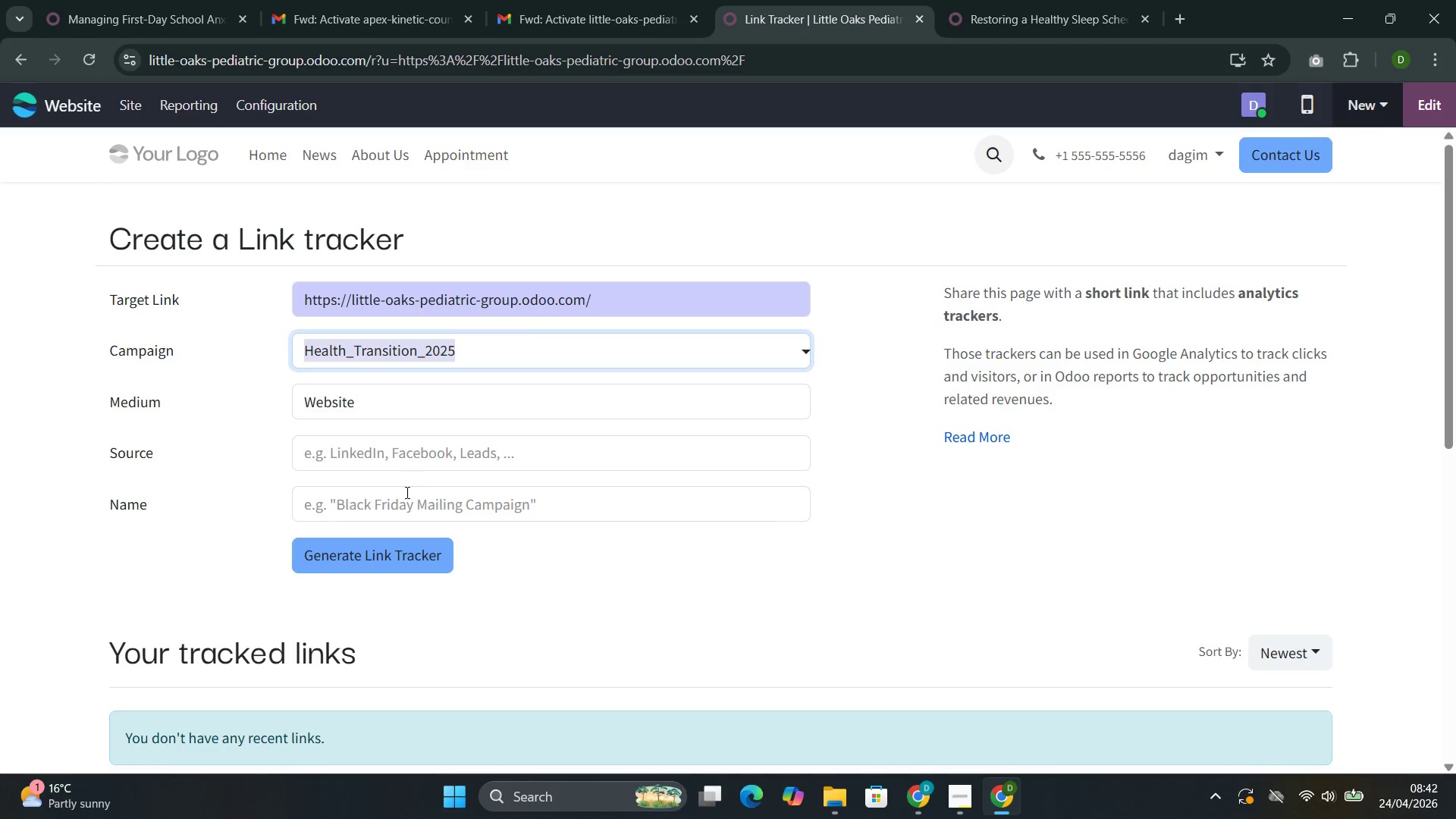 
left_click([403, 500])
 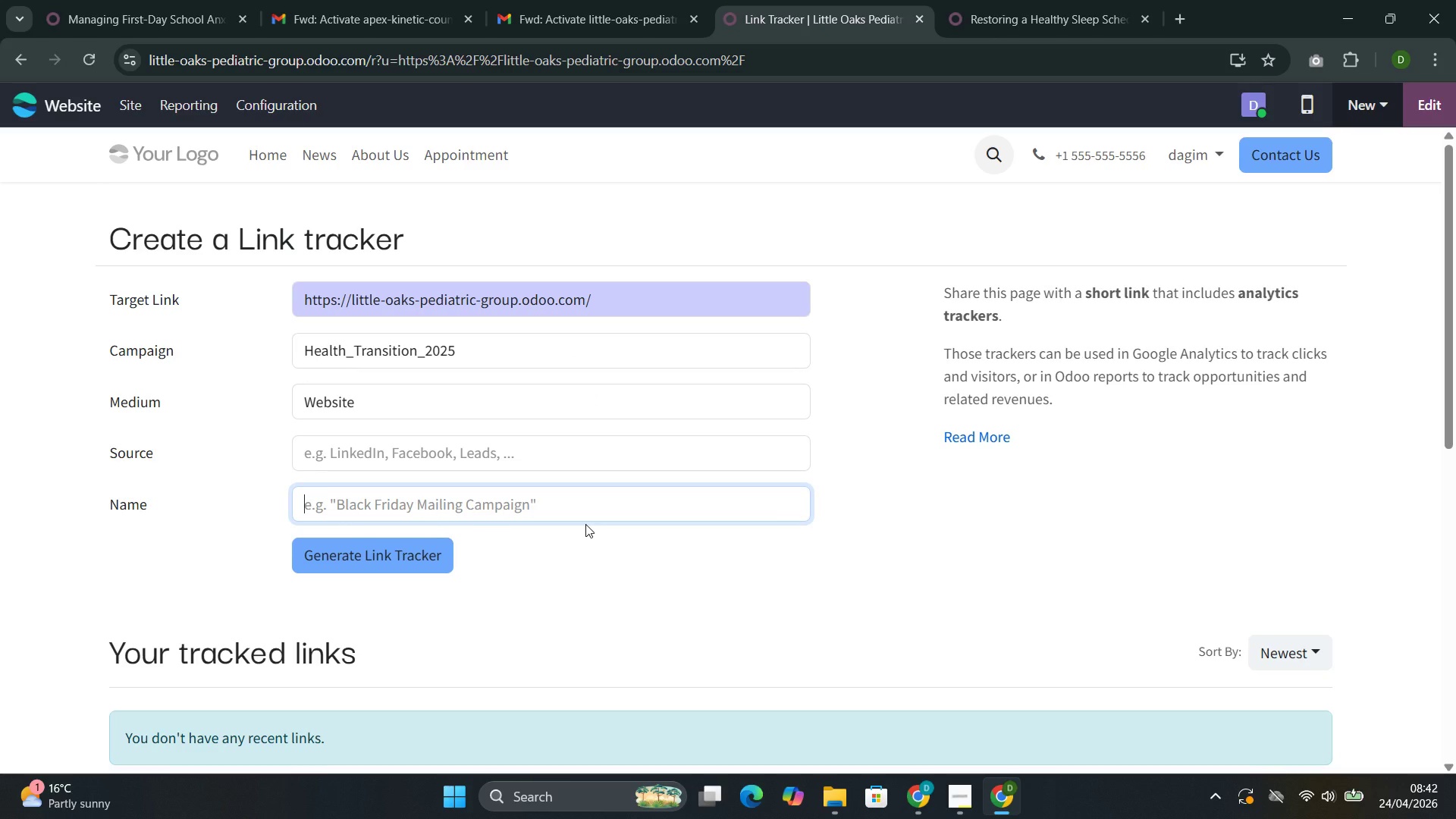 
scroll: coordinate [581, 508], scroll_direction: down, amount: 5.0
 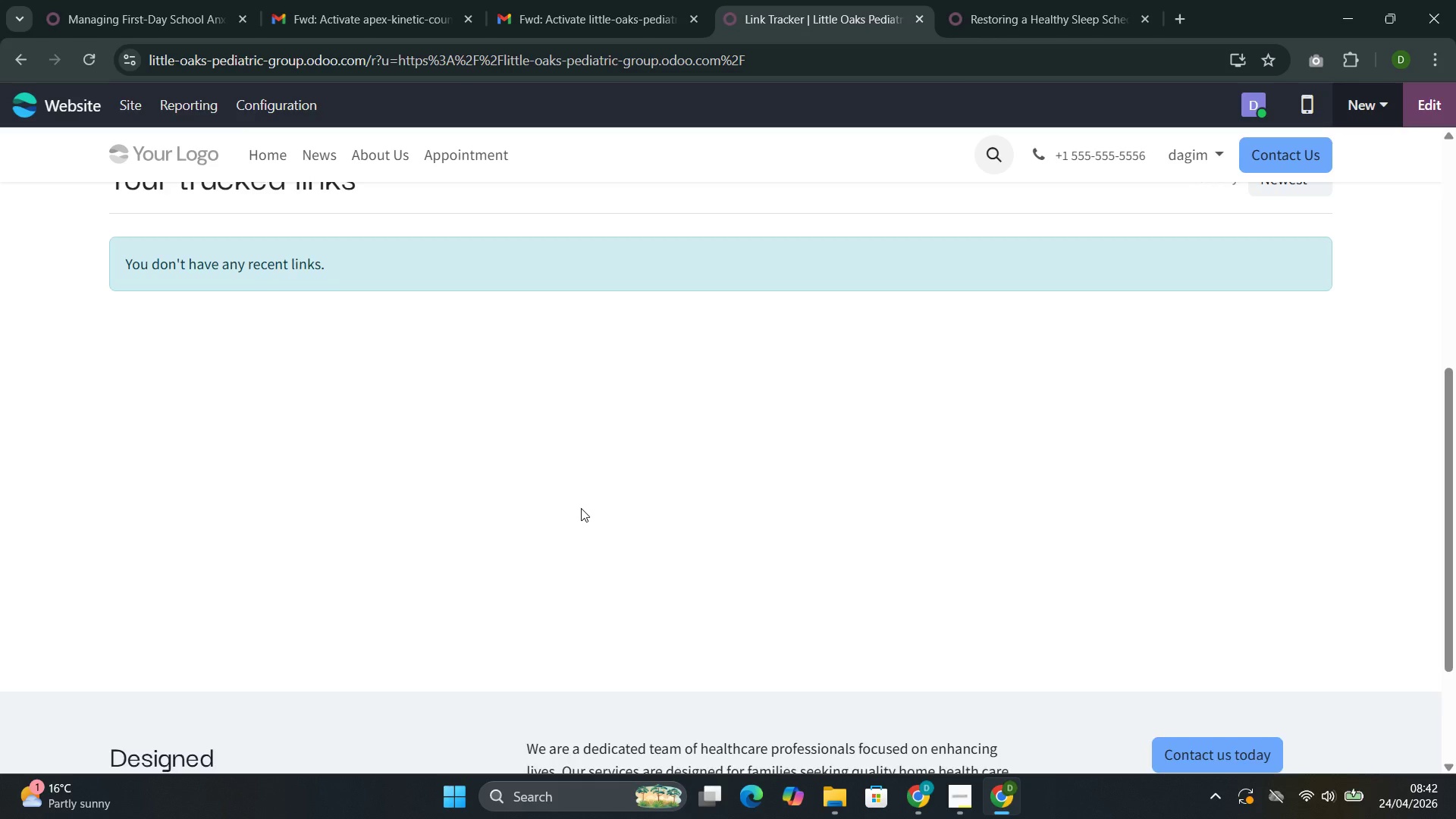 
scroll: coordinate [581, 508], scroll_direction: up, amount: 1.0
 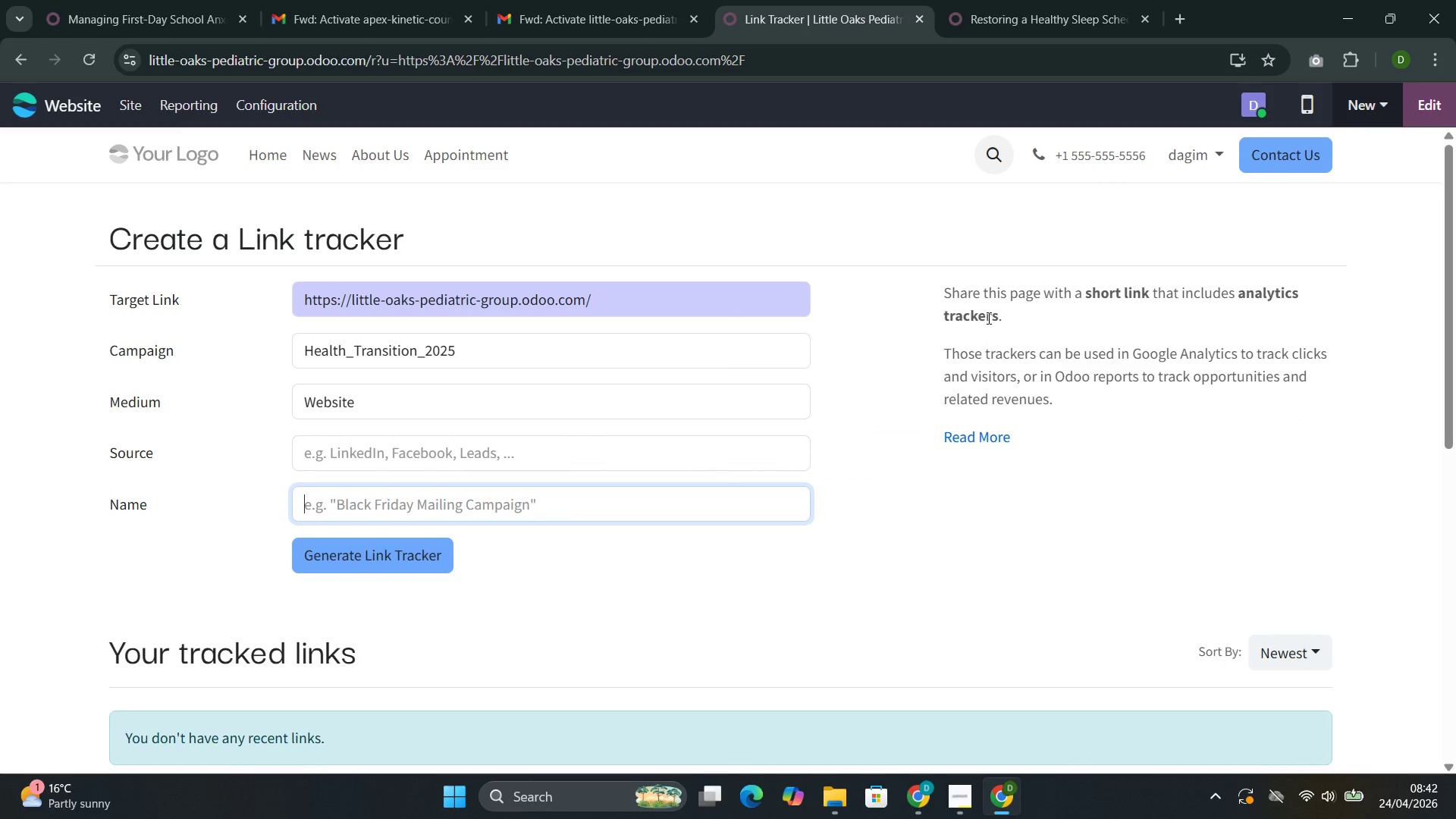 
wait(7.86)
 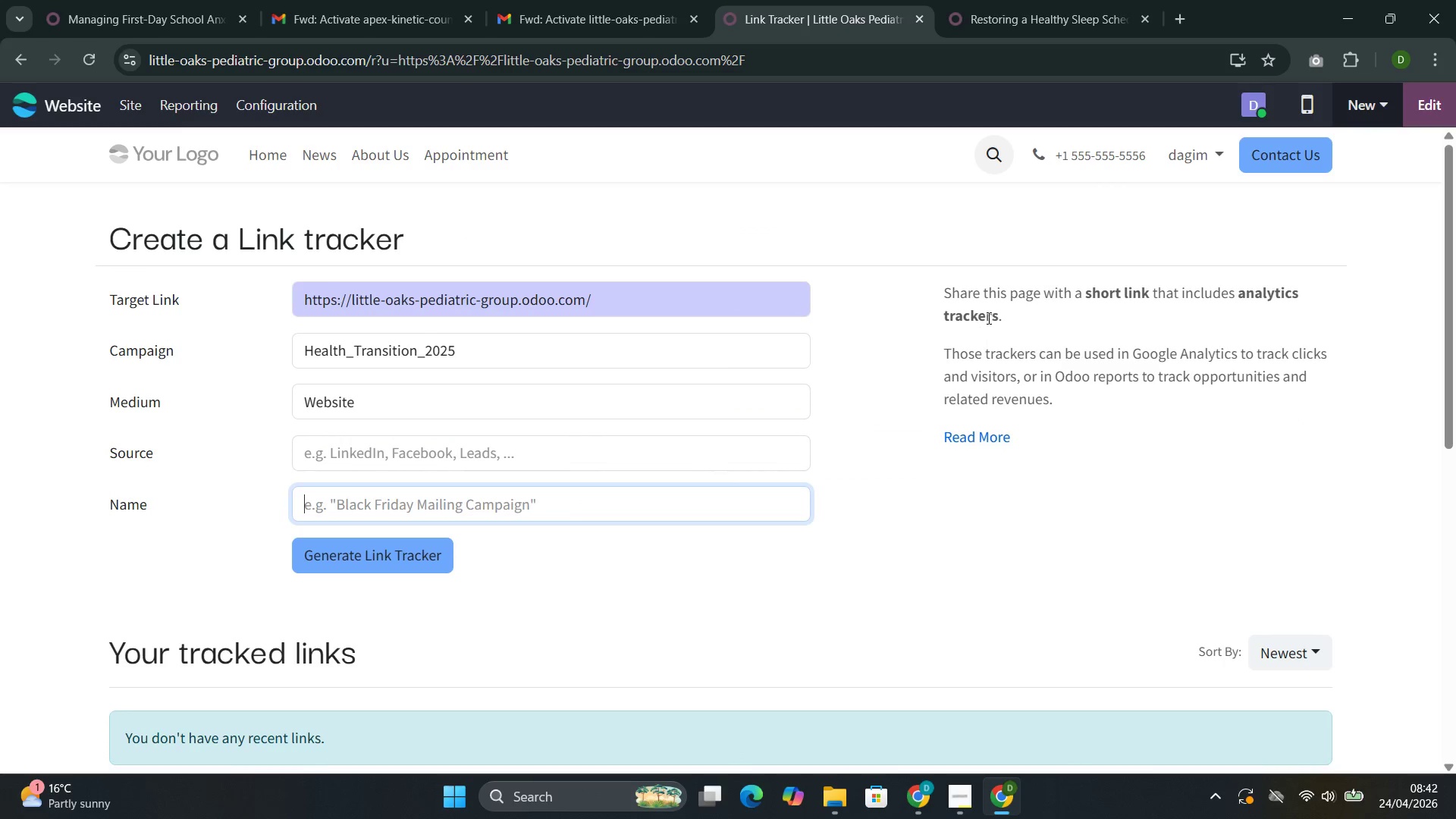 
left_click([510, 450])
 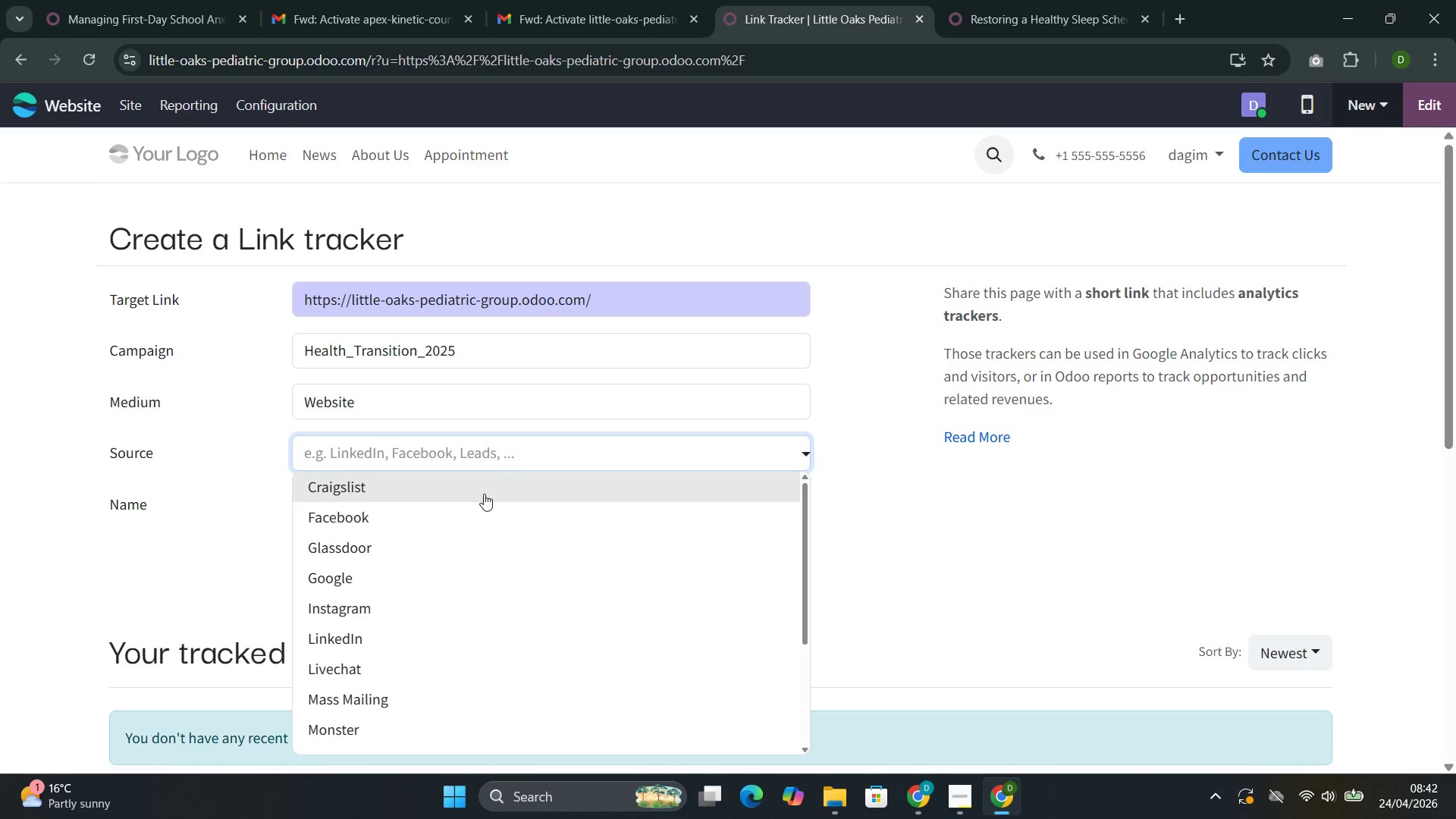 
left_click([481, 502])
 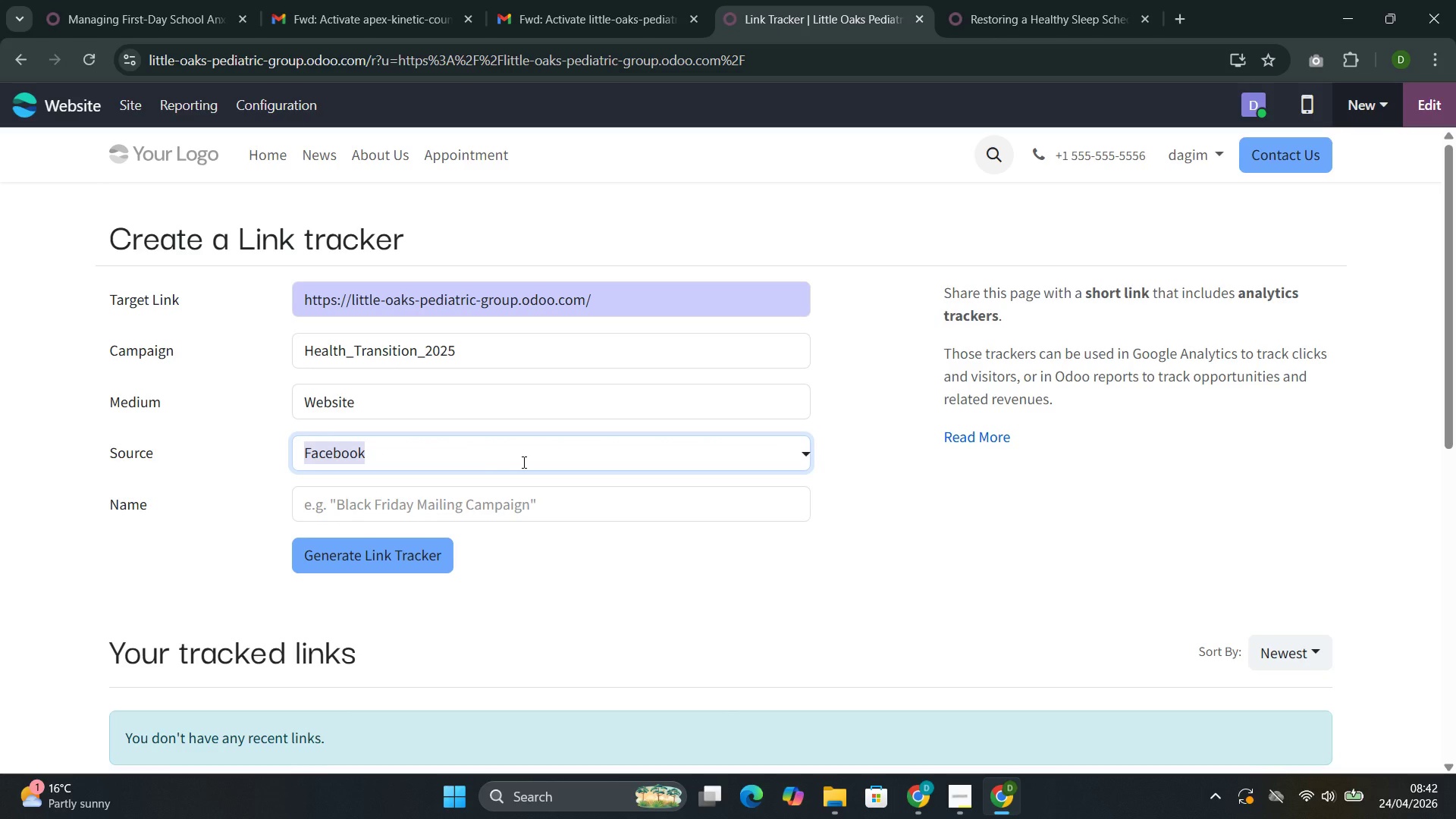 
left_click([515, 499])
 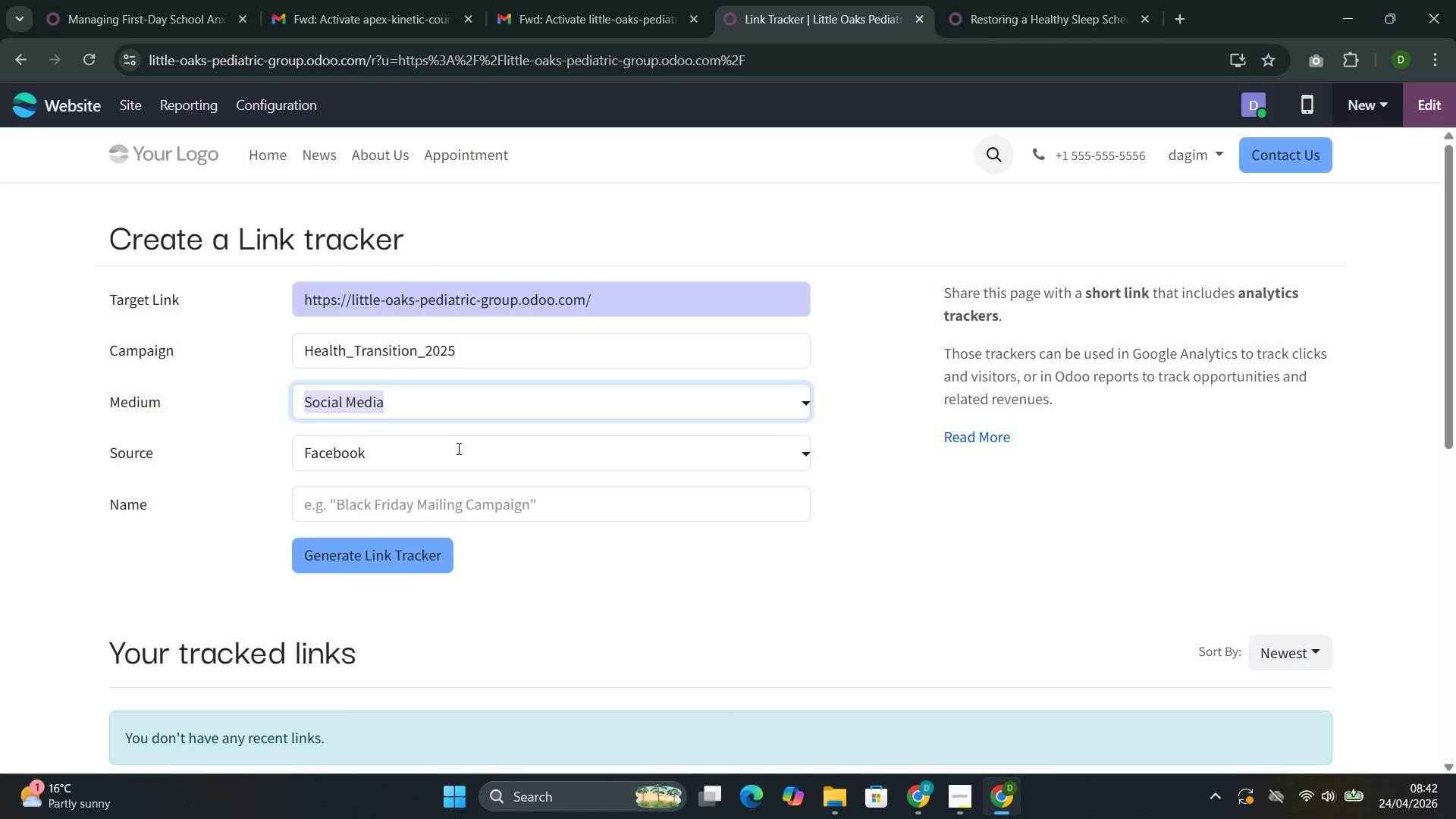 
left_click([470, 499])
 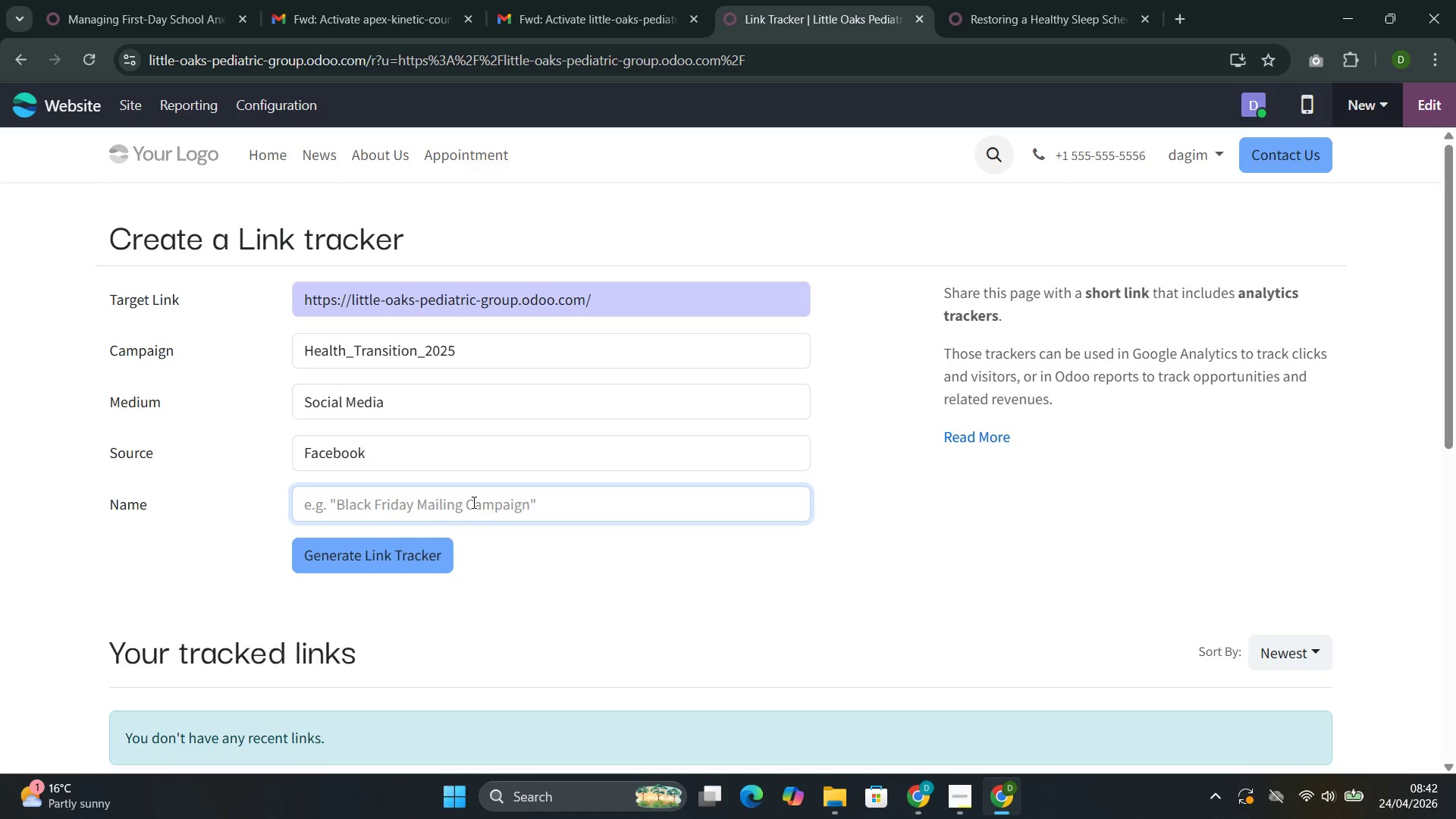 
wait(5.2)
 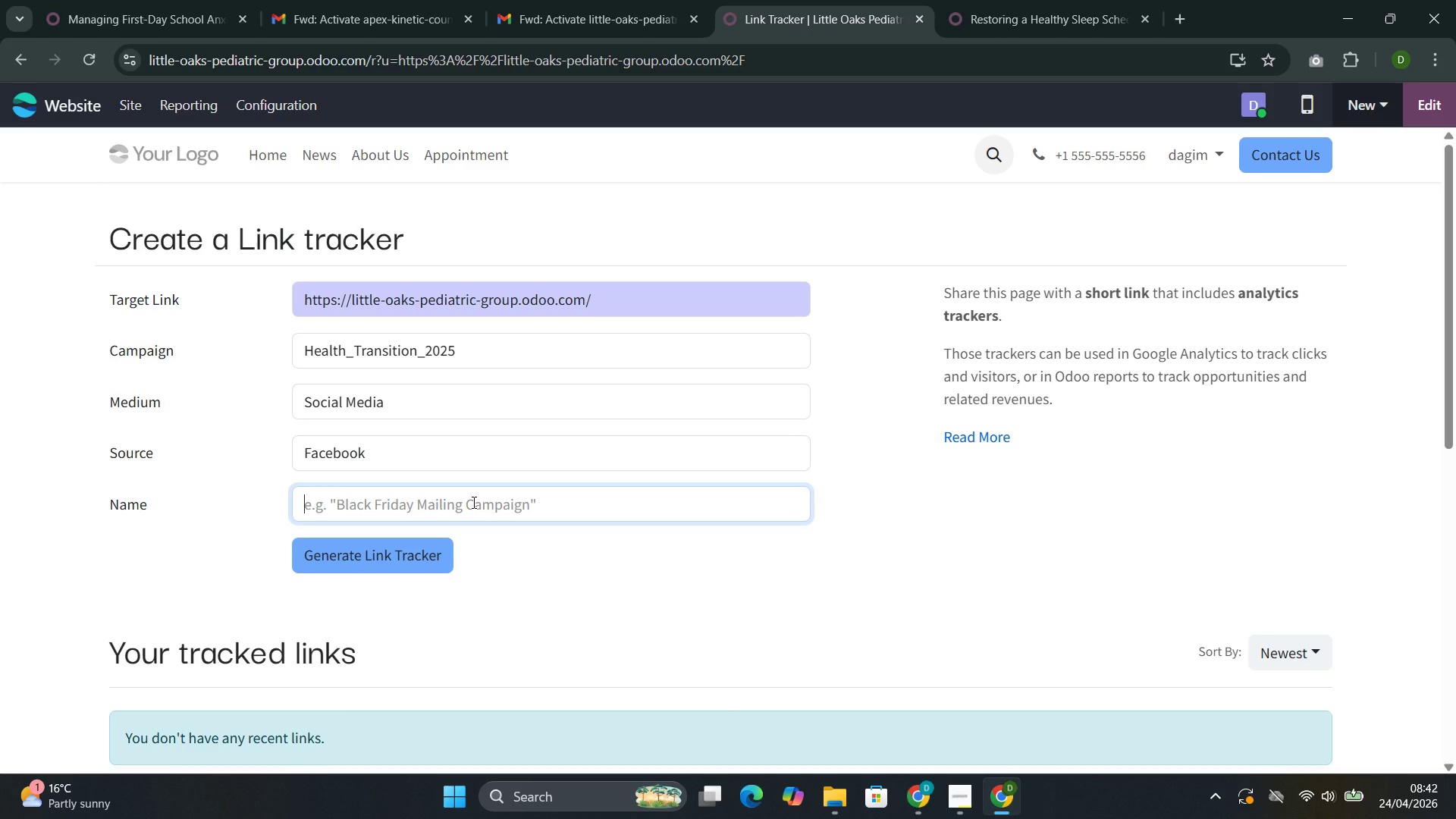 
key(Shift+ShiftLeft)
 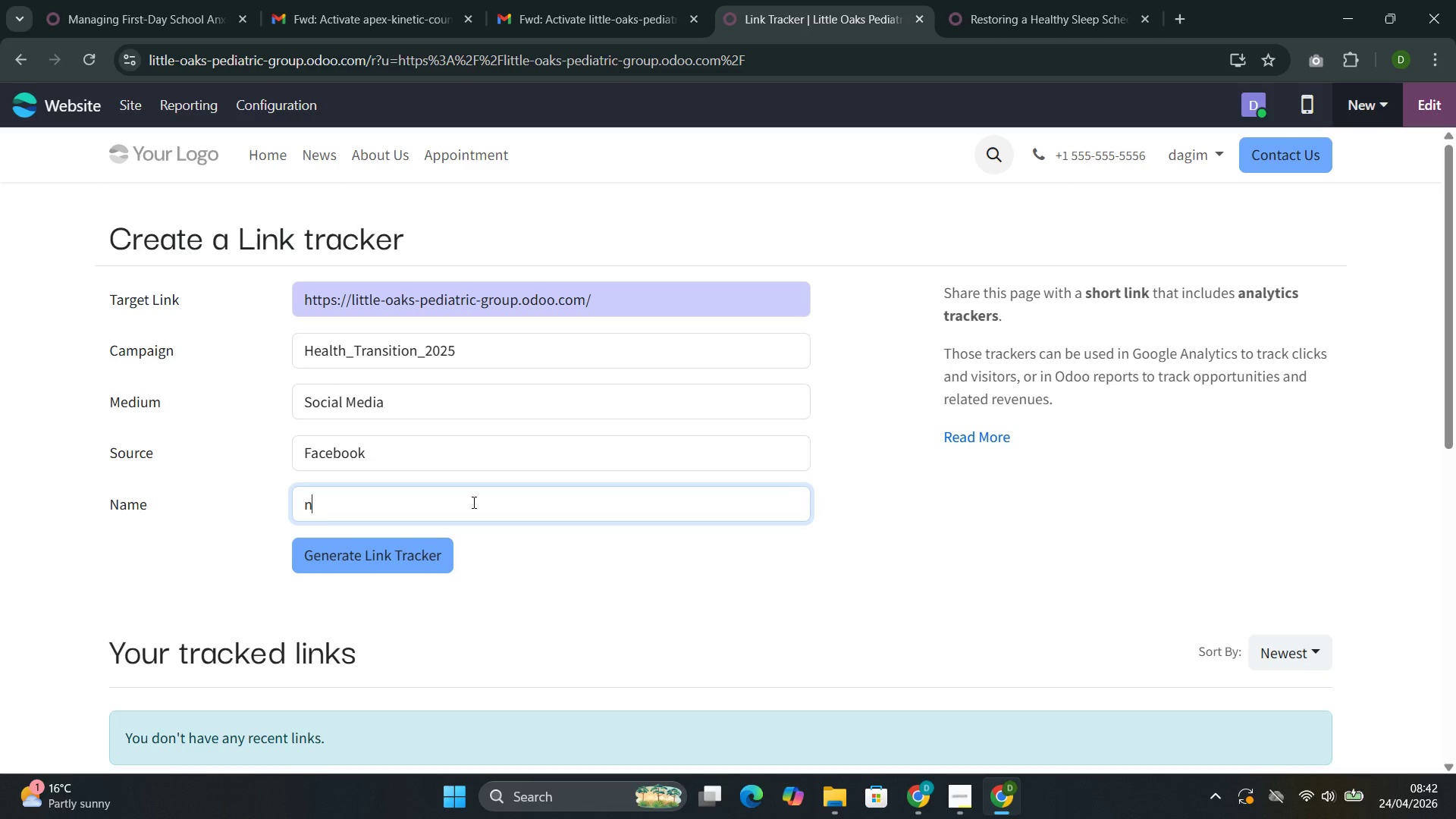 
key(N)
 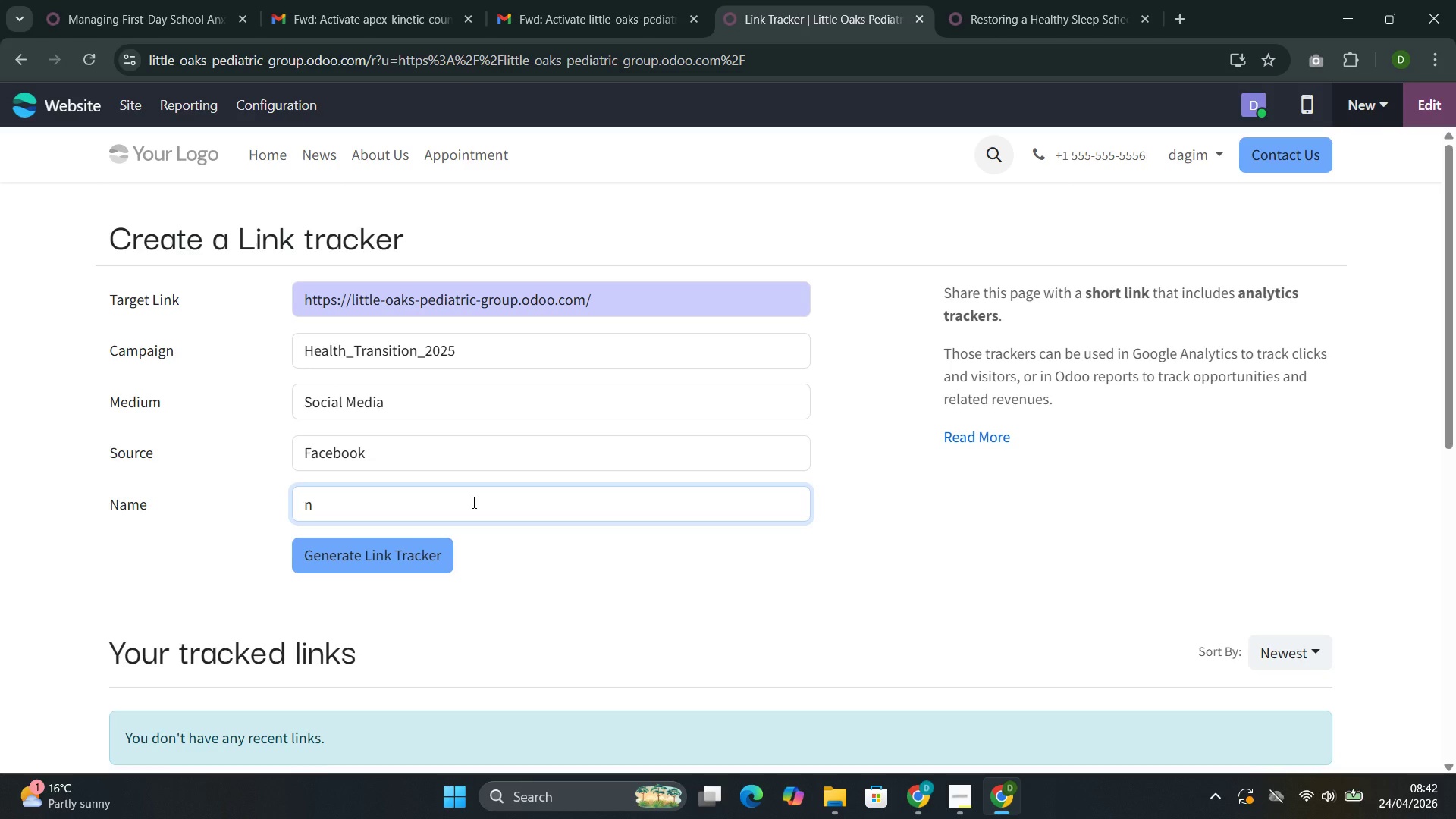 
key(Backspace)
 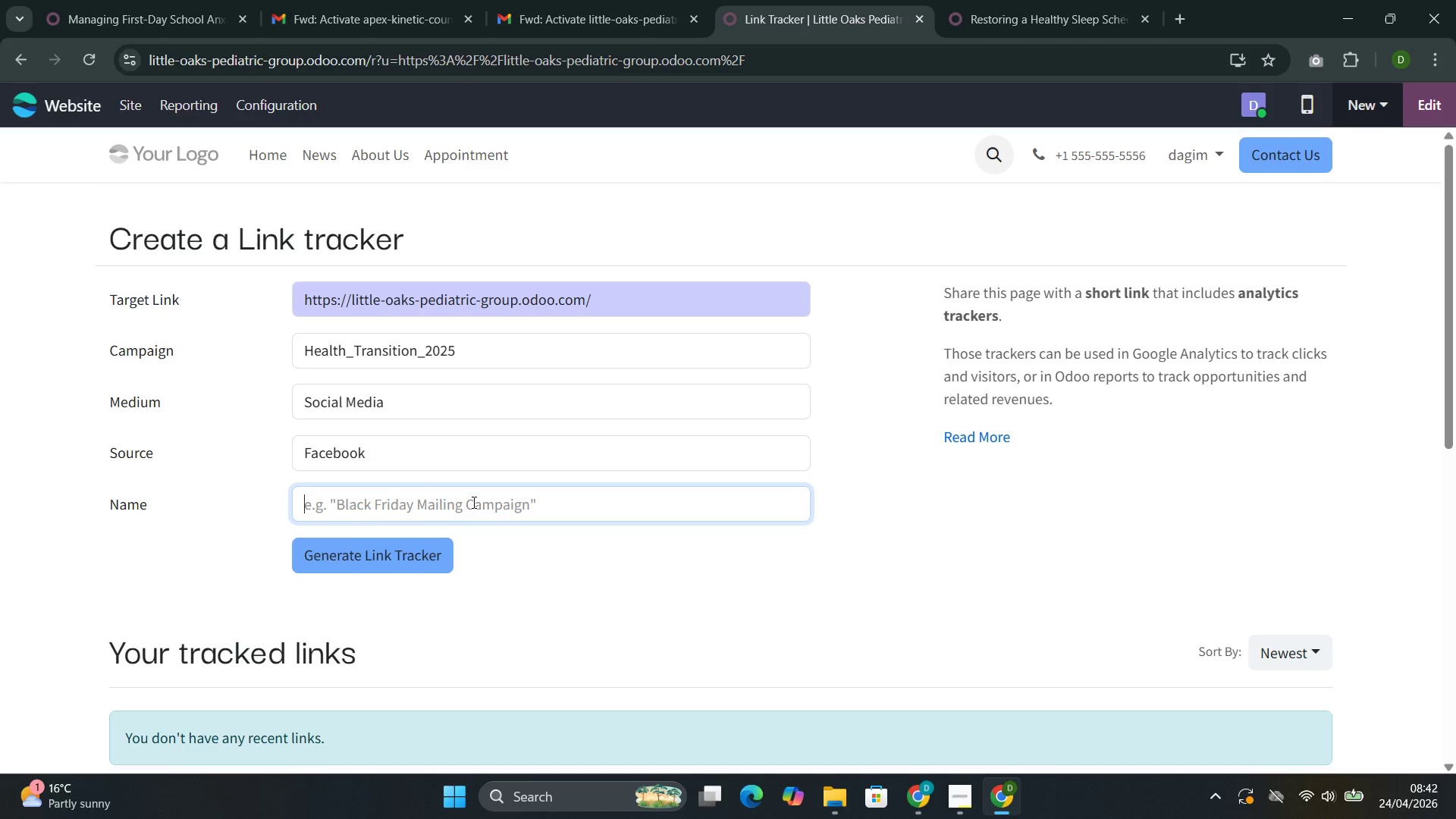 
wait(8.55)
 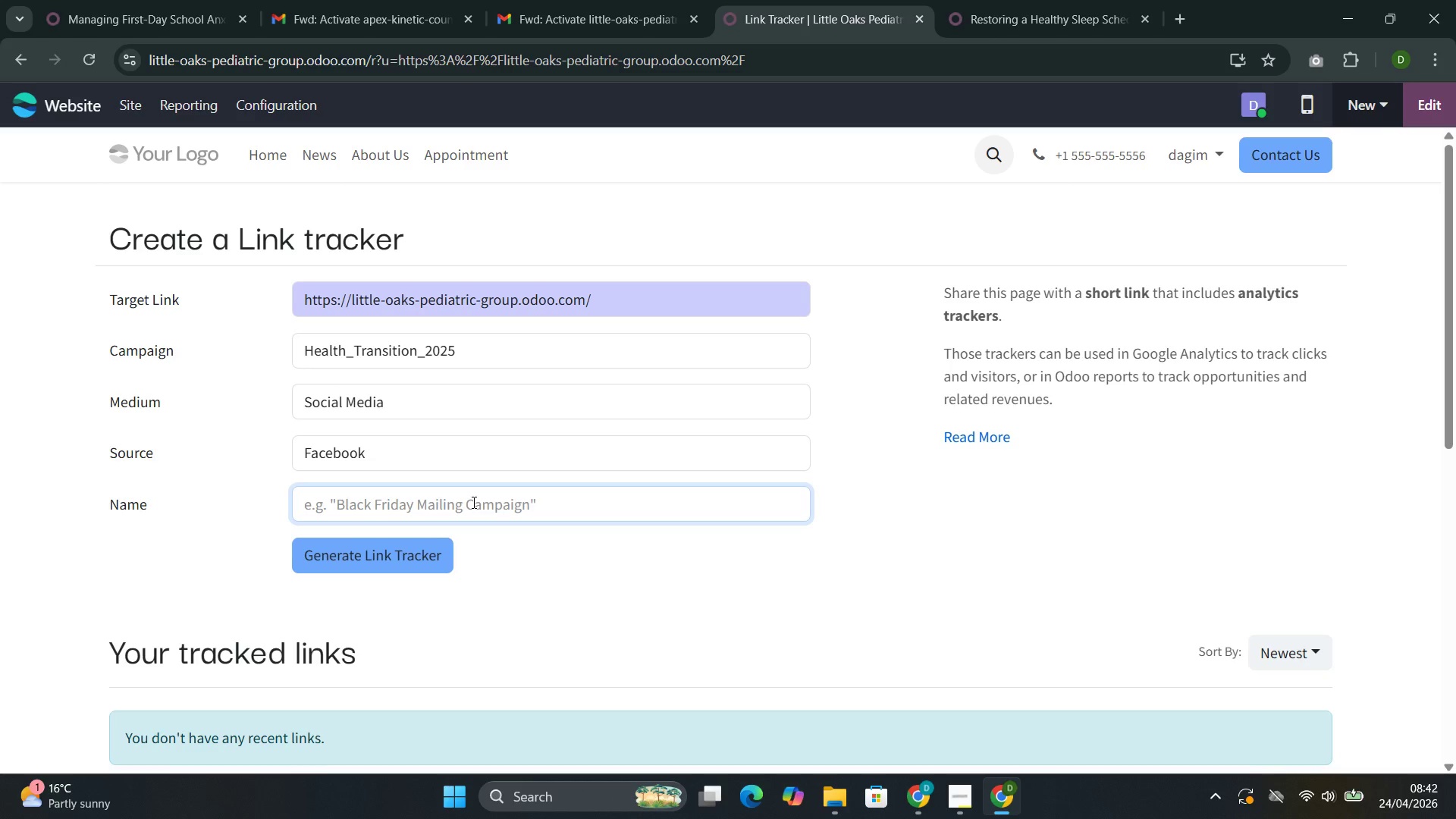 
type(Social media post)
 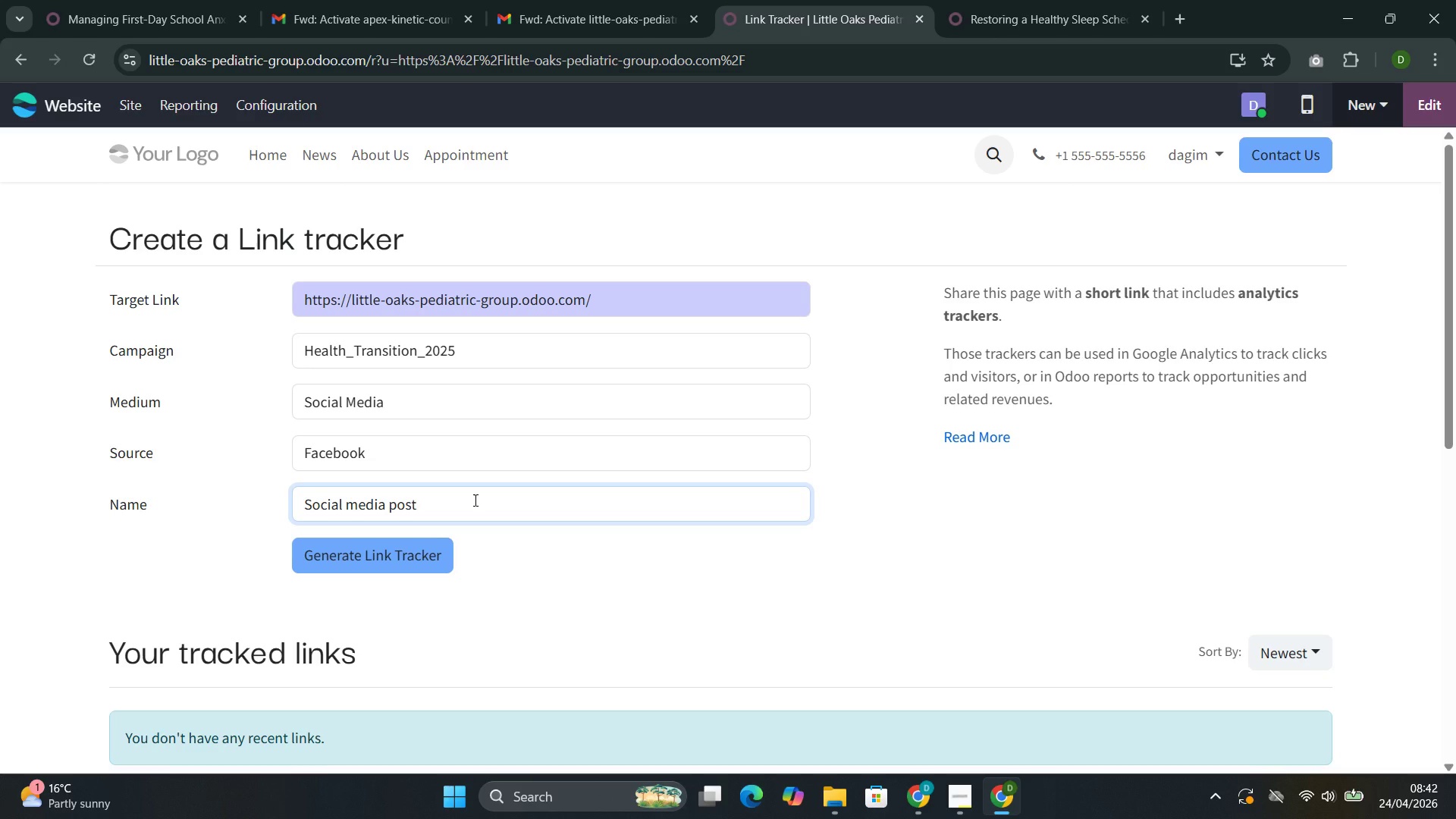 
left_click([395, 566])
 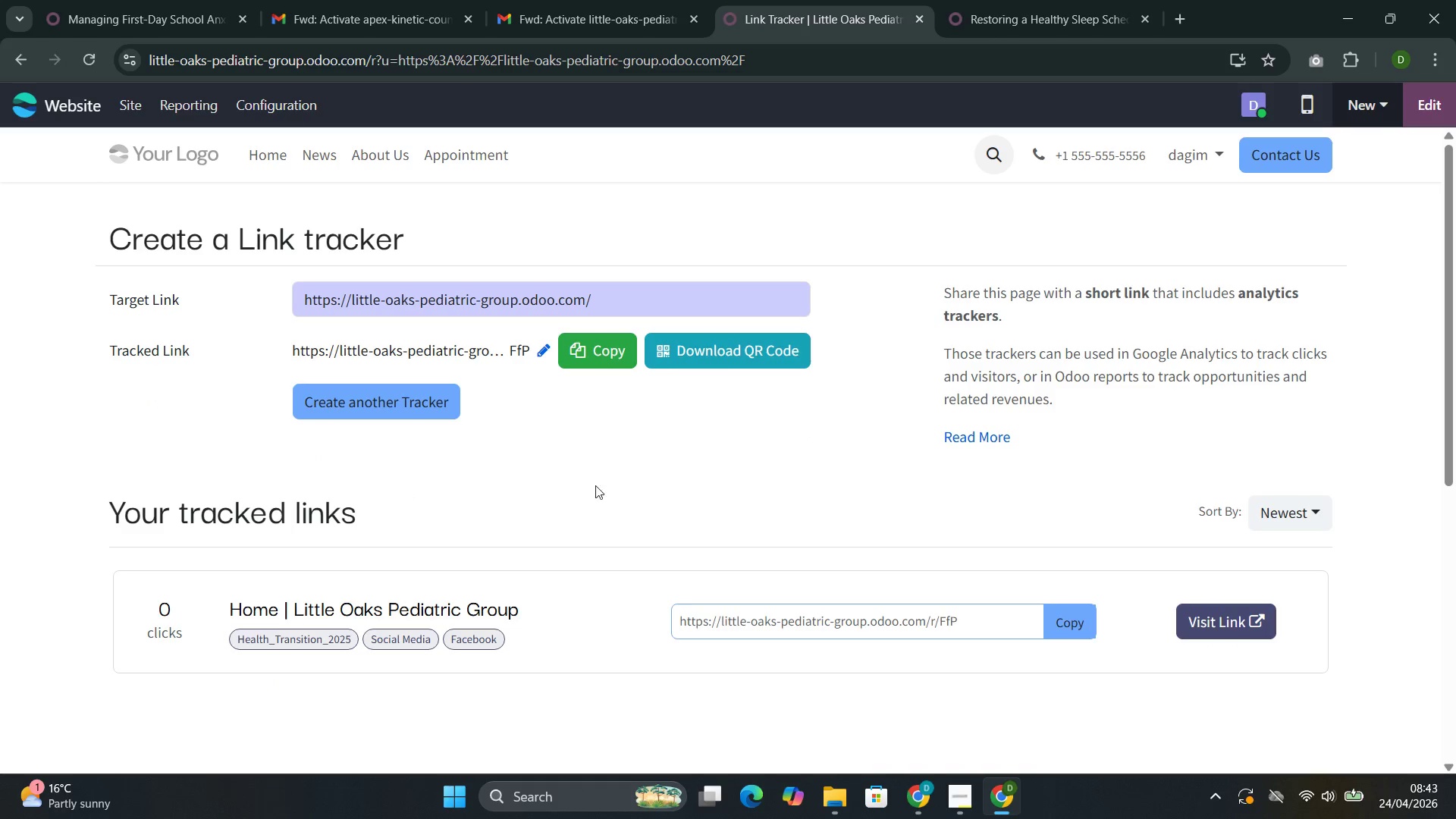 
wait(7.11)
 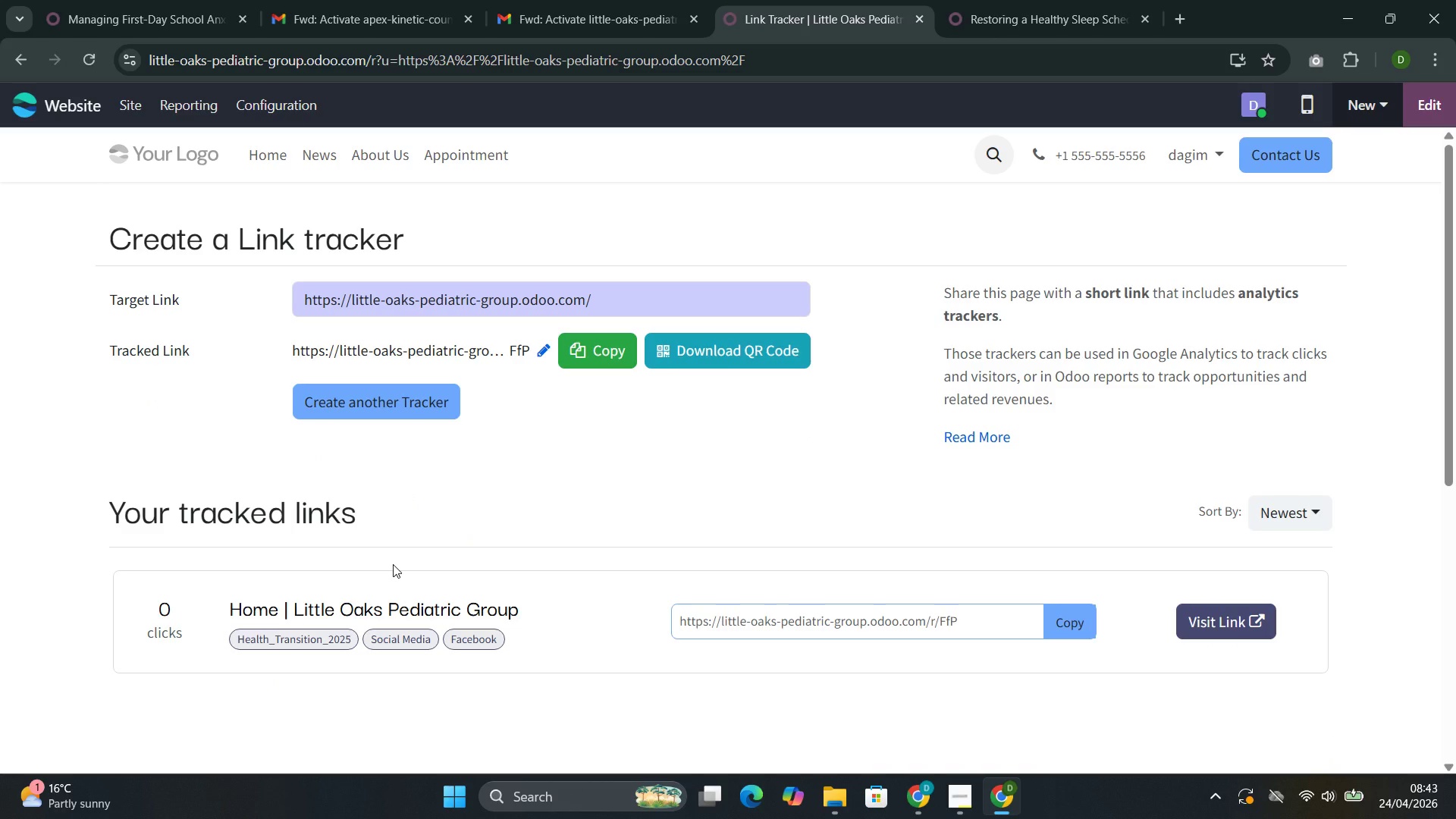 
left_click([311, 640])
 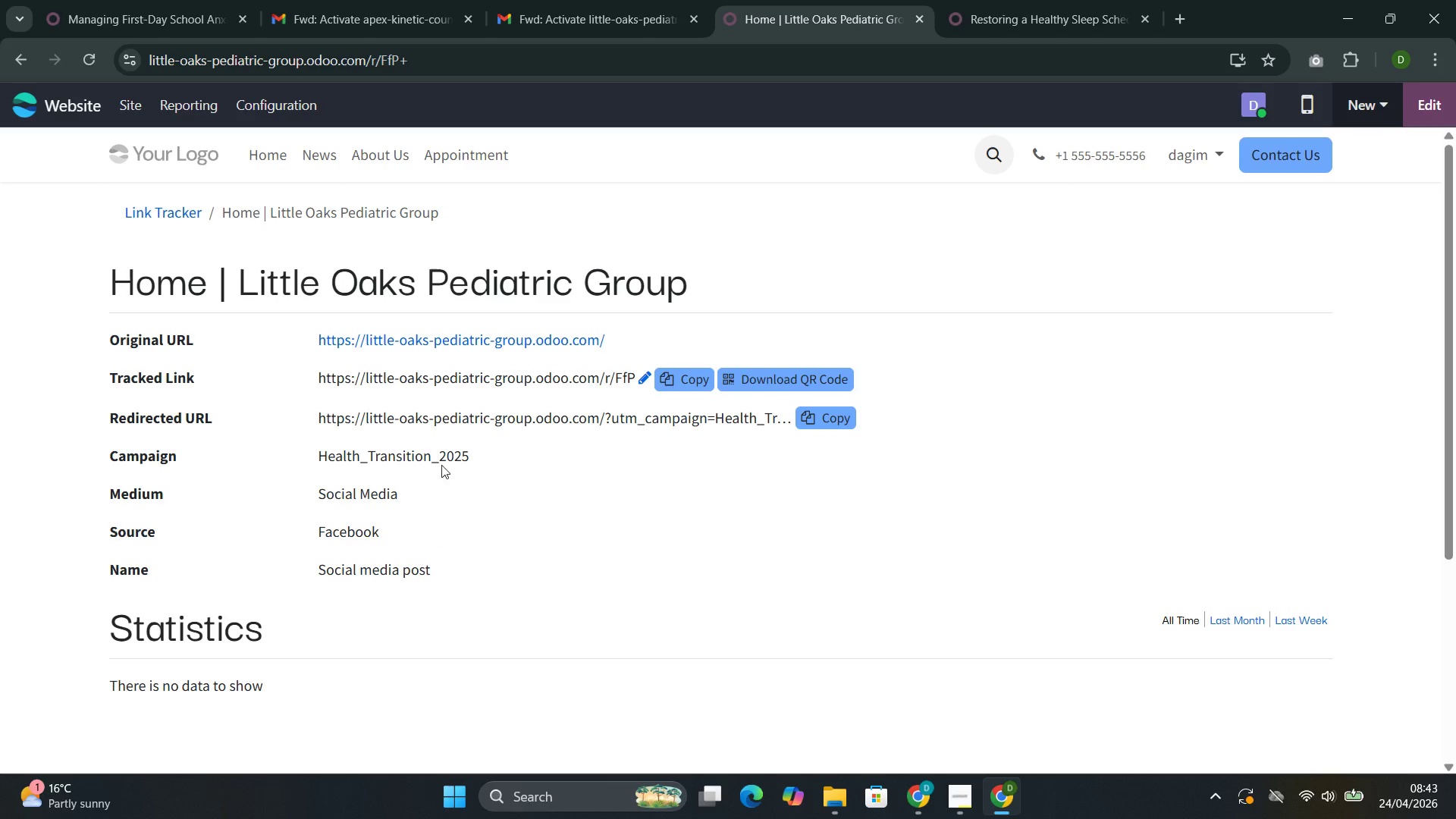 
left_click([423, 337])
 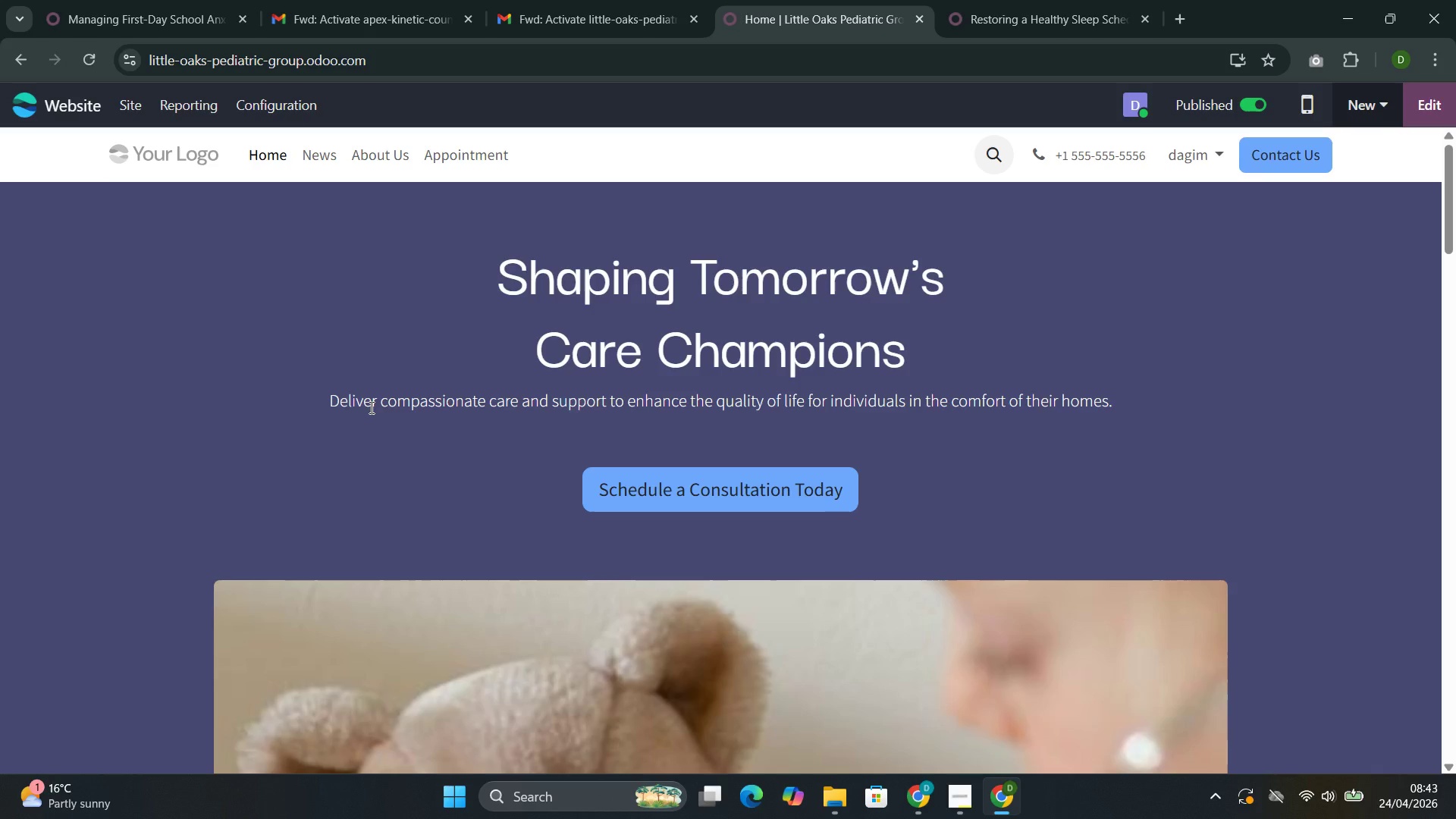 
wait(7.86)
 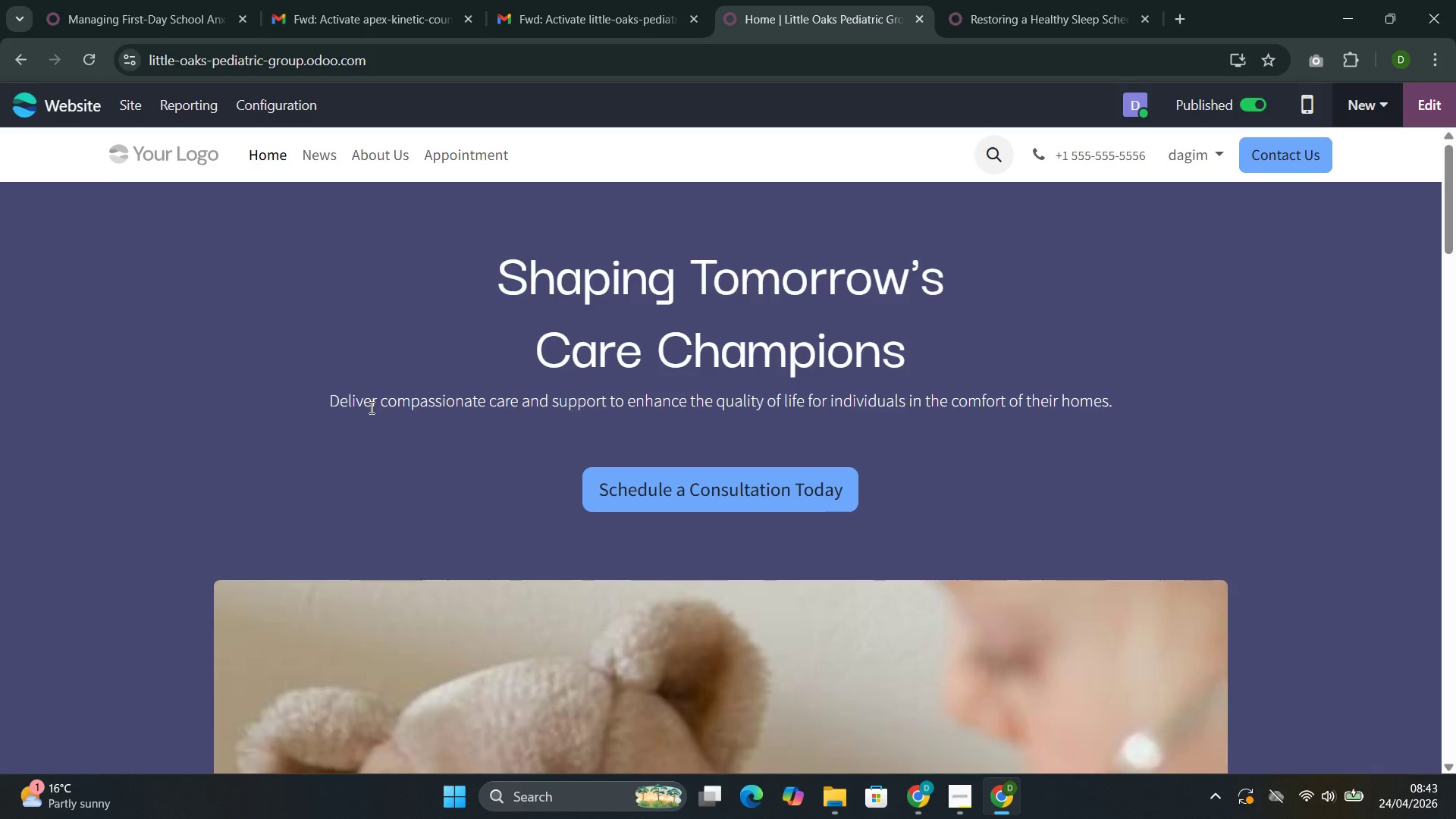 
left_click([1031, 2])
 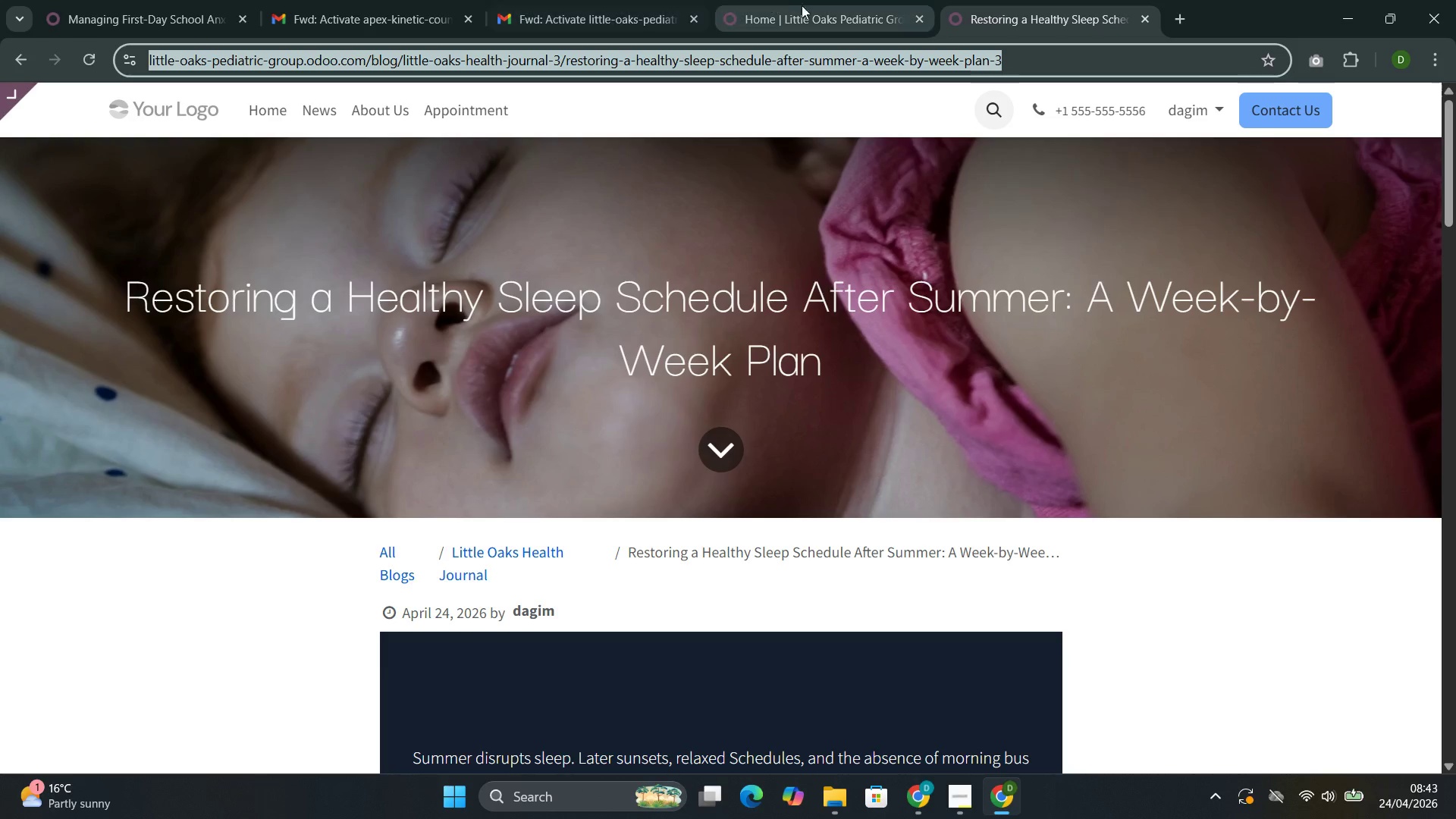 
left_click([821, 6])
 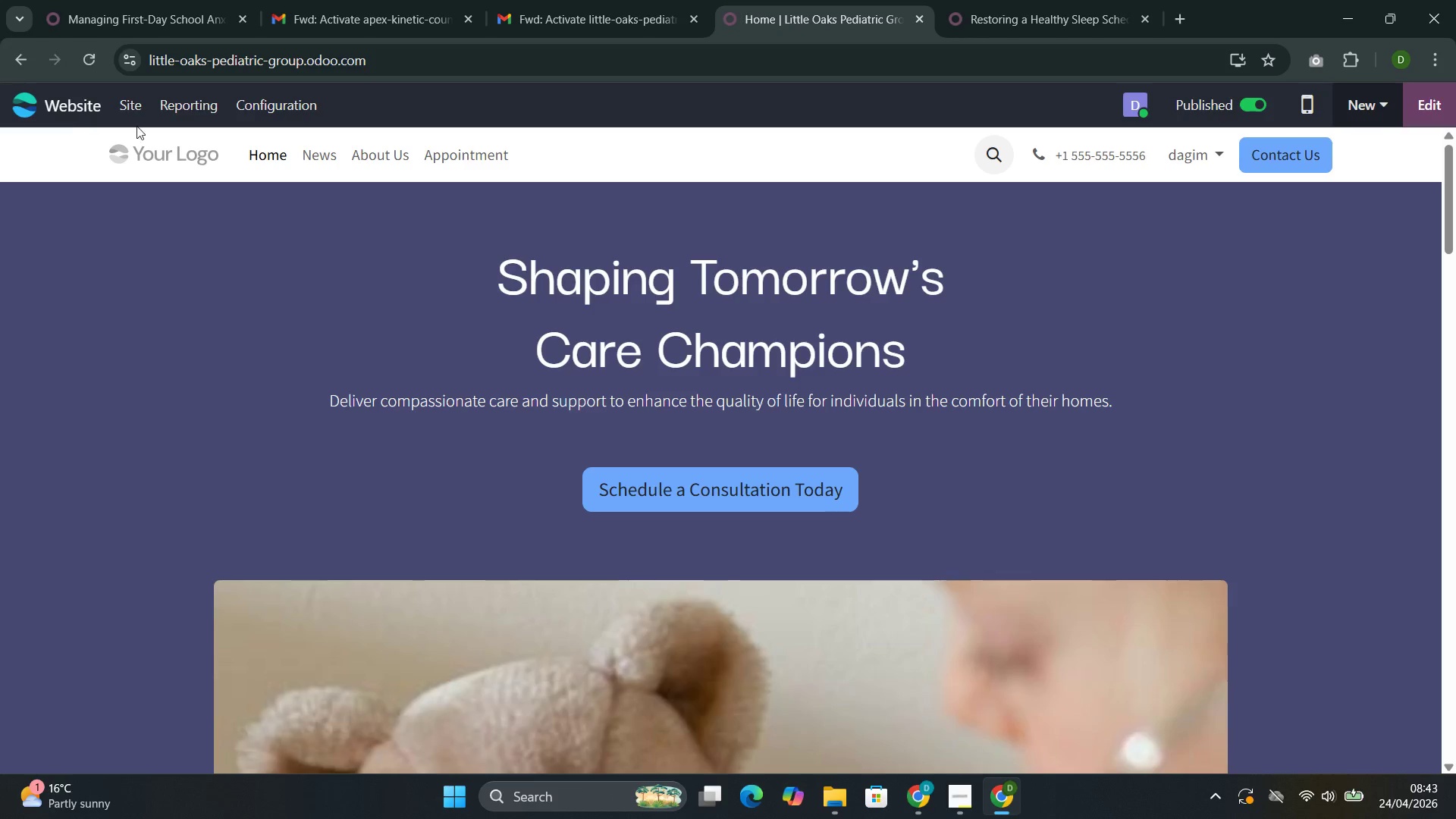 
left_click([138, 108])
 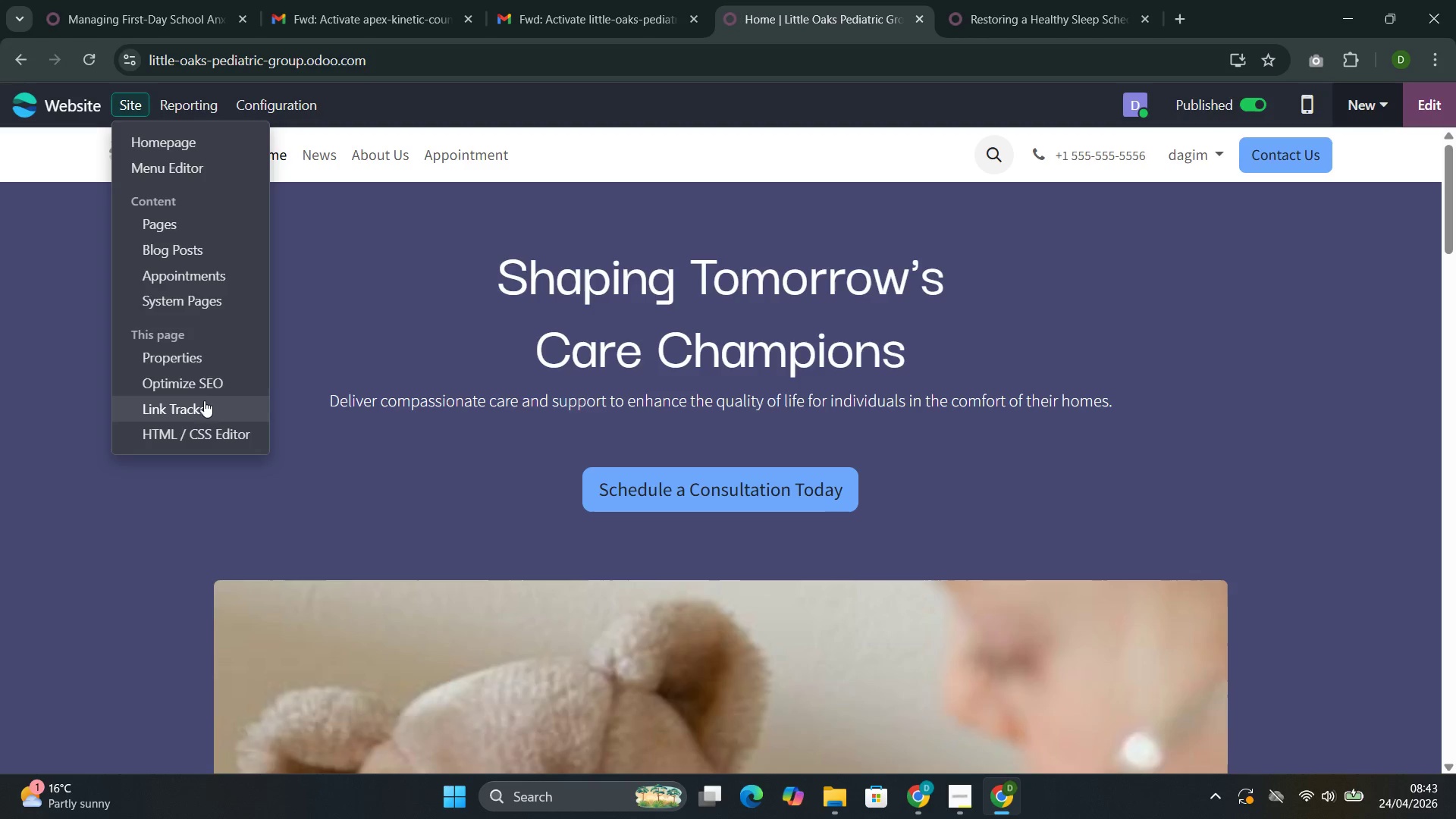 
left_click([202, 403])
 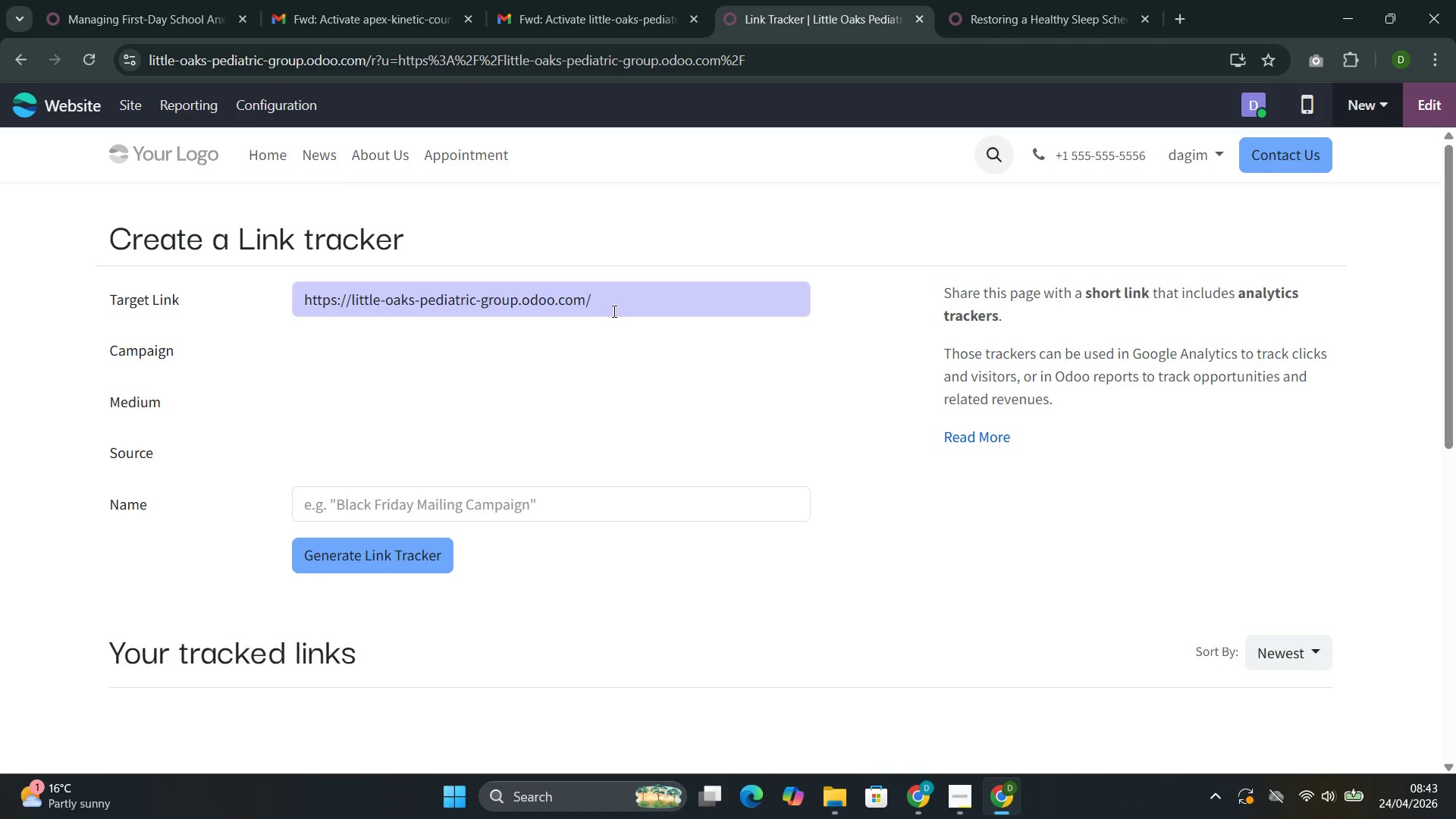 
scroll: coordinate [516, 378], scroll_direction: down, amount: 5.0
 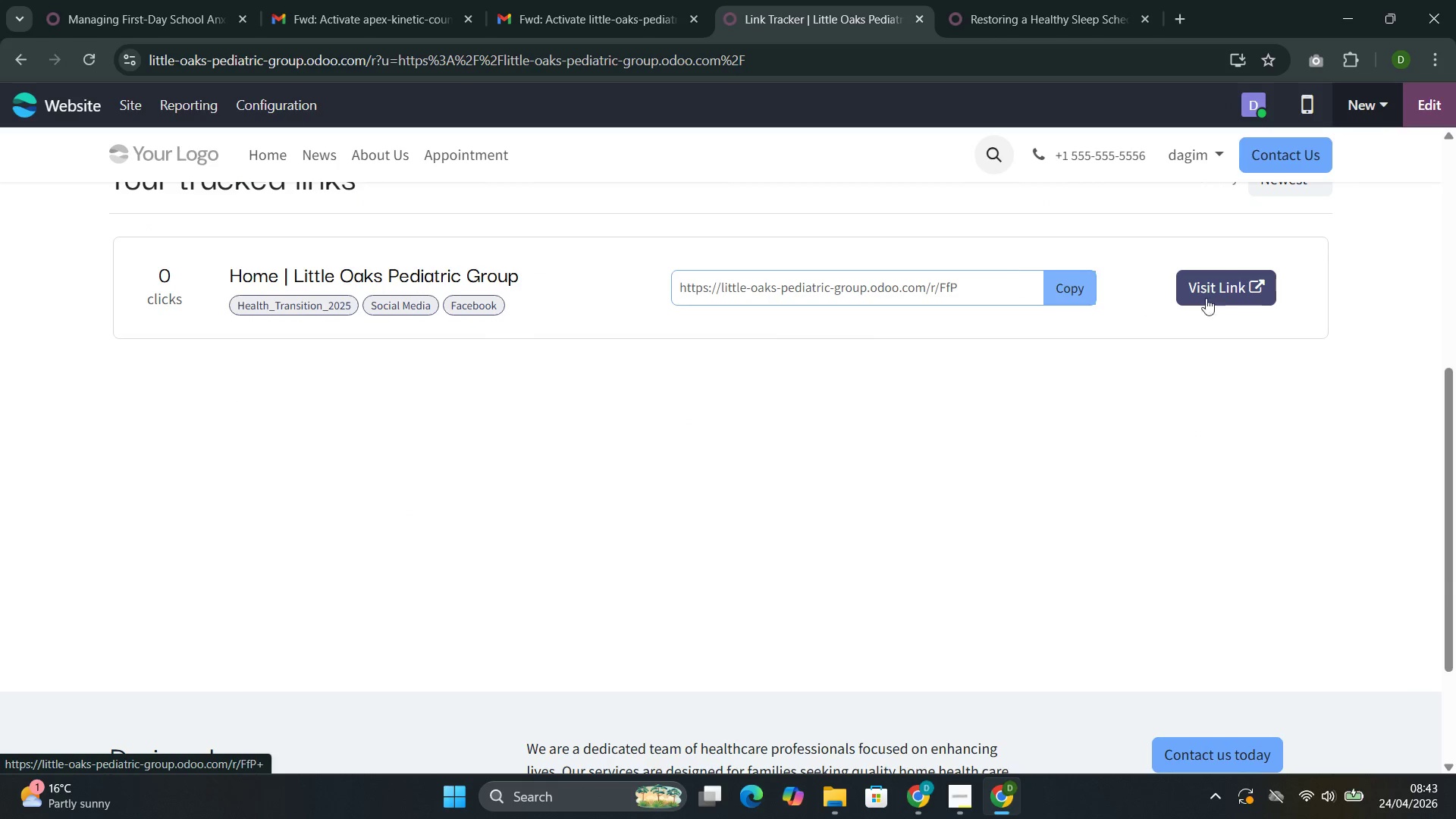 
left_click([1227, 293])
 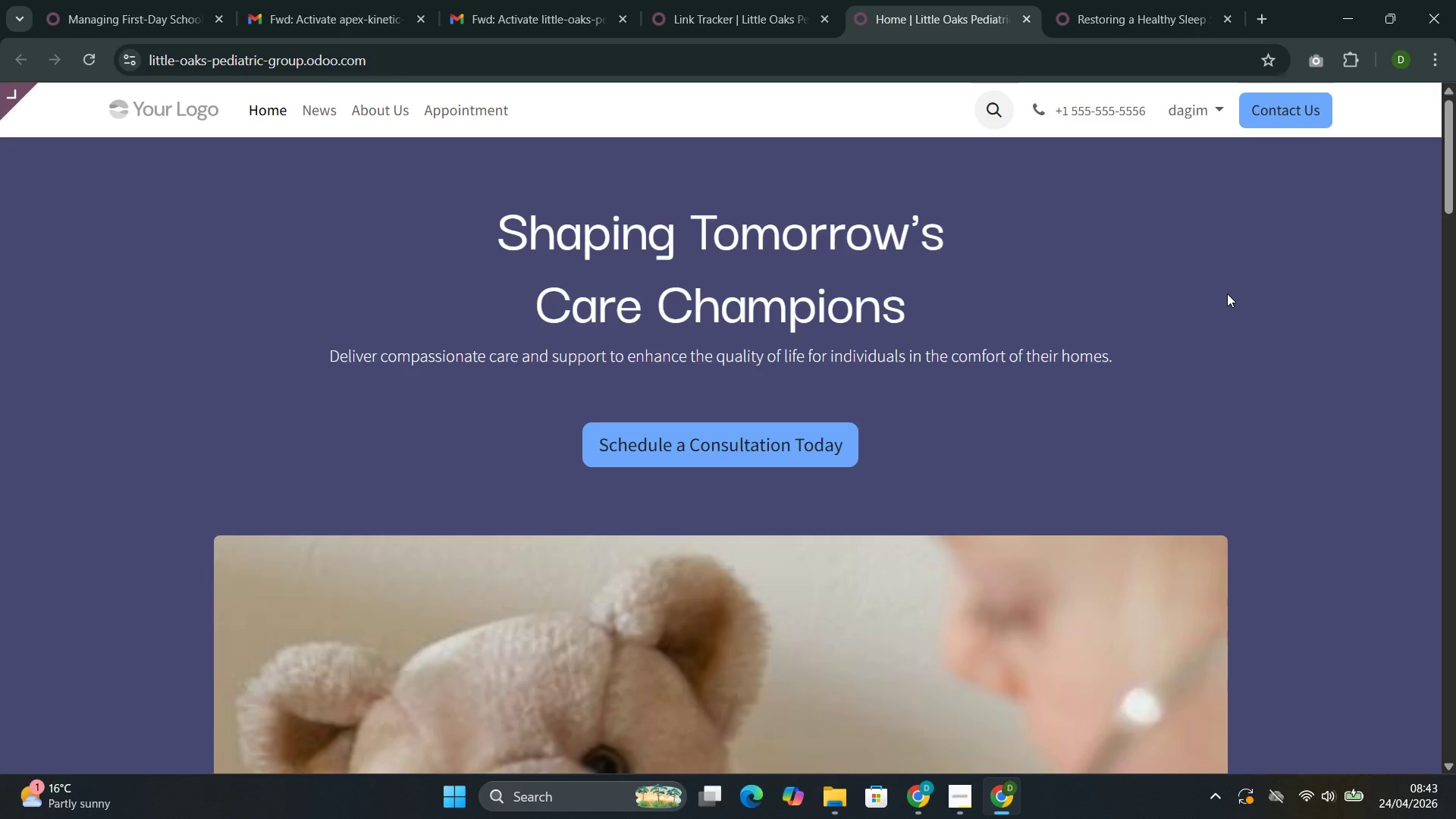 
left_click([671, 0])
 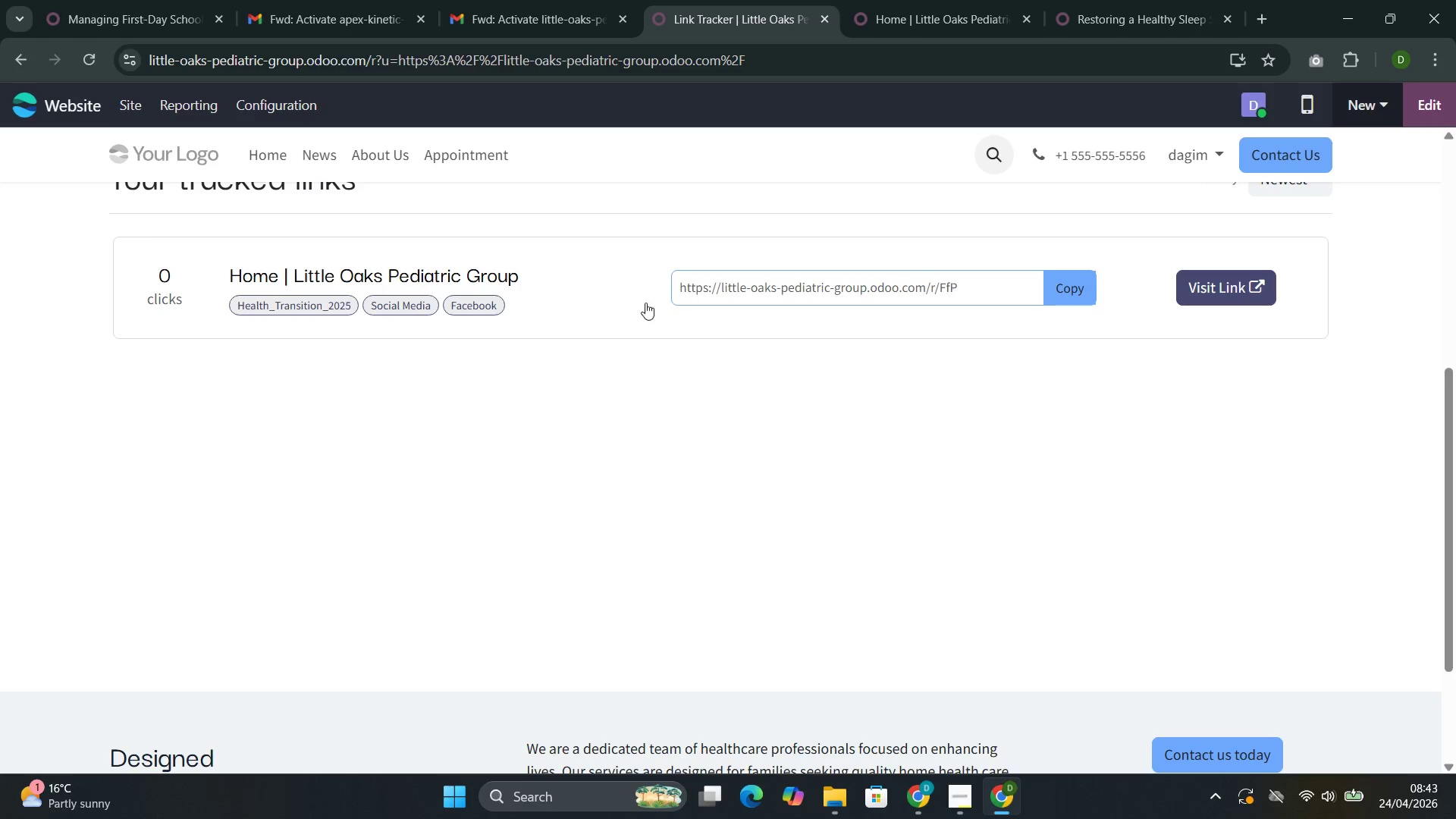 
scroll: coordinate [526, 306], scroll_direction: up, amount: 9.0
 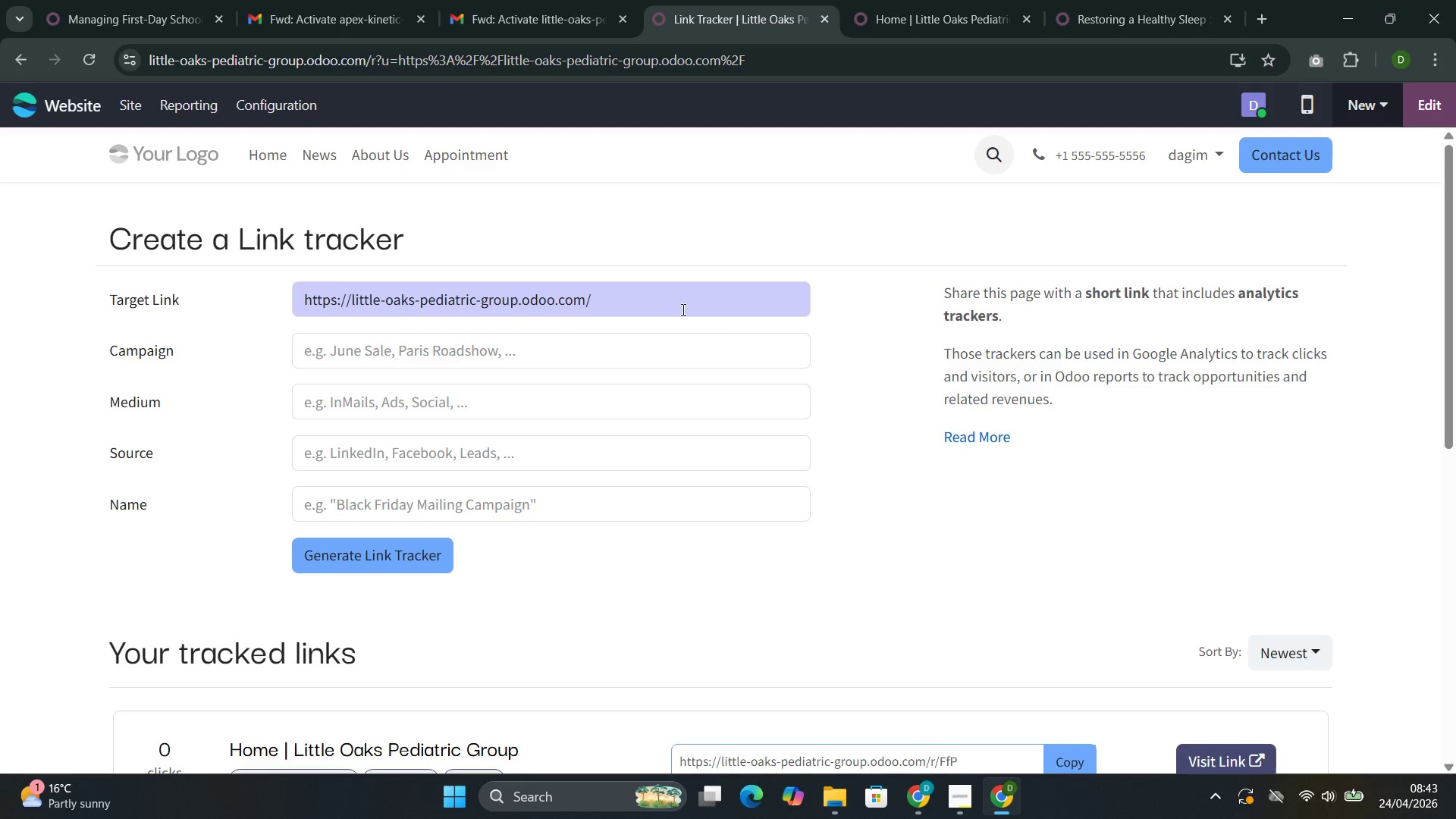 
left_click([692, 298])
 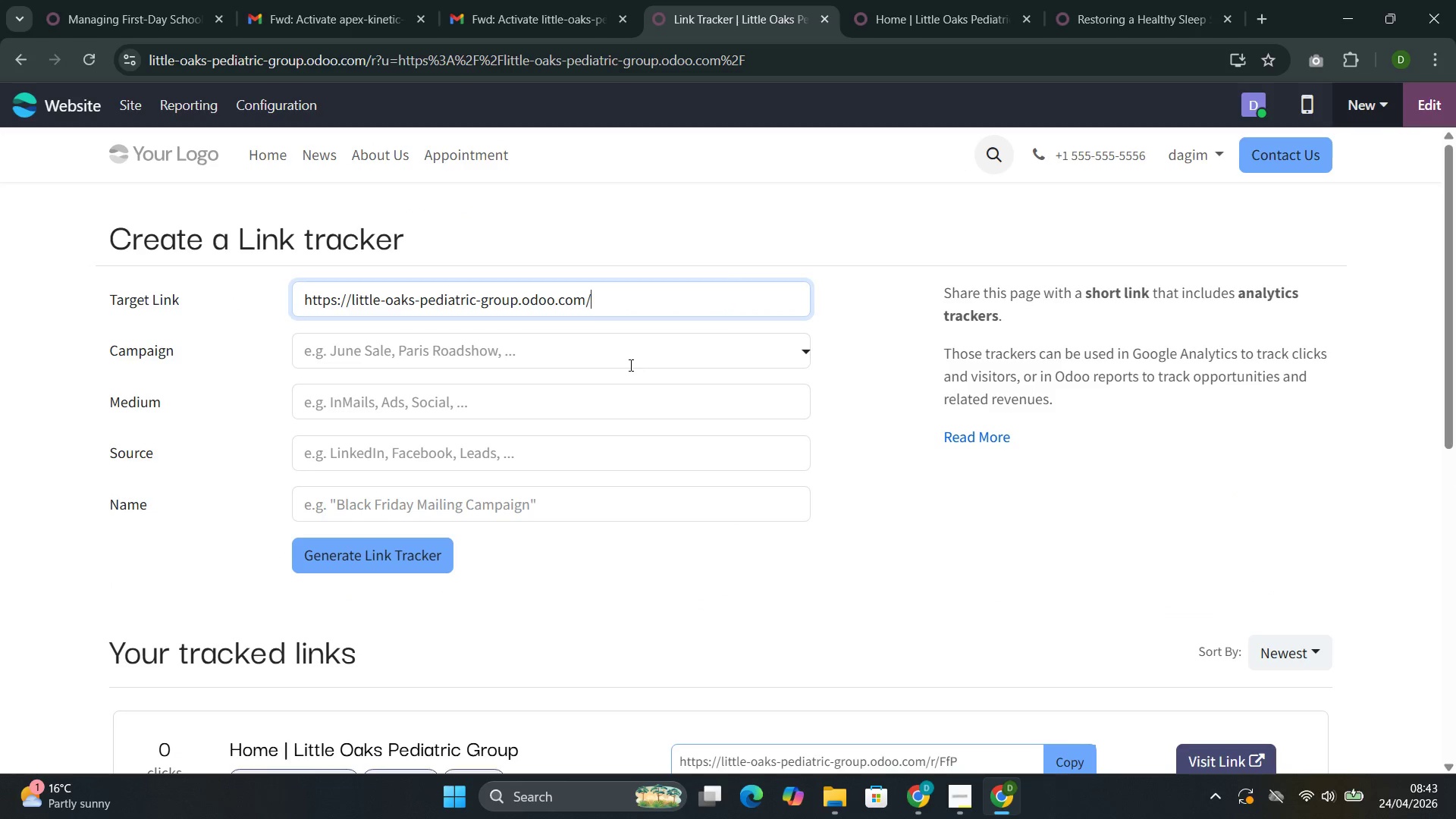 
left_click([629, 365])
 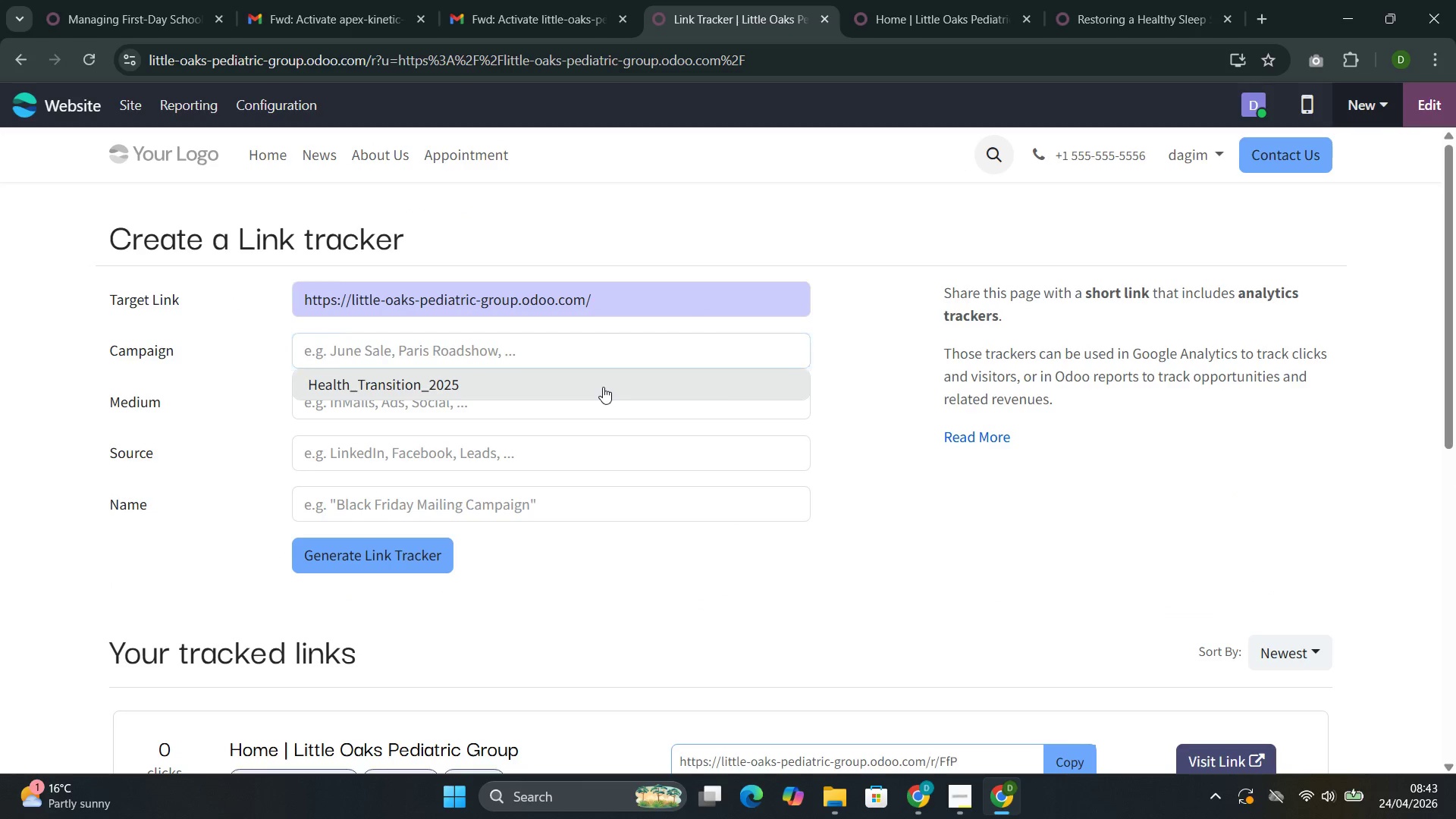 
double_click([579, 412])
 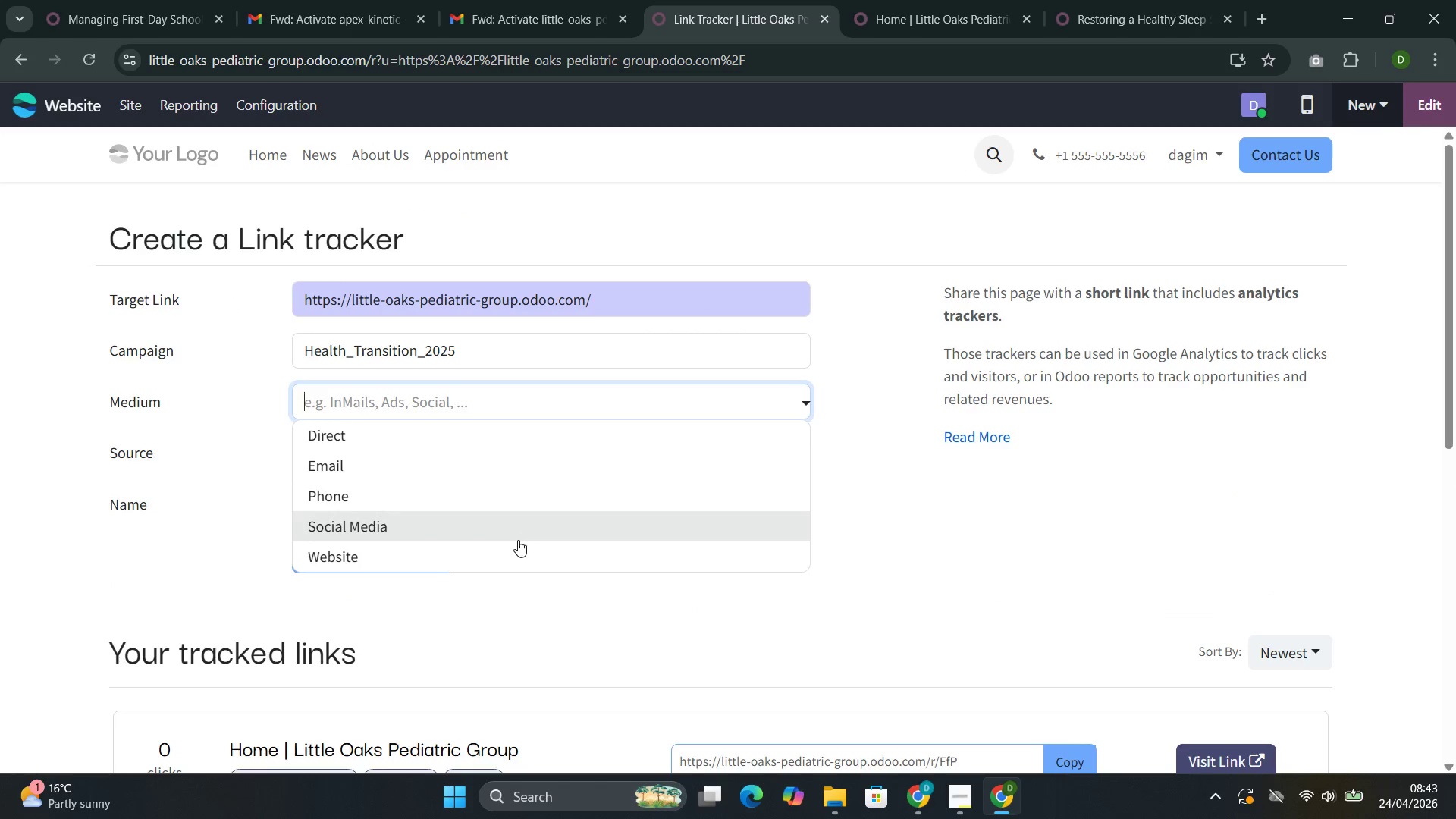 
left_click([518, 566])
 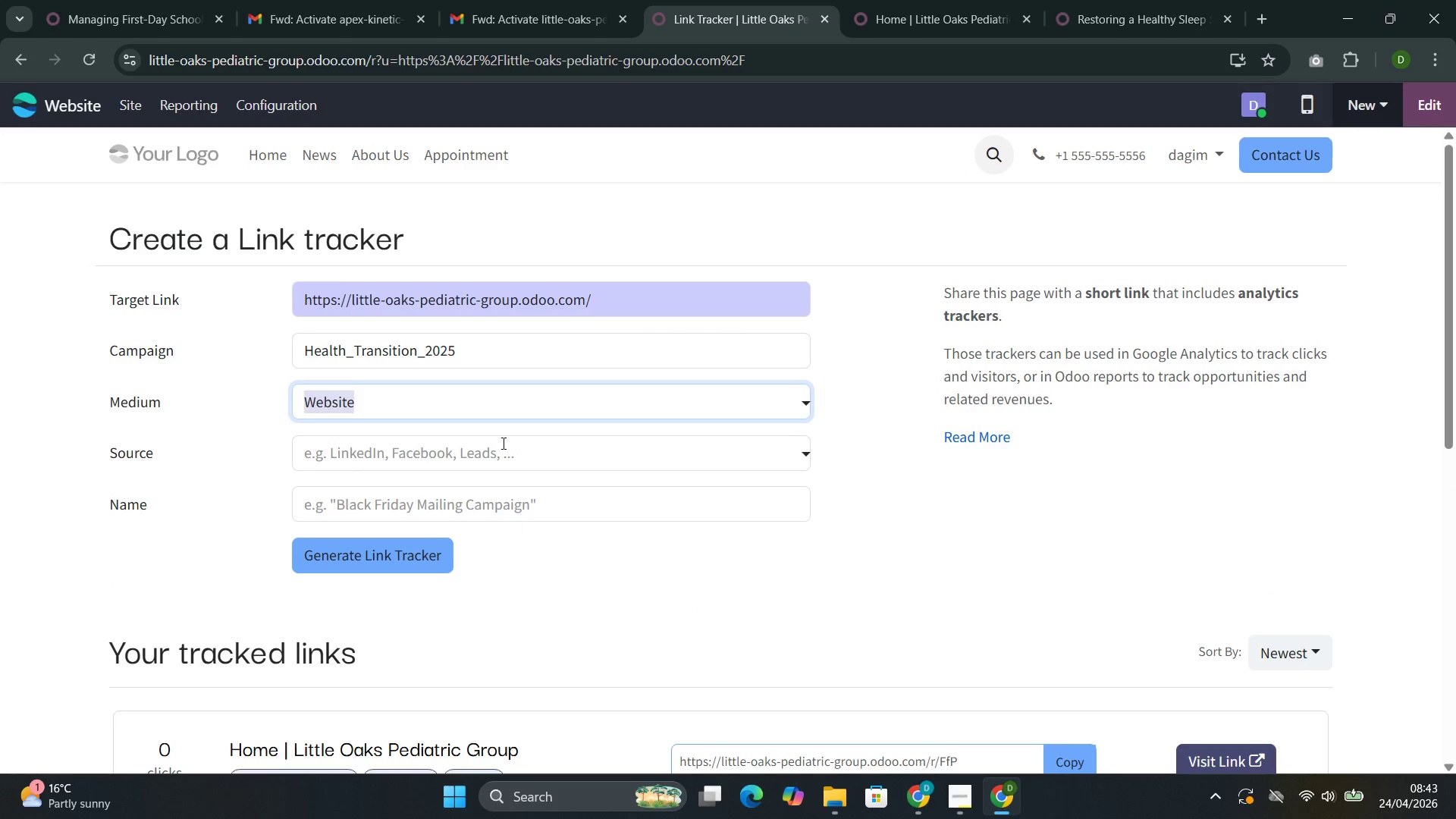 
left_click([502, 443])
 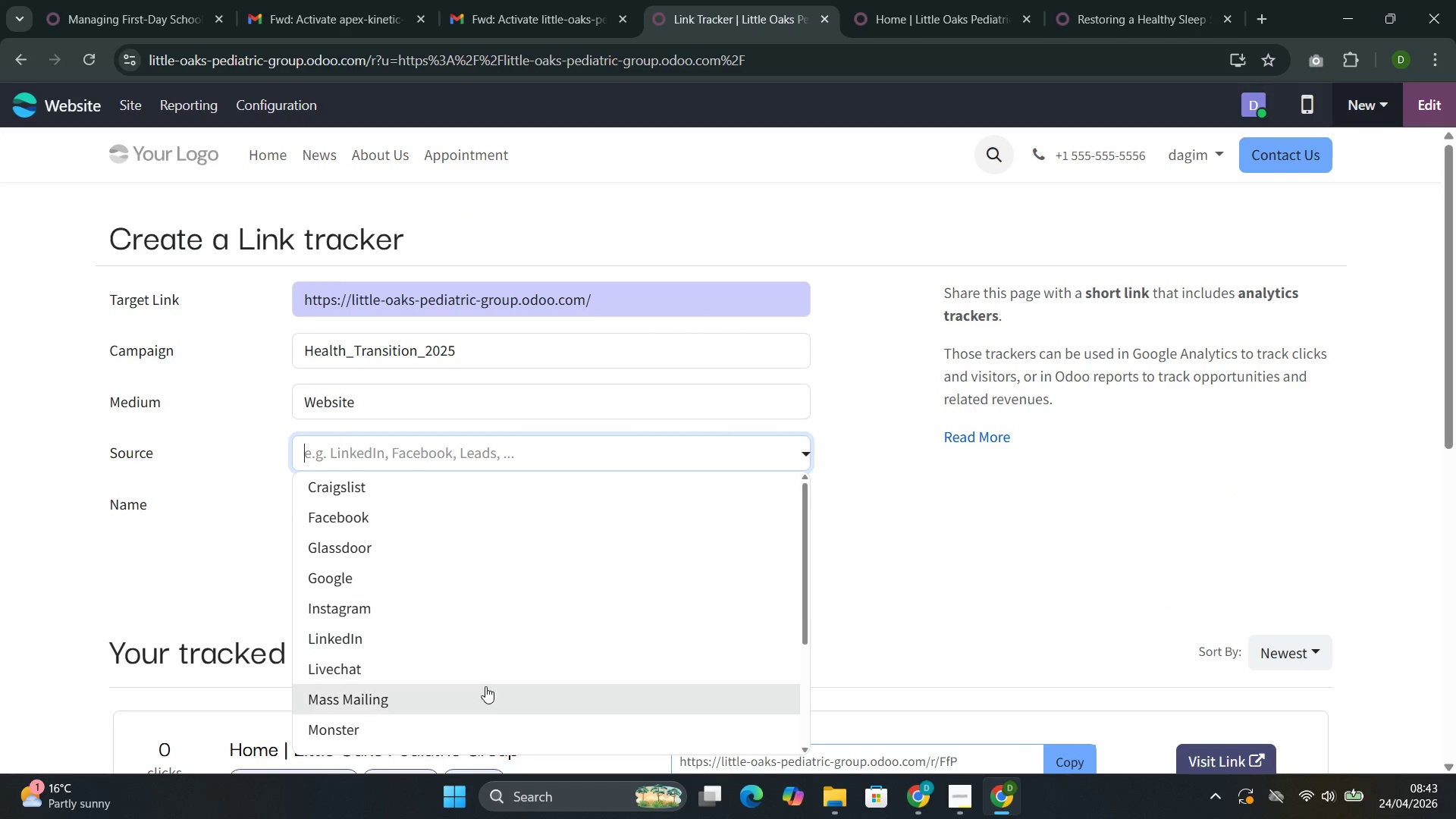 
scroll: coordinate [492, 673], scroll_direction: down, amount: 3.0
 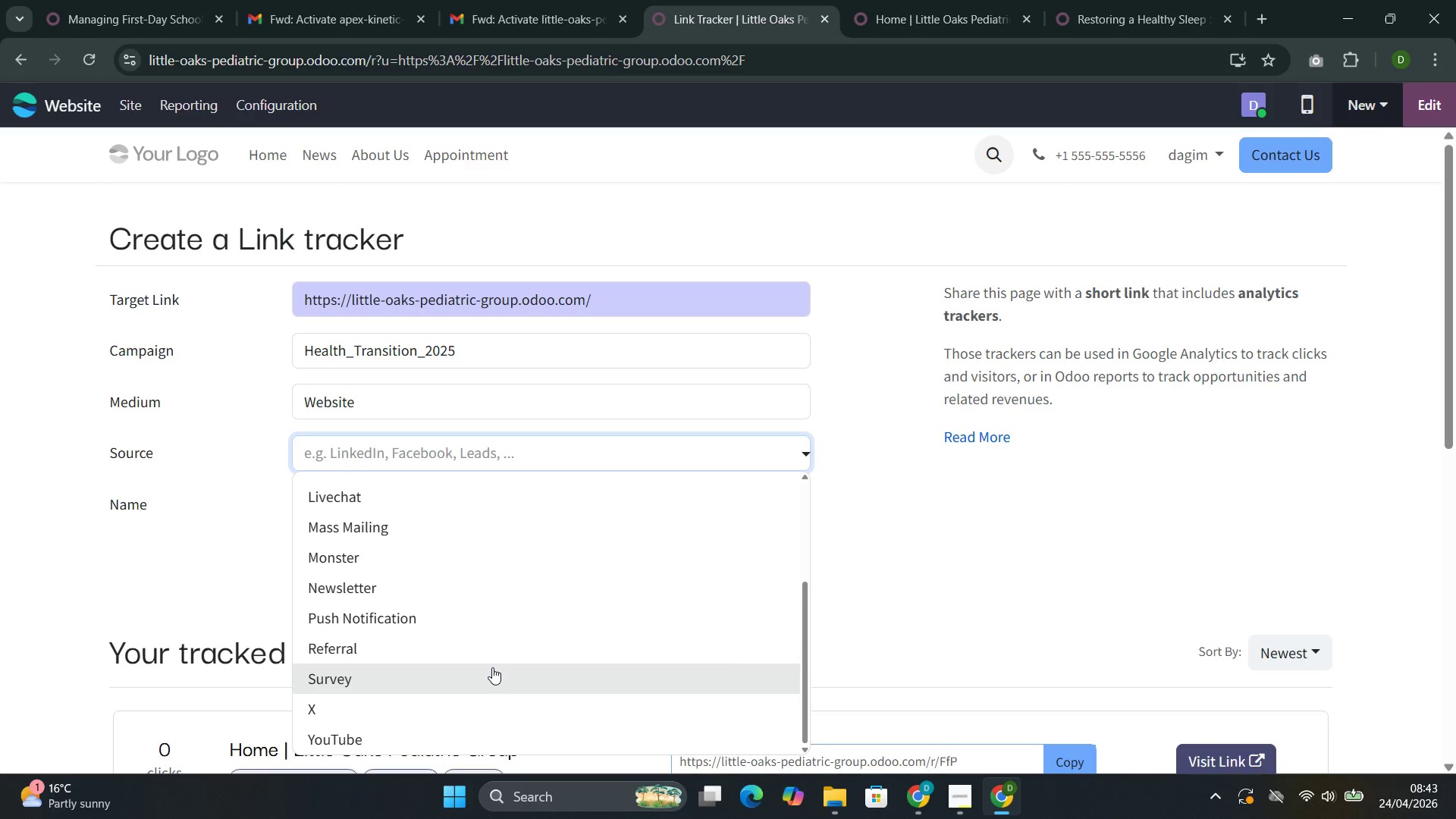 
scroll: coordinate [494, 666], scroll_direction: up, amount: 5.0
 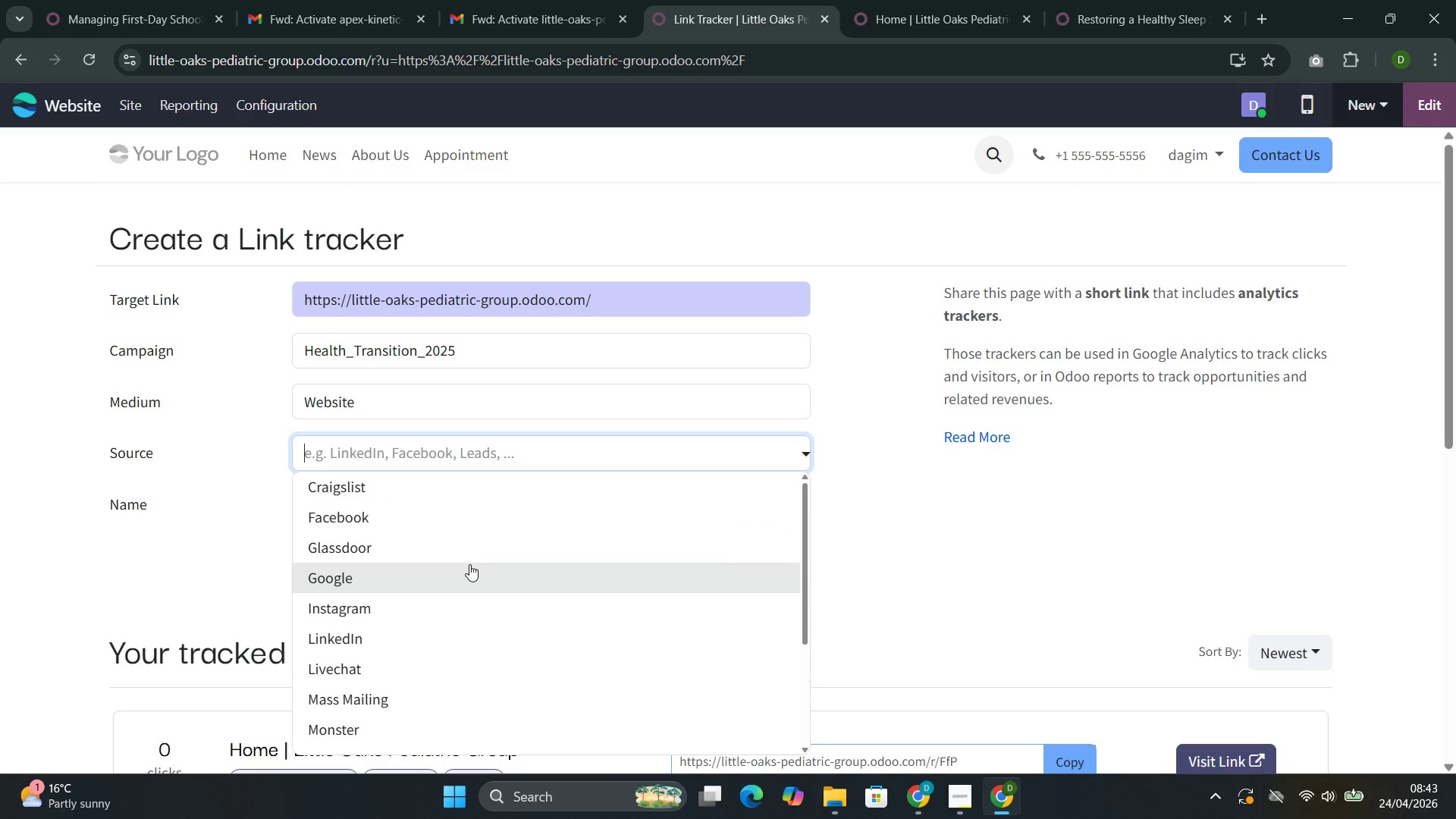 
left_click([469, 564])
 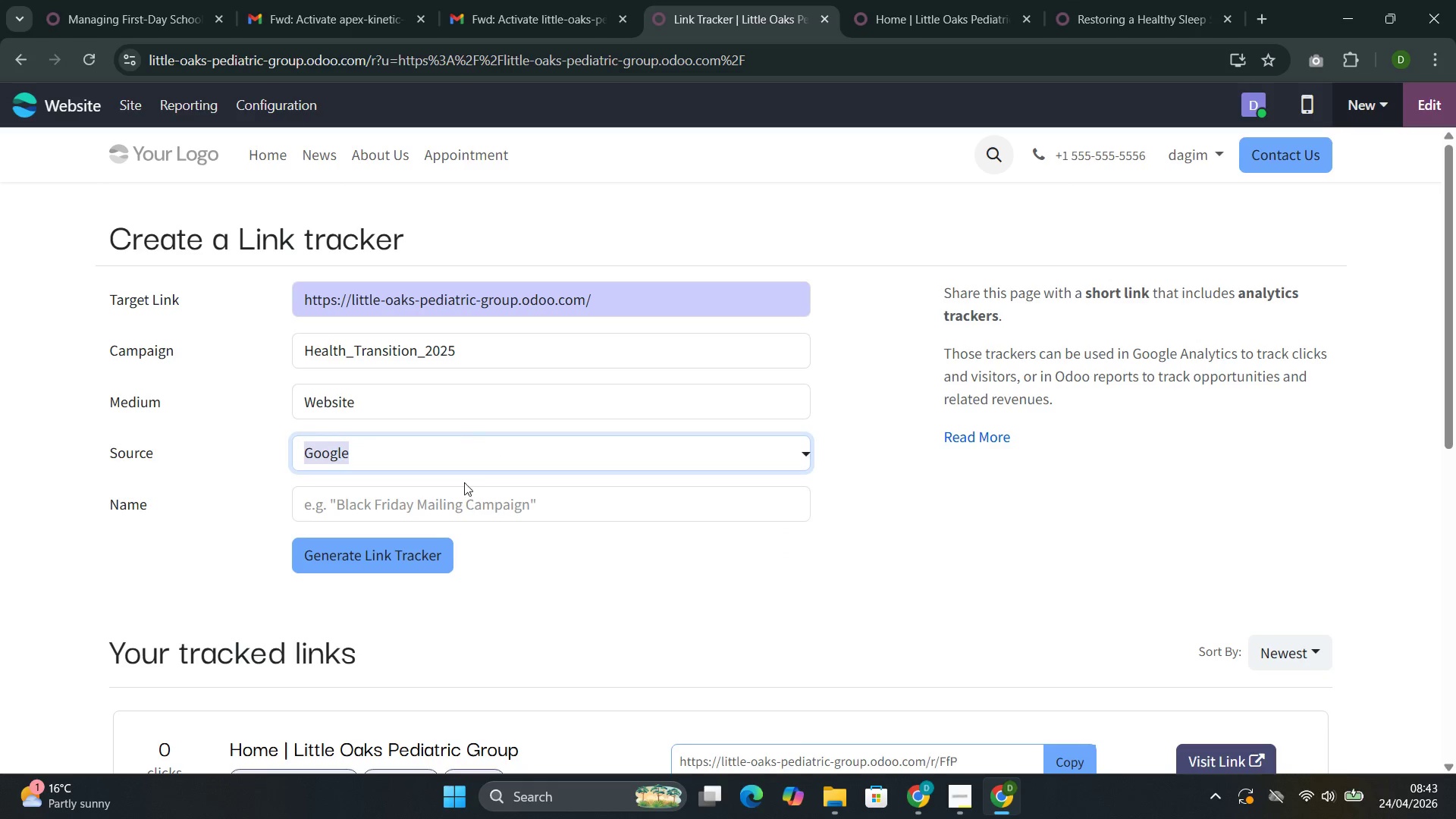 
left_click([464, 501])
 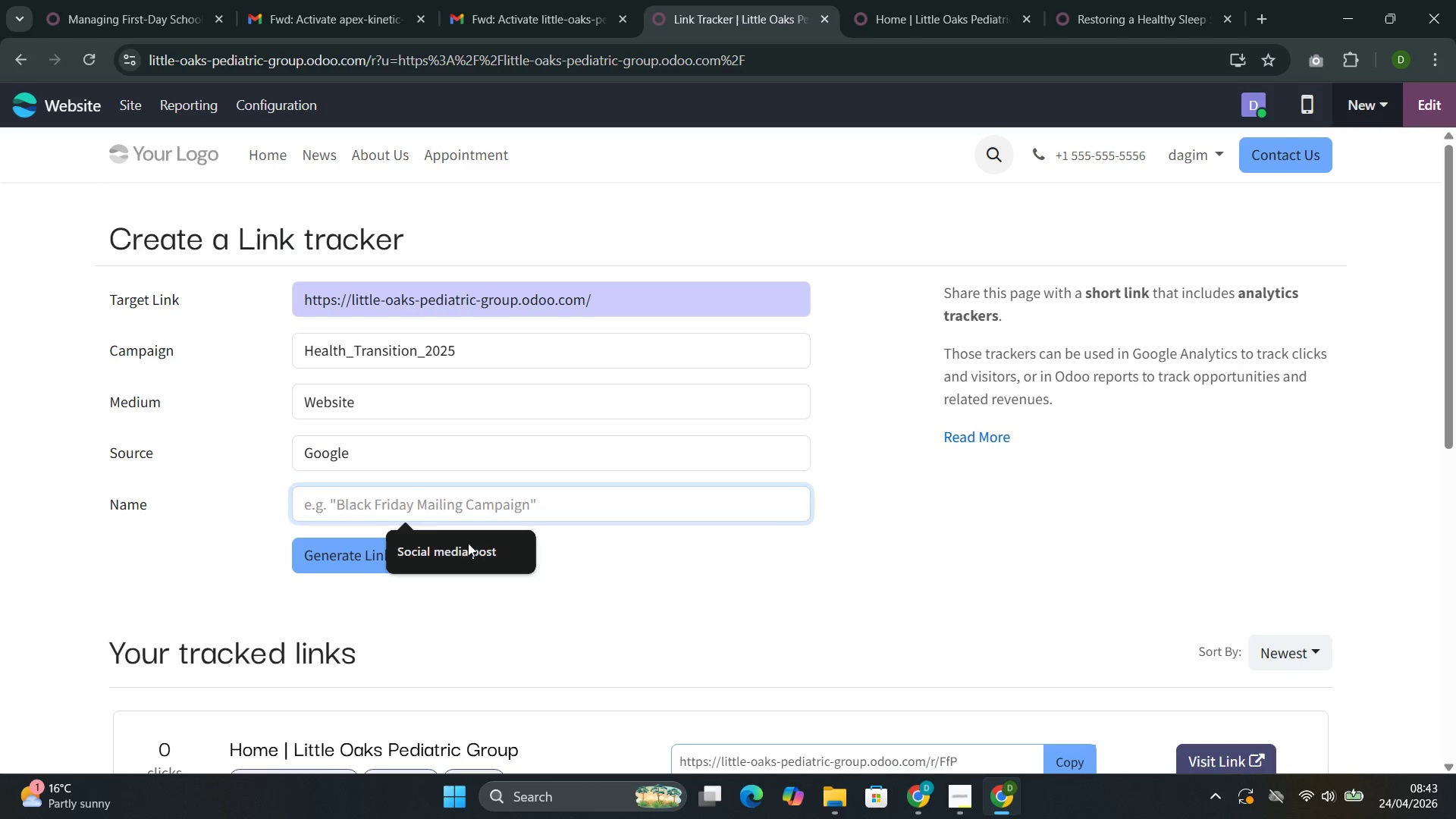 
left_click([468, 548])
 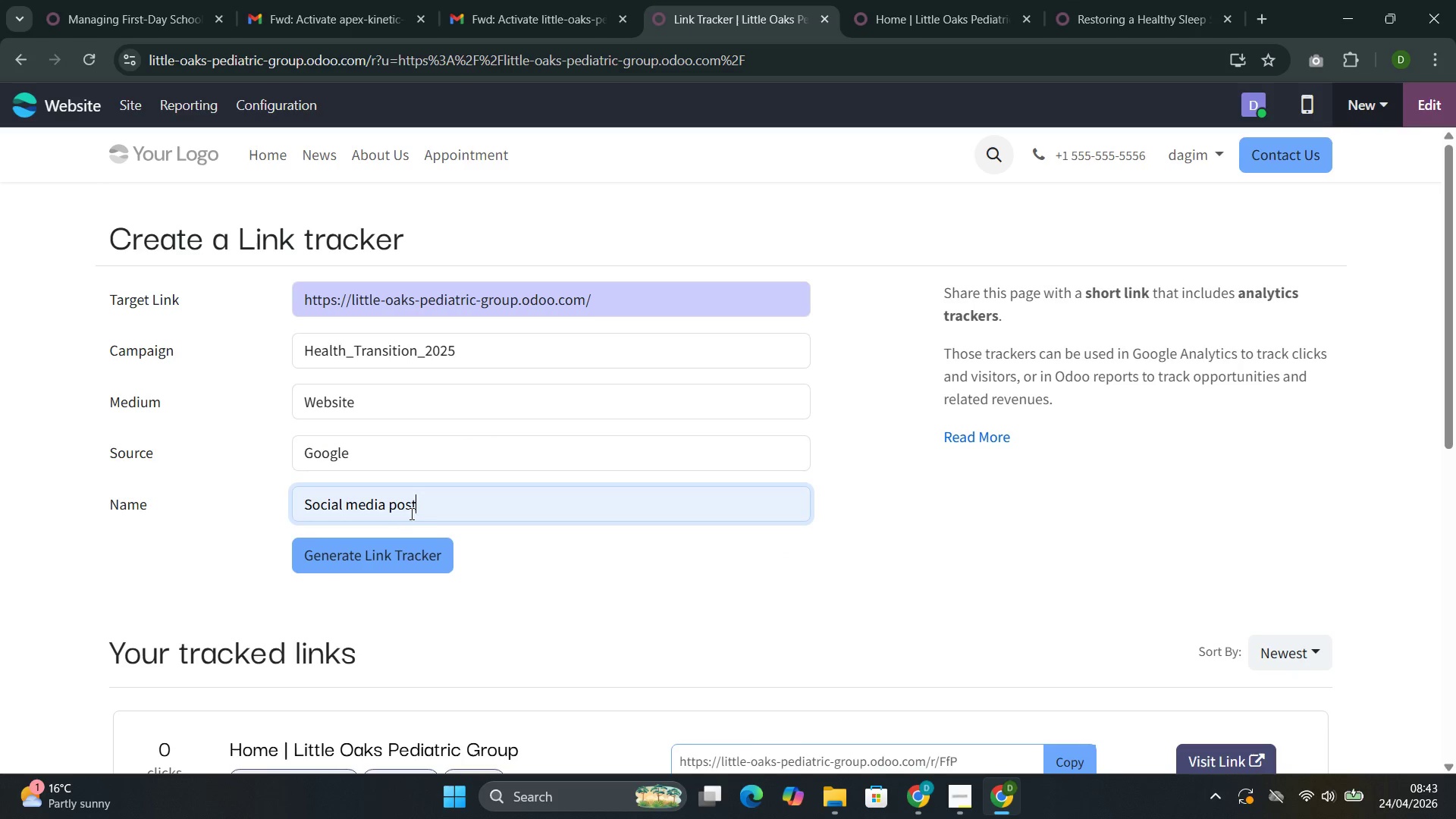 
left_click([421, 555])
 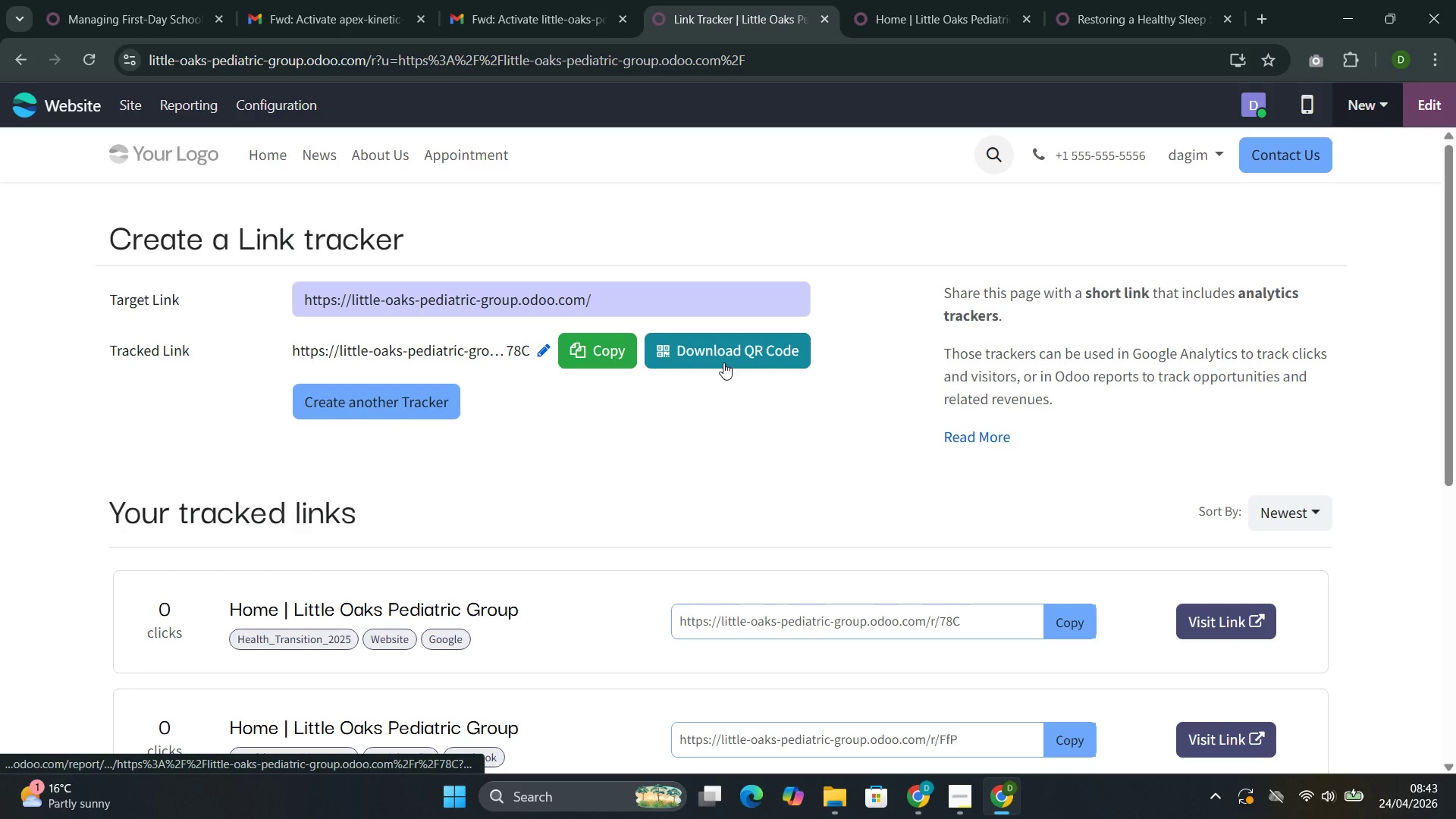 
wait(6.73)
 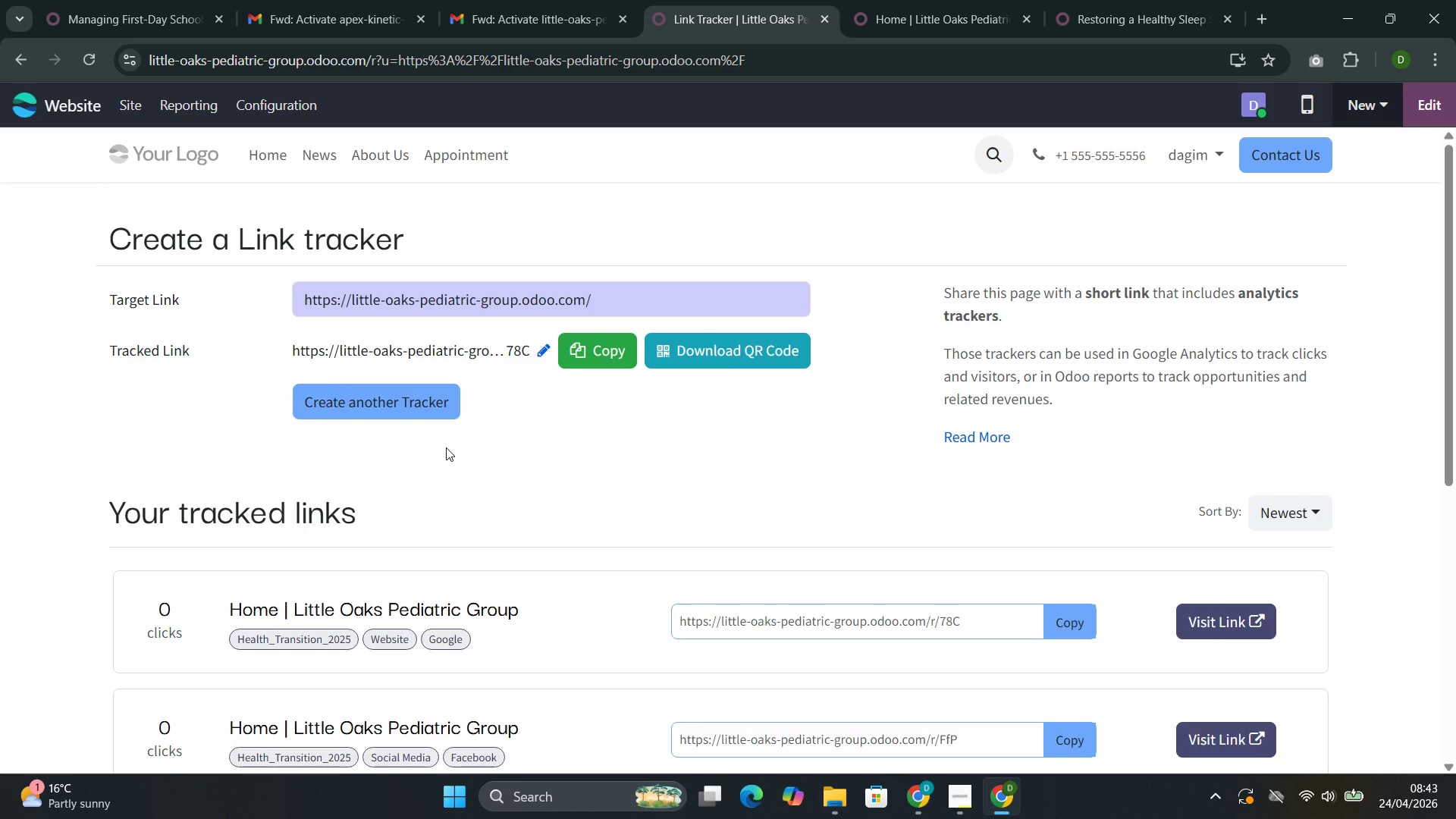 
scroll: coordinate [890, 442], scroll_direction: down, amount: 2.0
 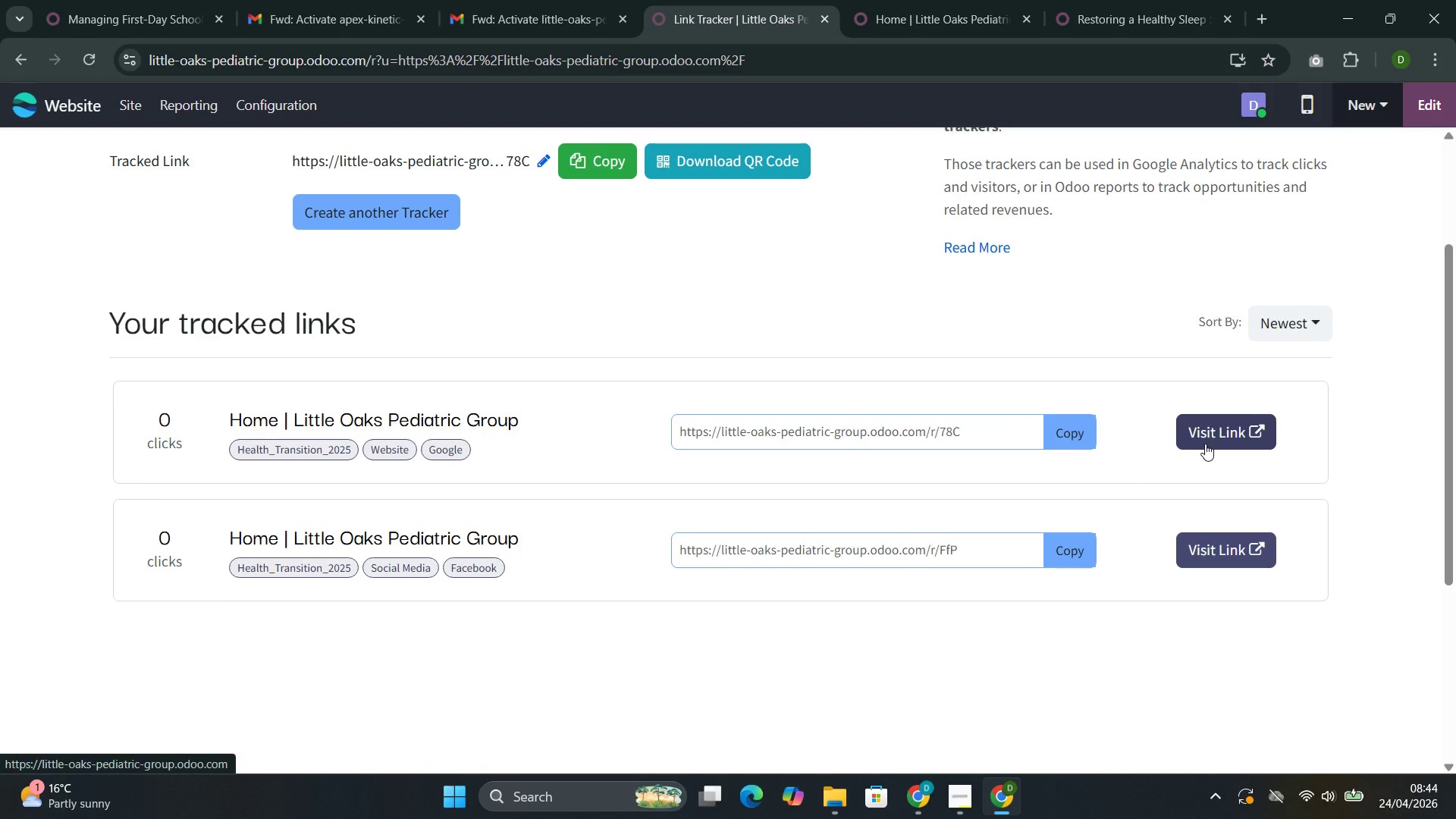 
wait(5.71)
 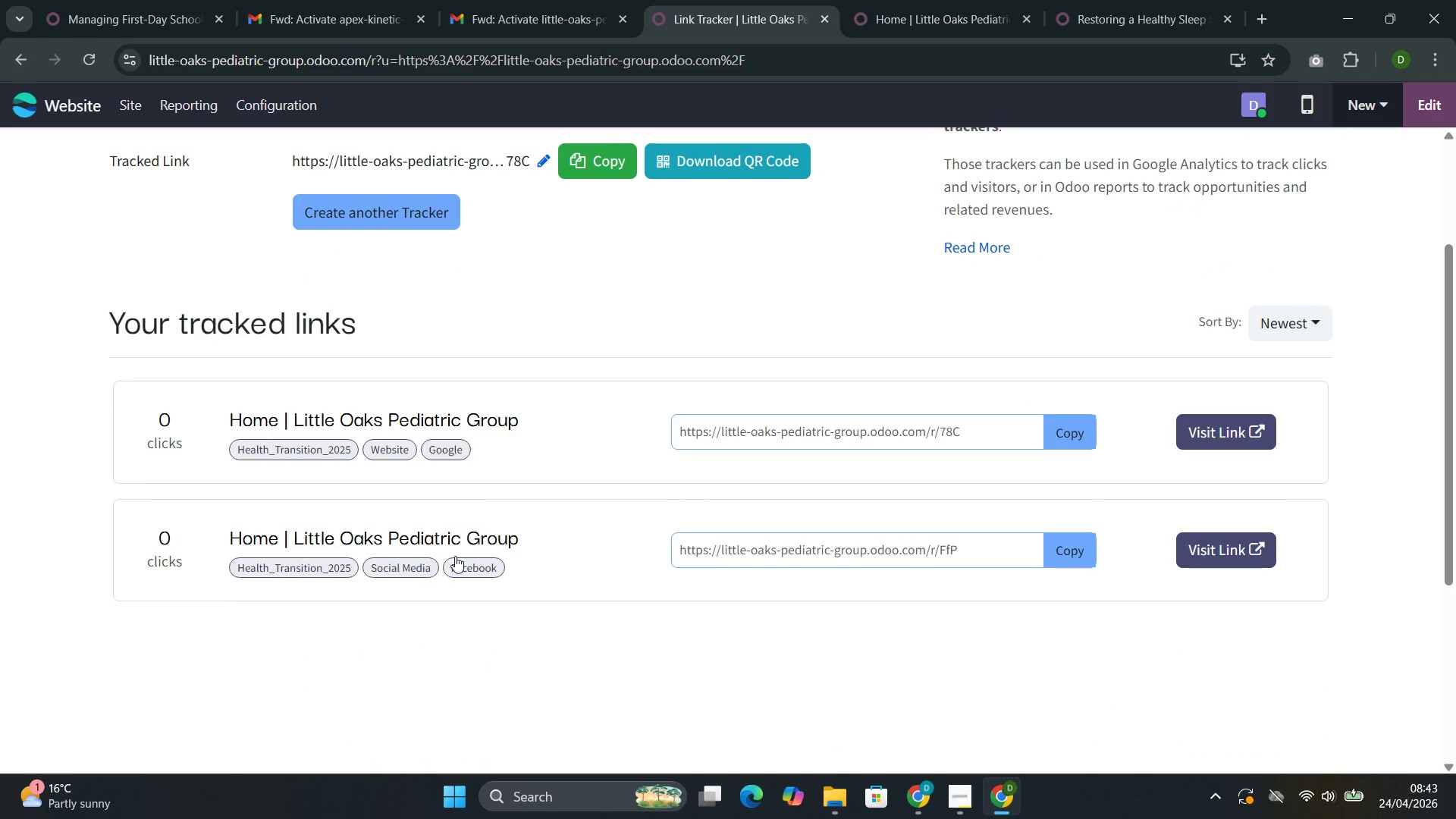 
left_click([993, 434])
 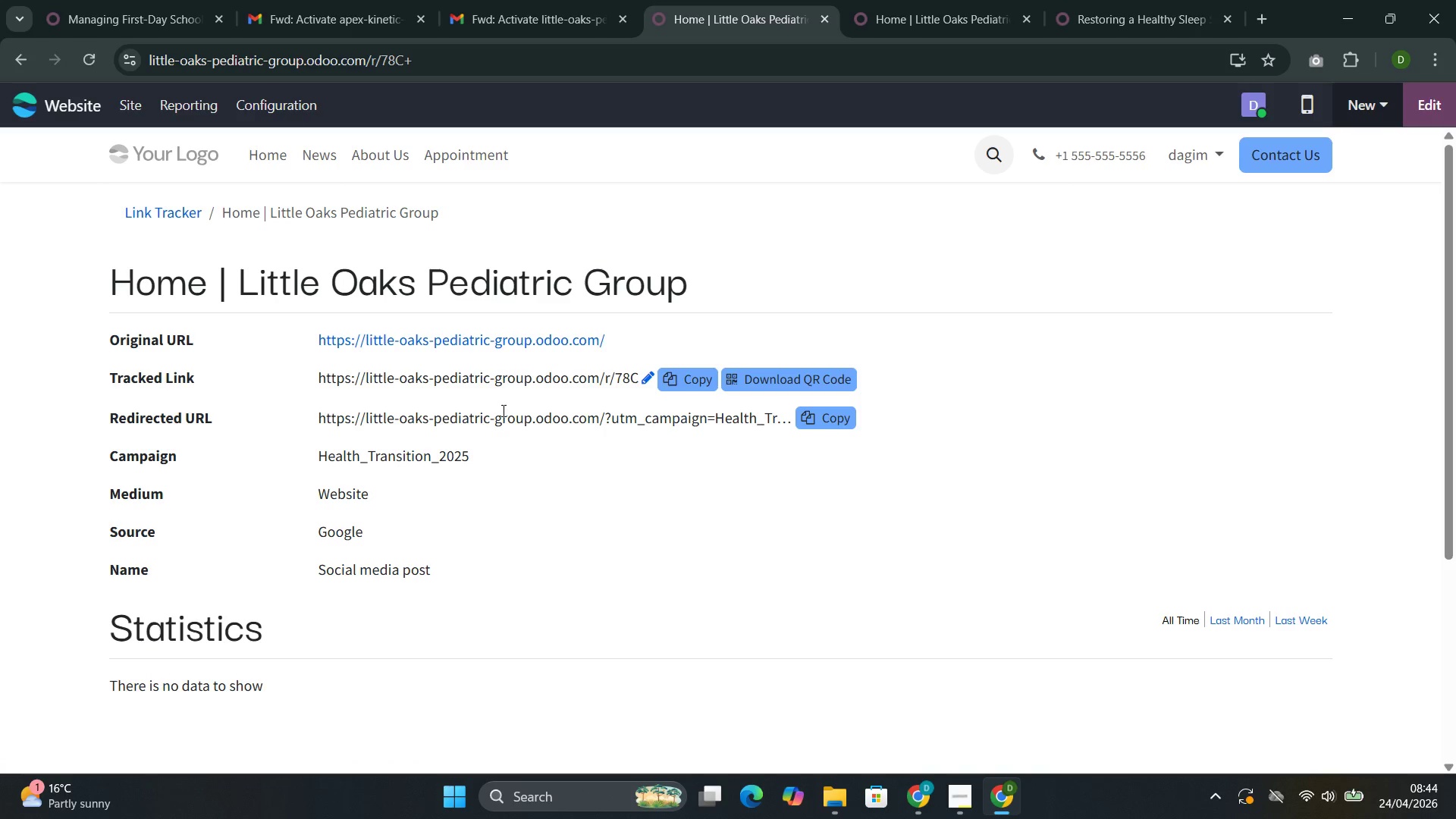 
left_click([446, 381])
 